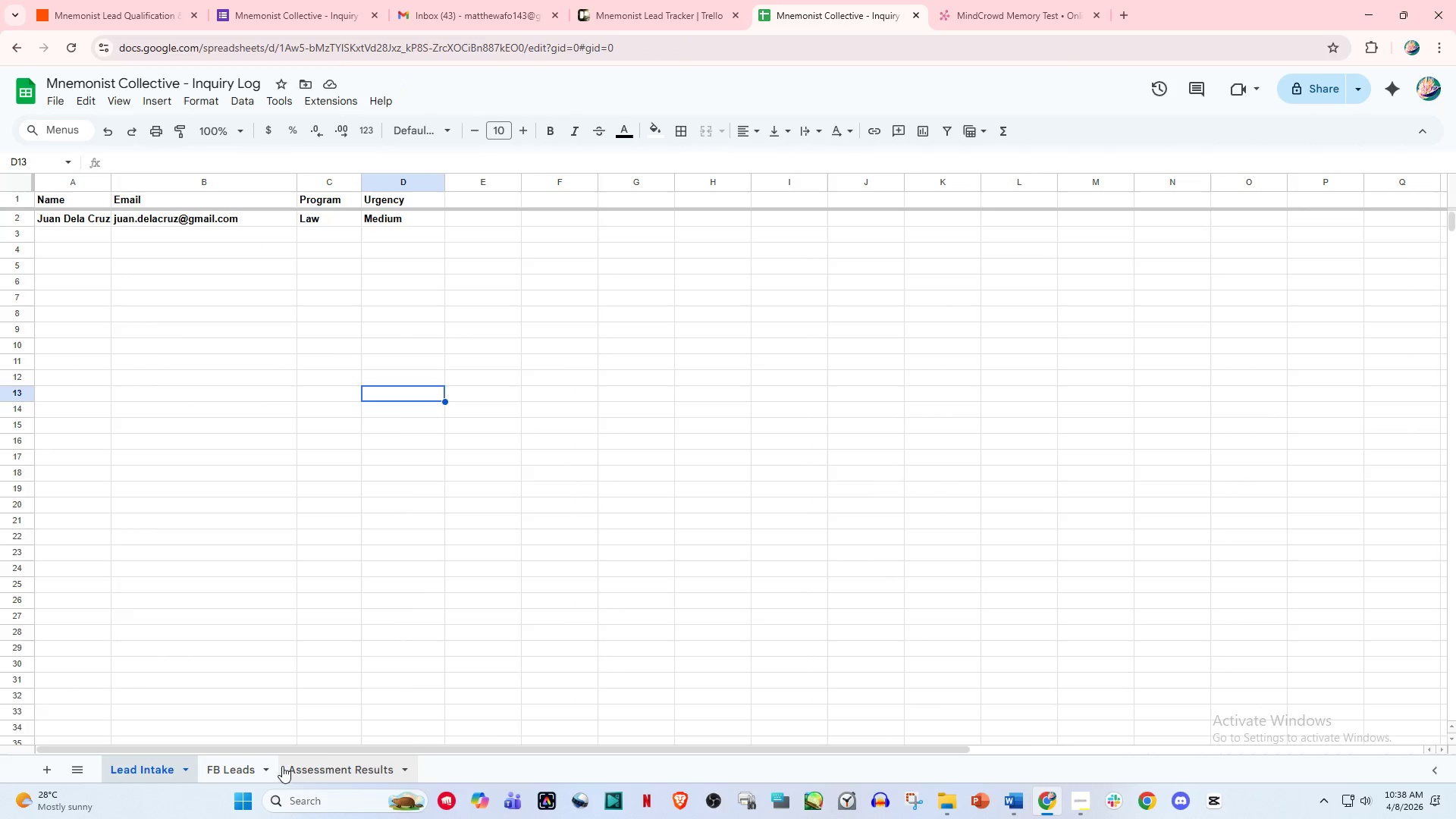 
left_click([235, 766])
 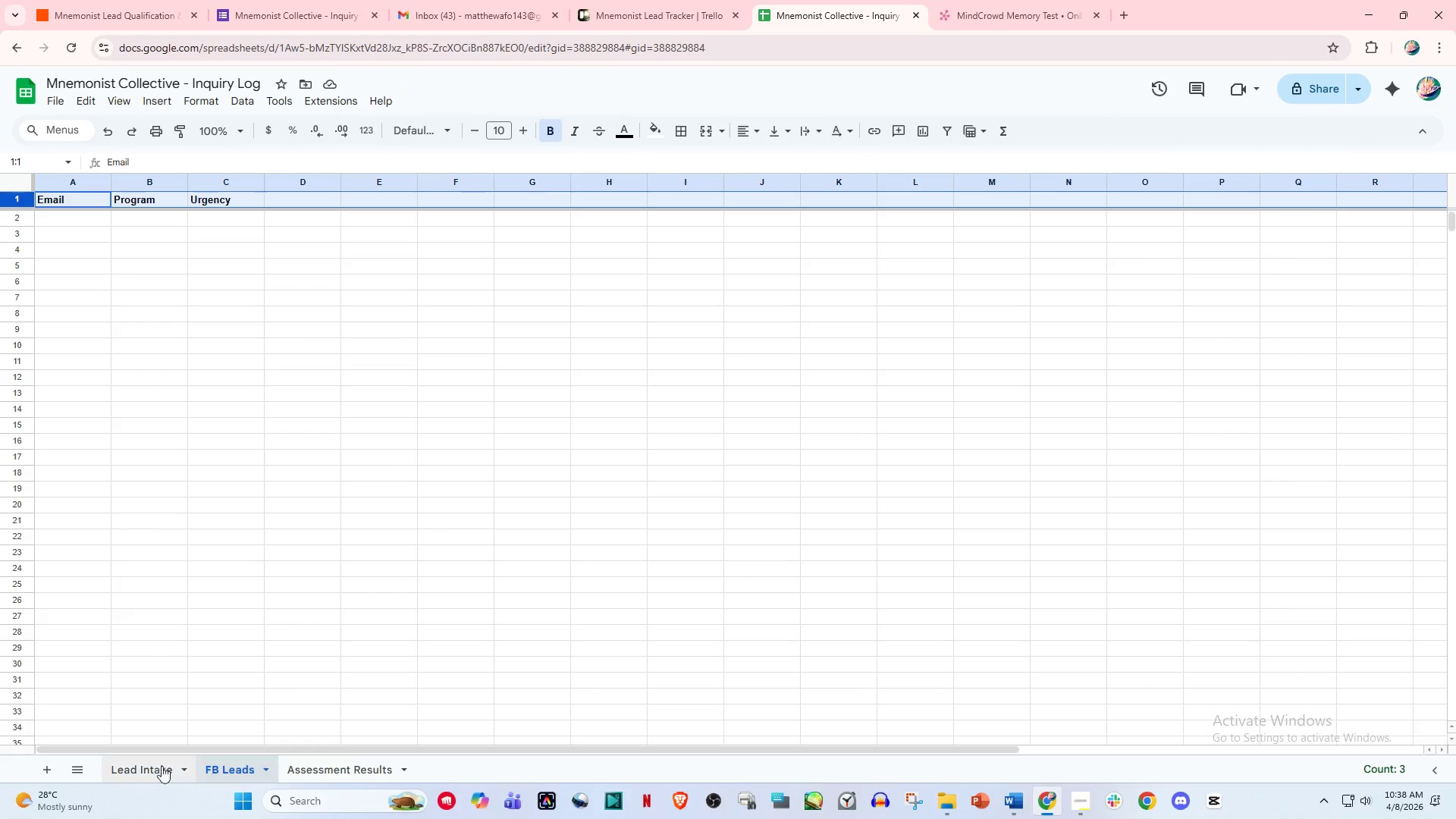 
left_click([151, 766])
 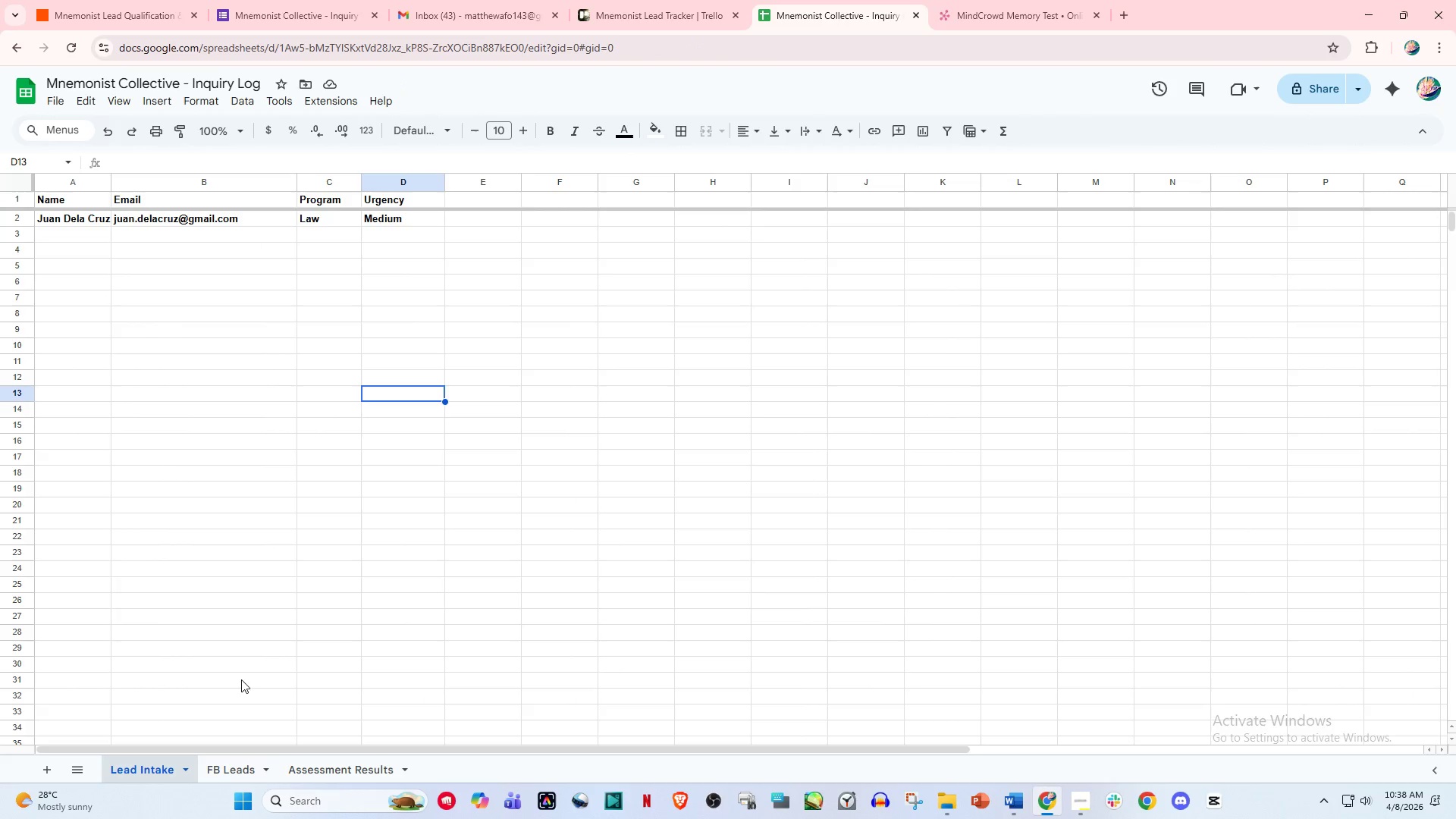 
left_click([224, 772])
 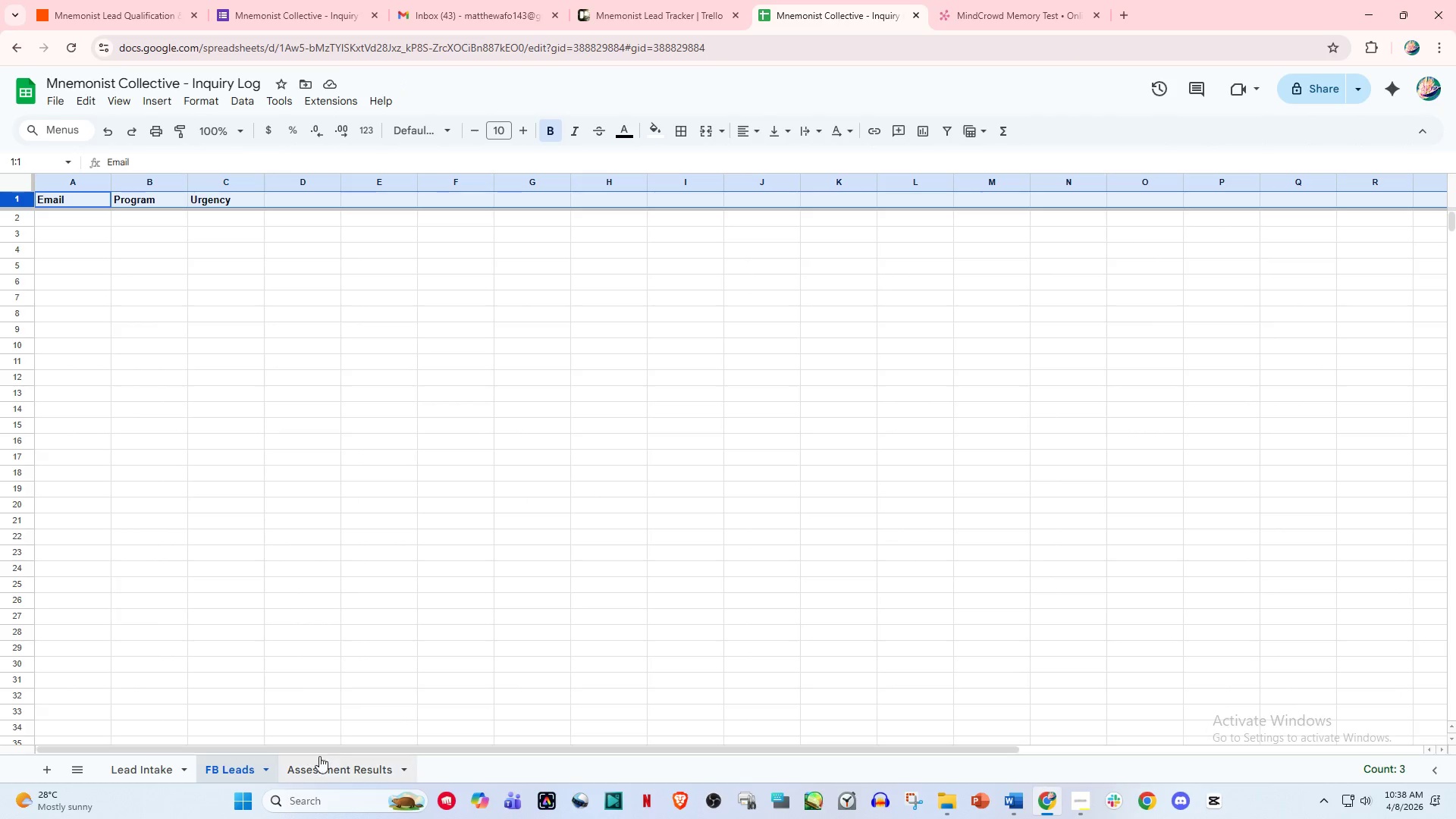 
left_click([337, 770])
 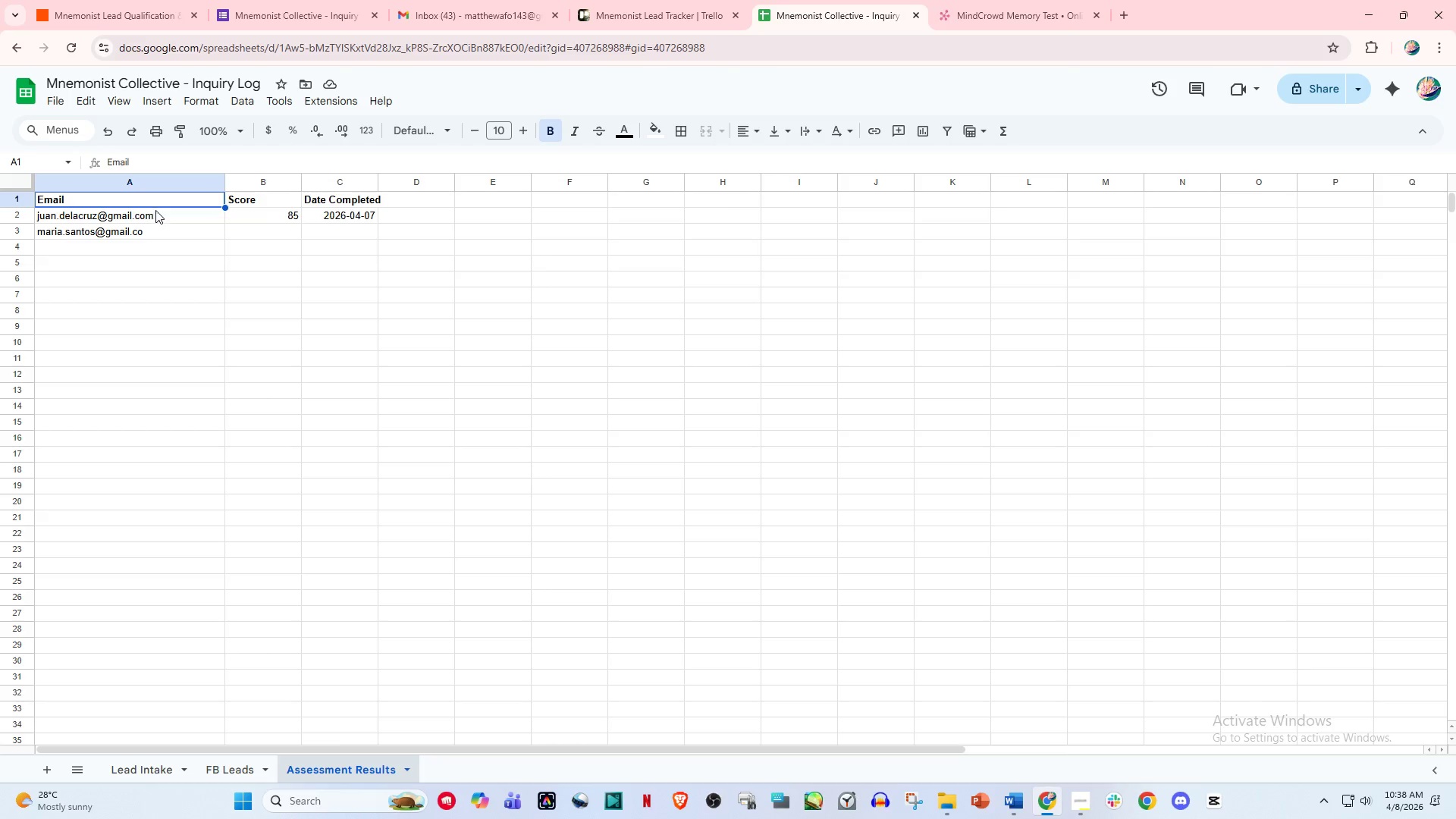 
left_click([149, 267])
 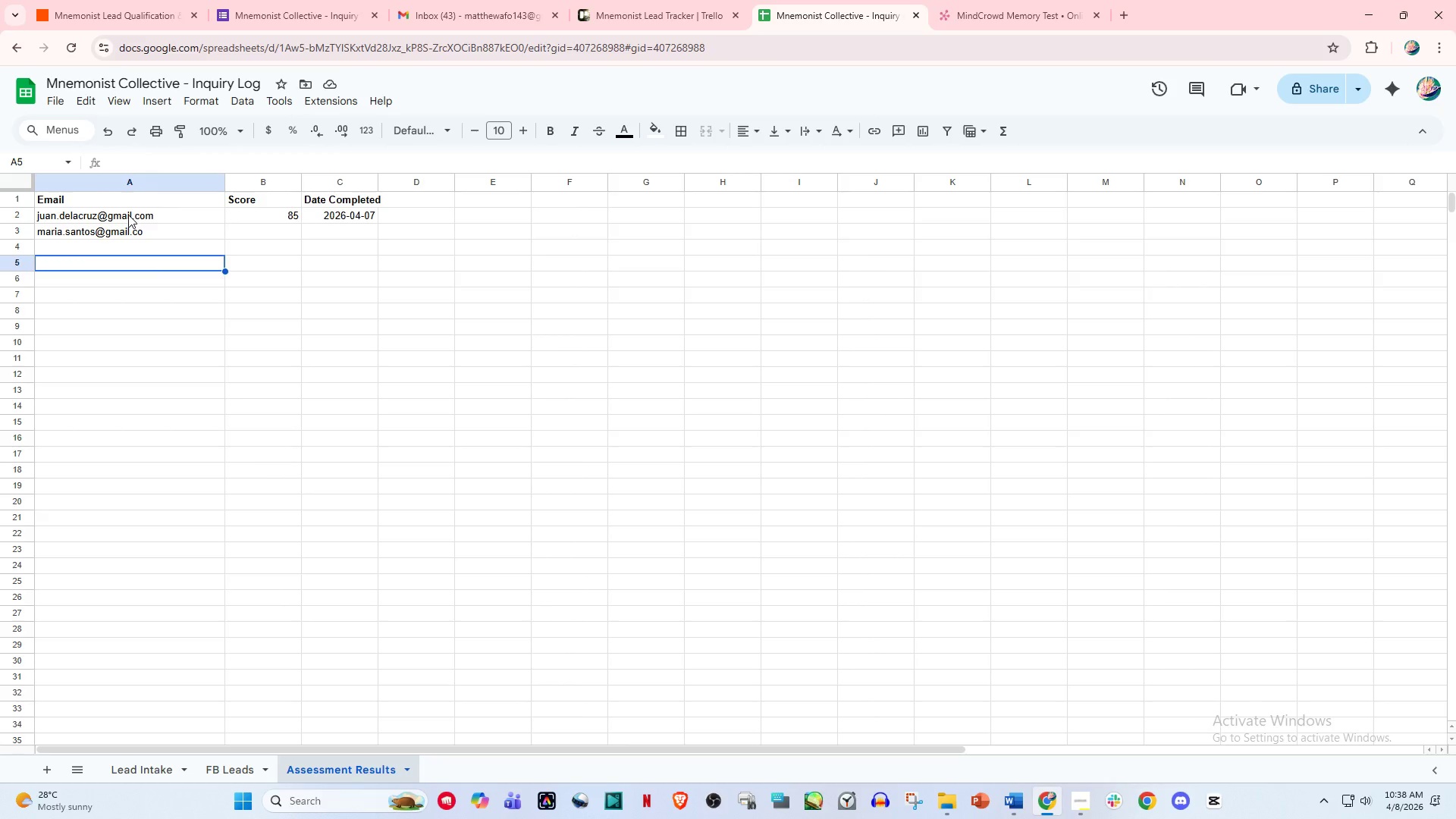 
left_click_drag(start_coordinate=[128, 215], to_coordinate=[342, 231])
 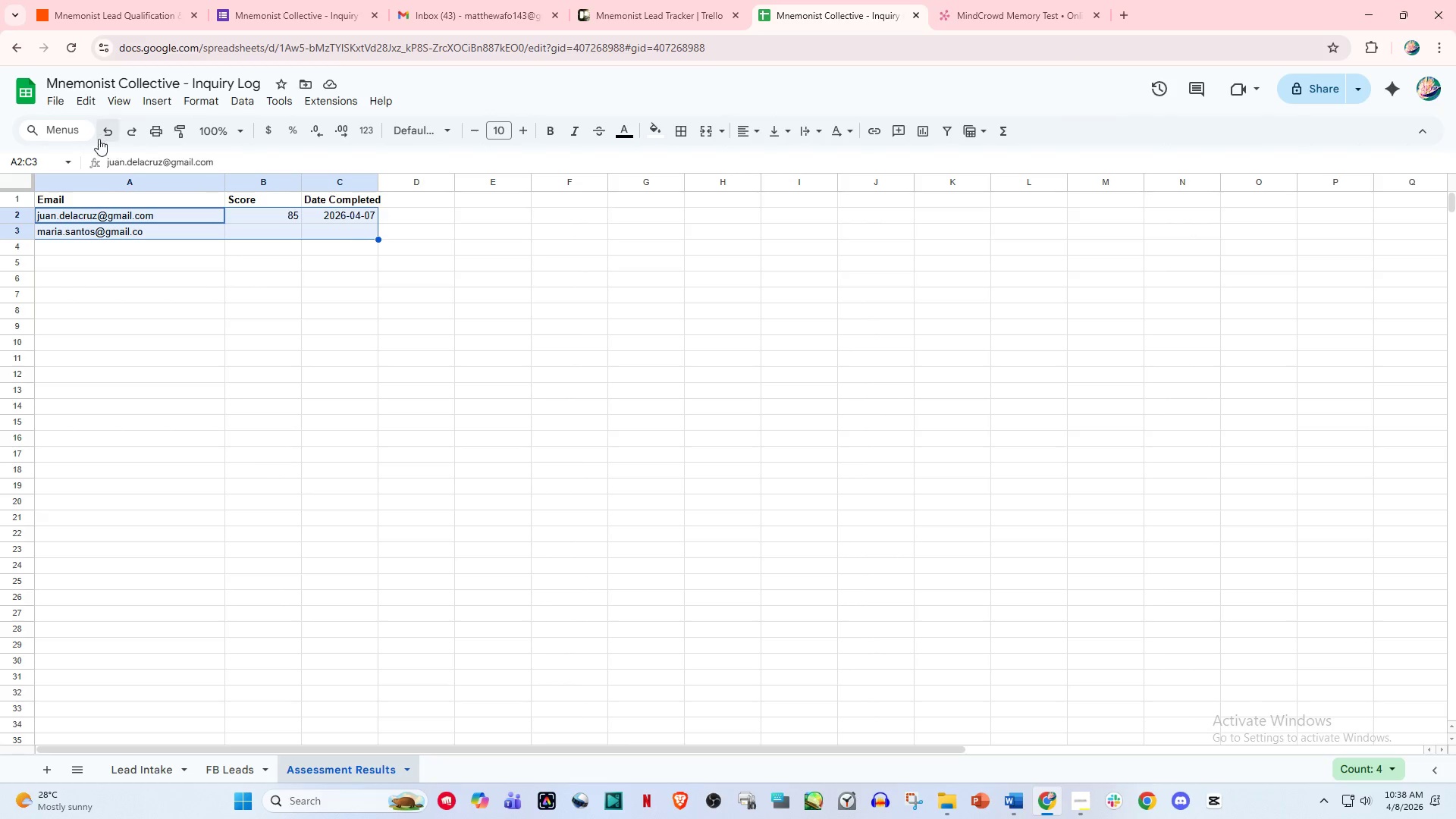 
left_click_drag(start_coordinate=[112, 324], to_coordinate=[112, 318])
 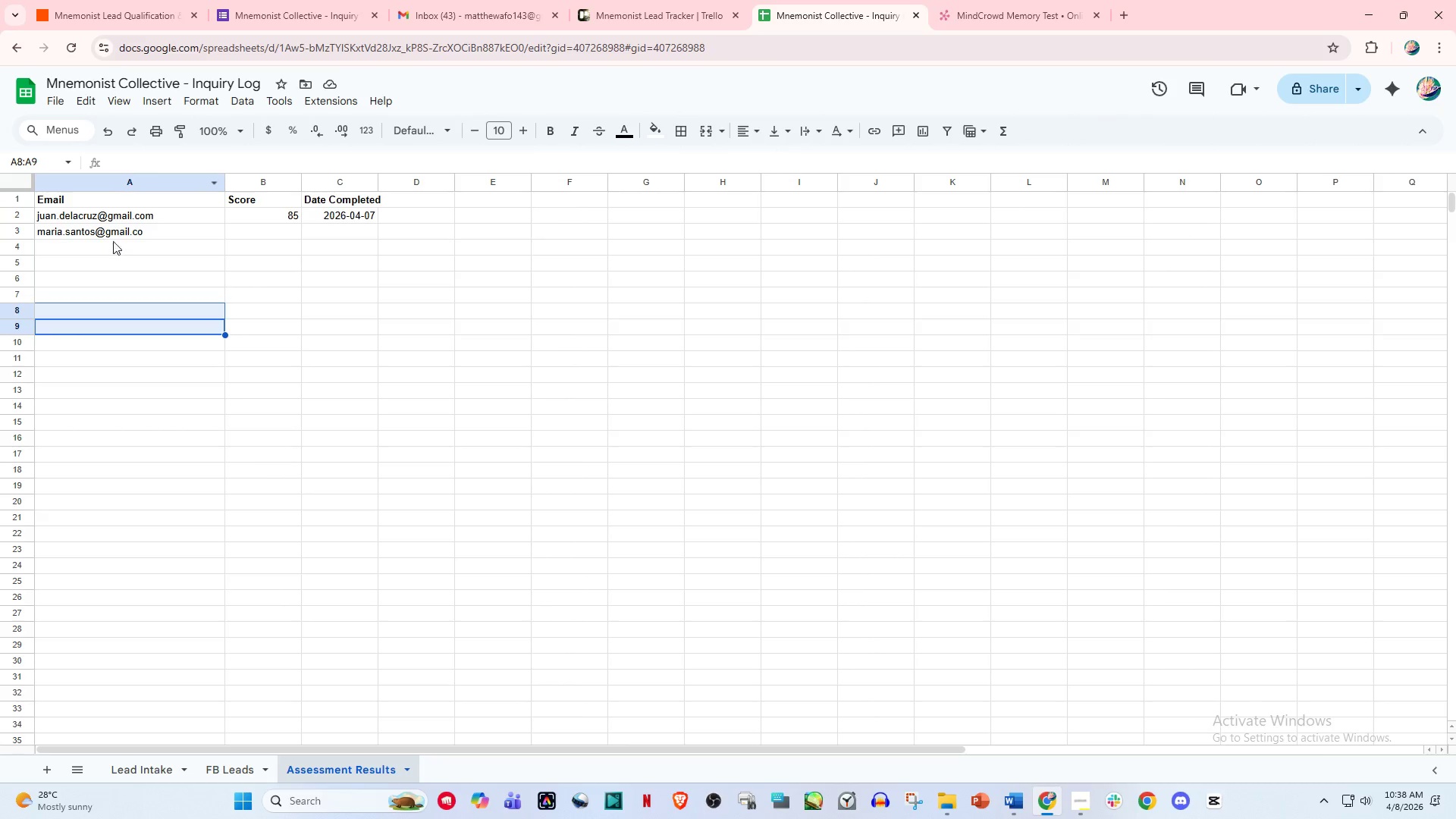 
left_click([113, 241])
 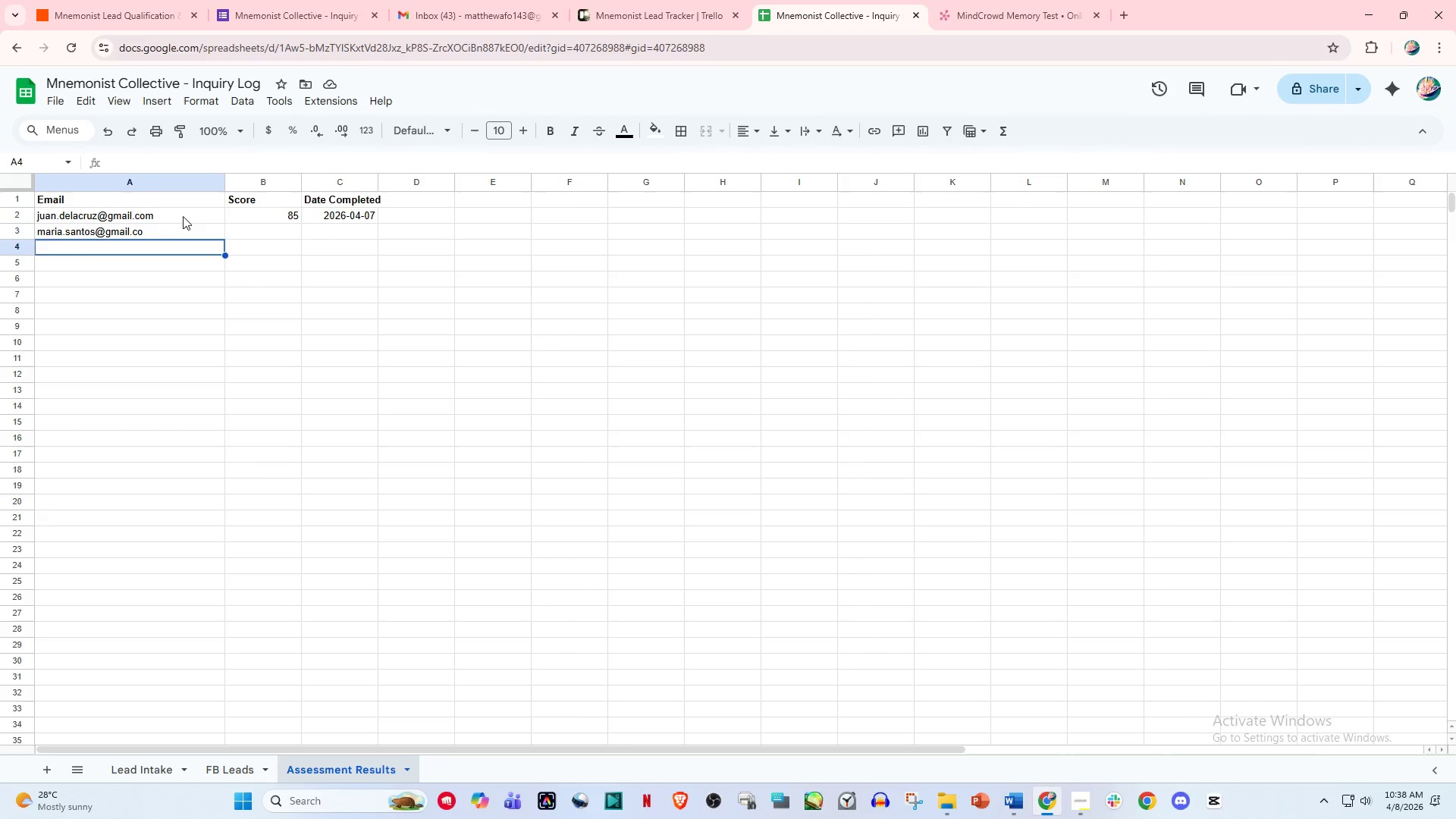 
left_click([184, 212])
 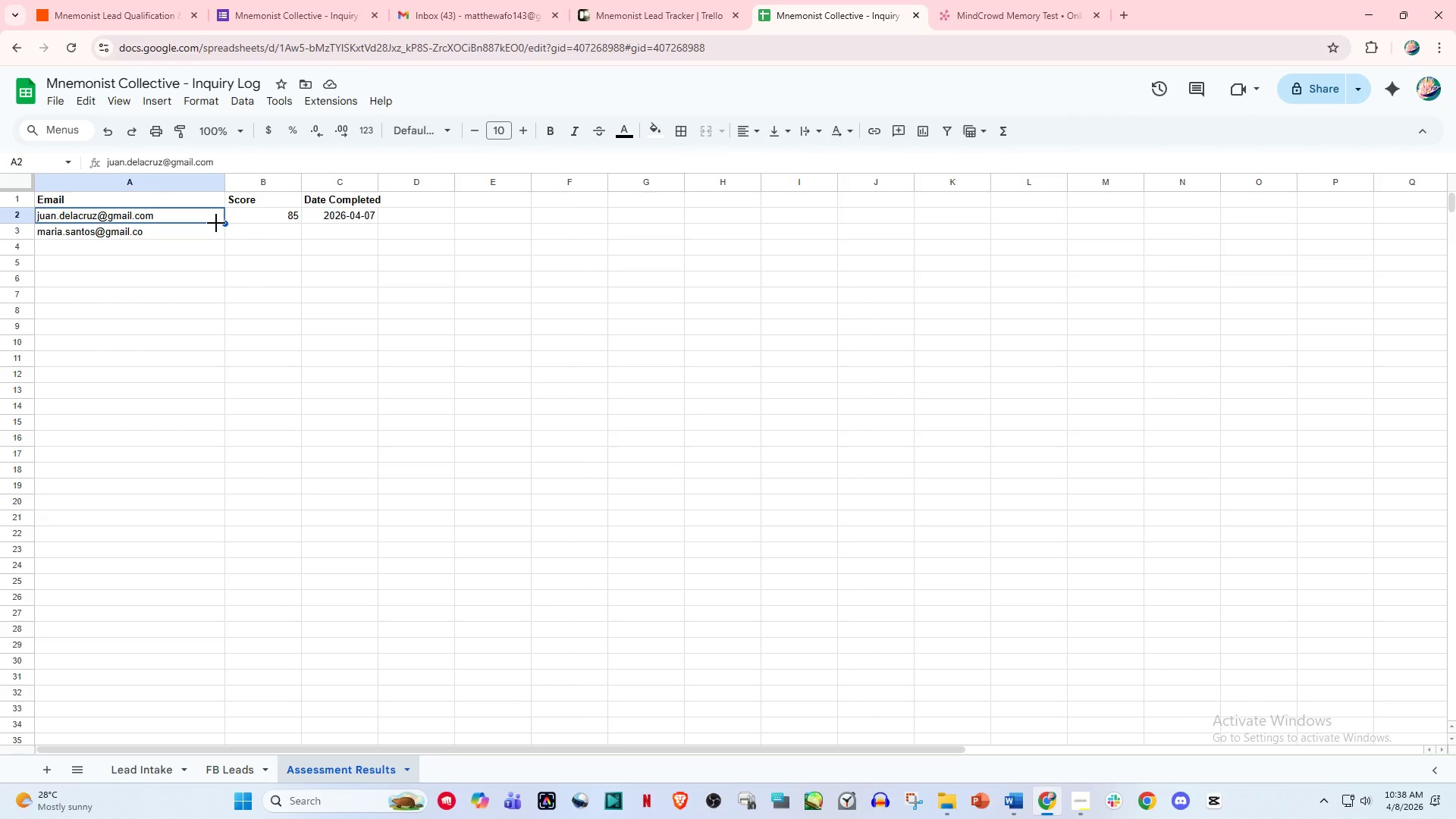 
left_click([229, 249])
 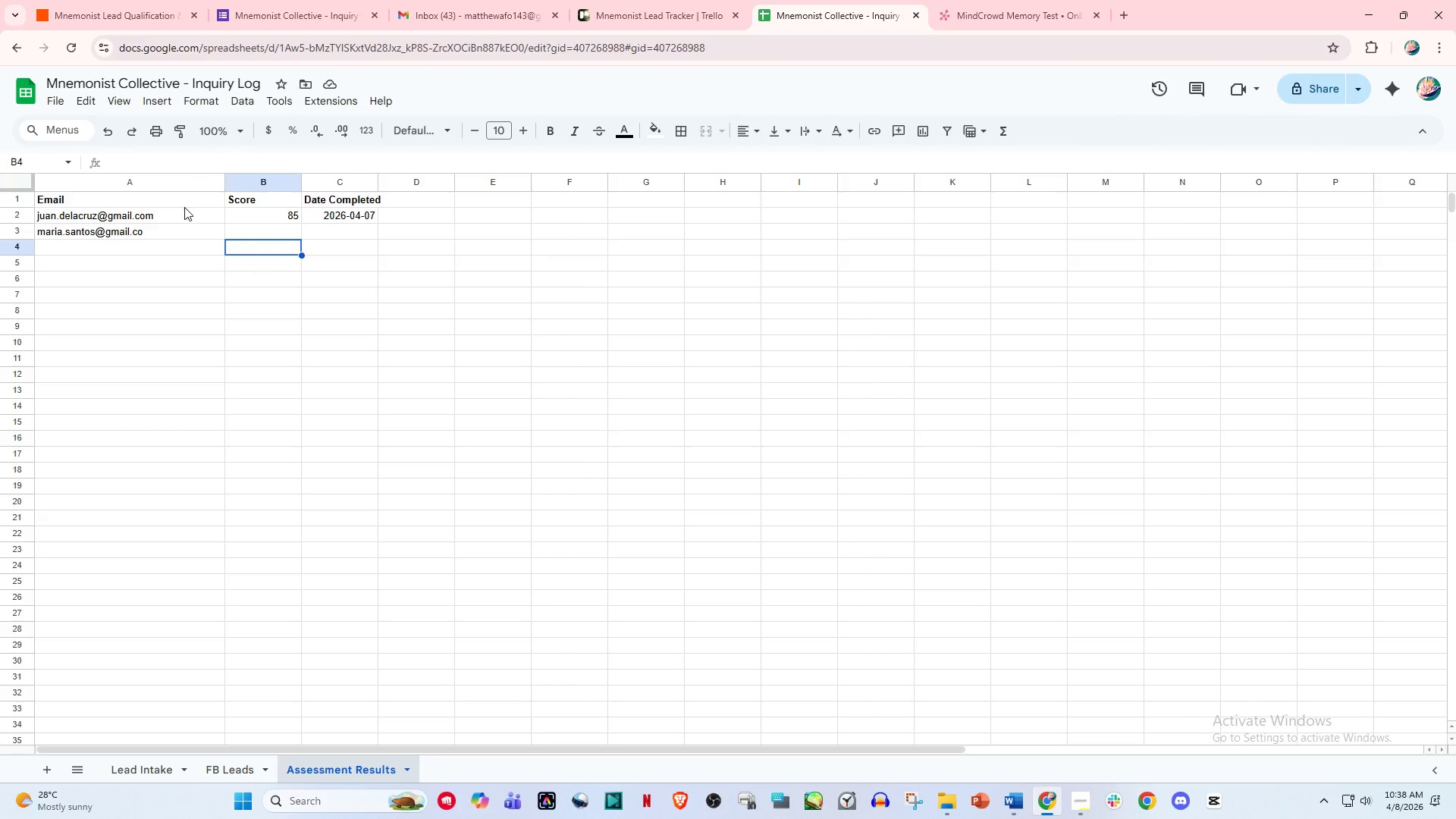 
left_click_drag(start_coordinate=[184, 207], to_coordinate=[217, 212])
 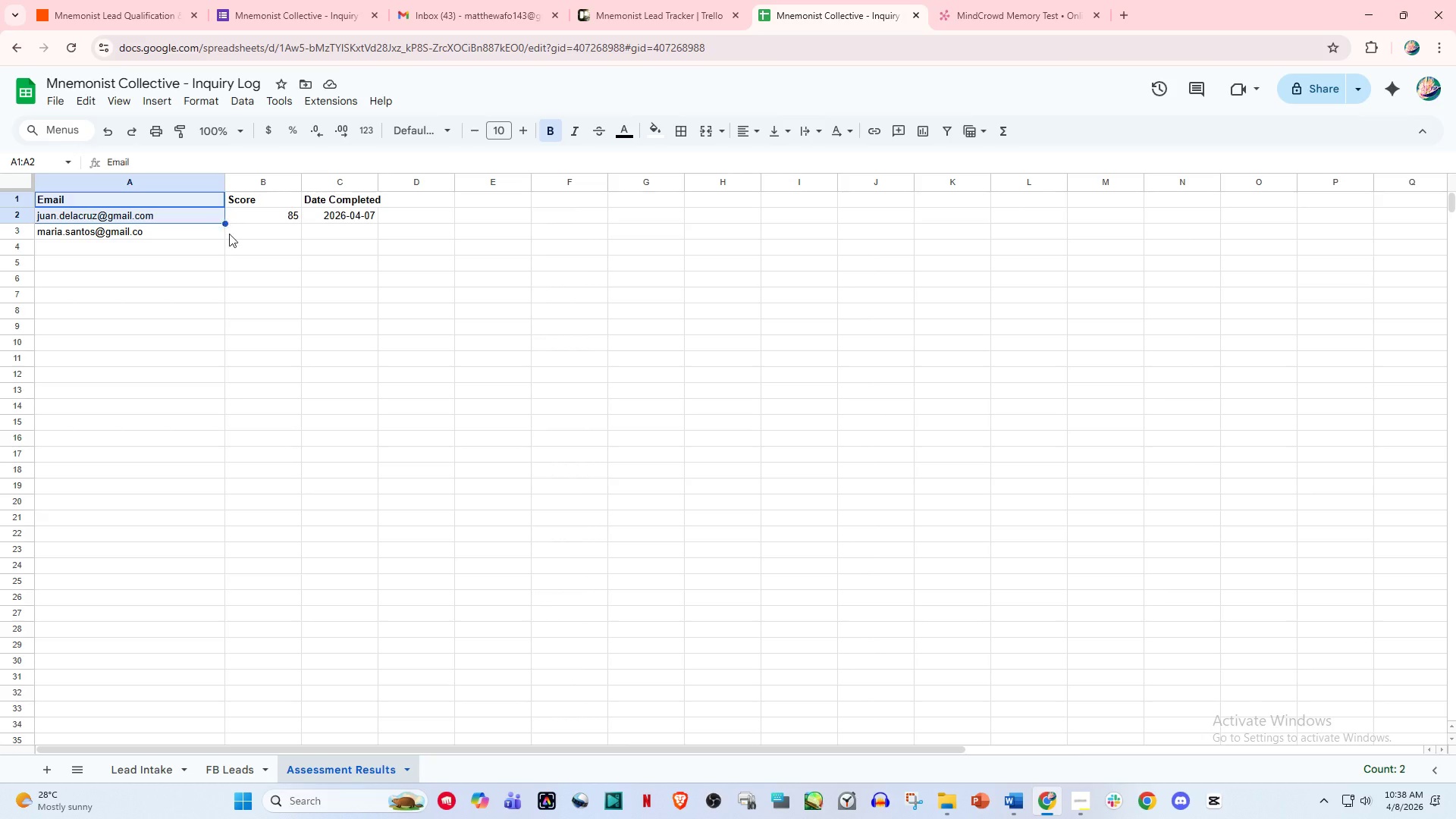 
left_click([229, 234])
 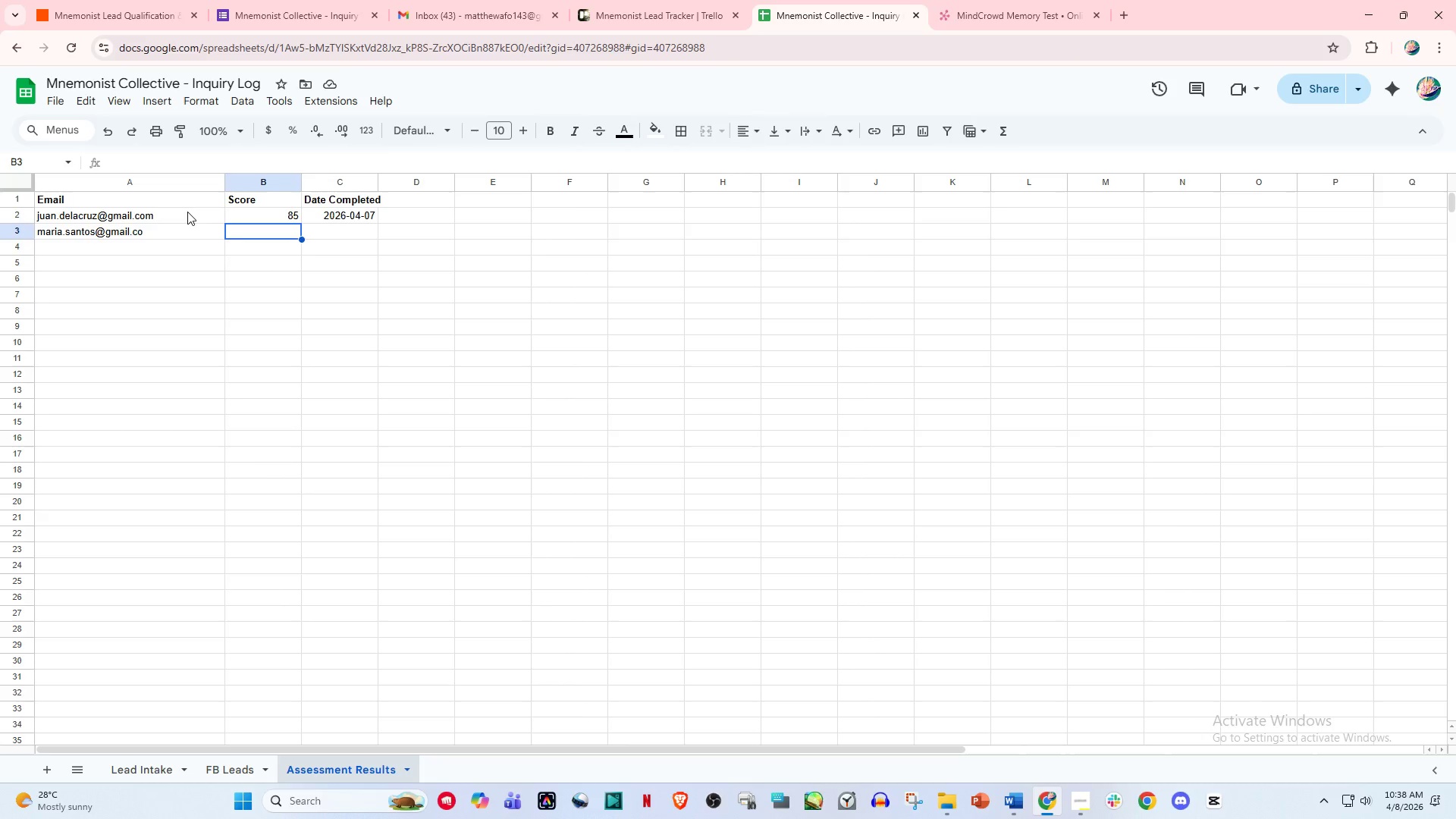 
left_click_drag(start_coordinate=[184, 212], to_coordinate=[359, 220])
 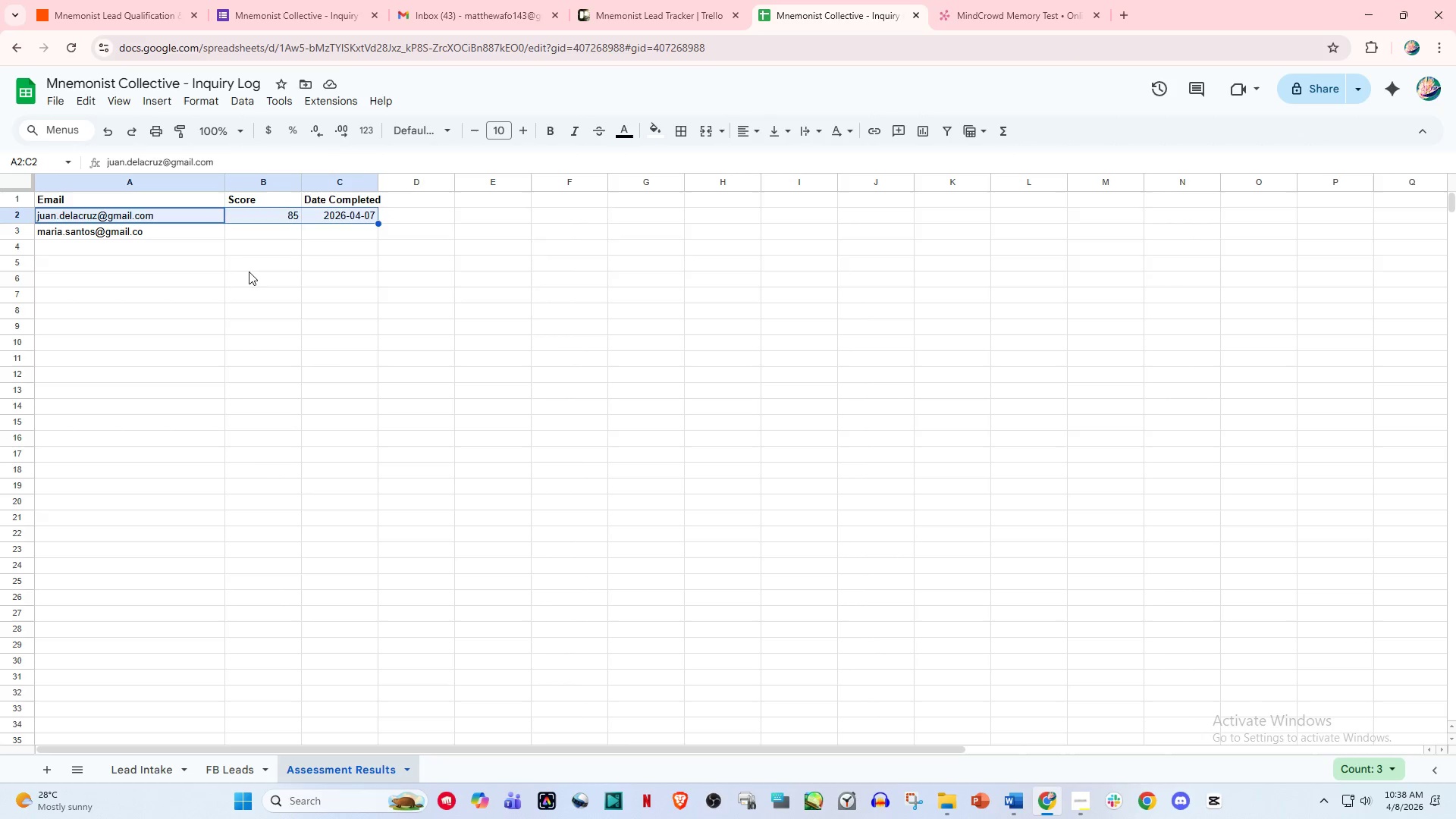 
left_click([252, 276])
 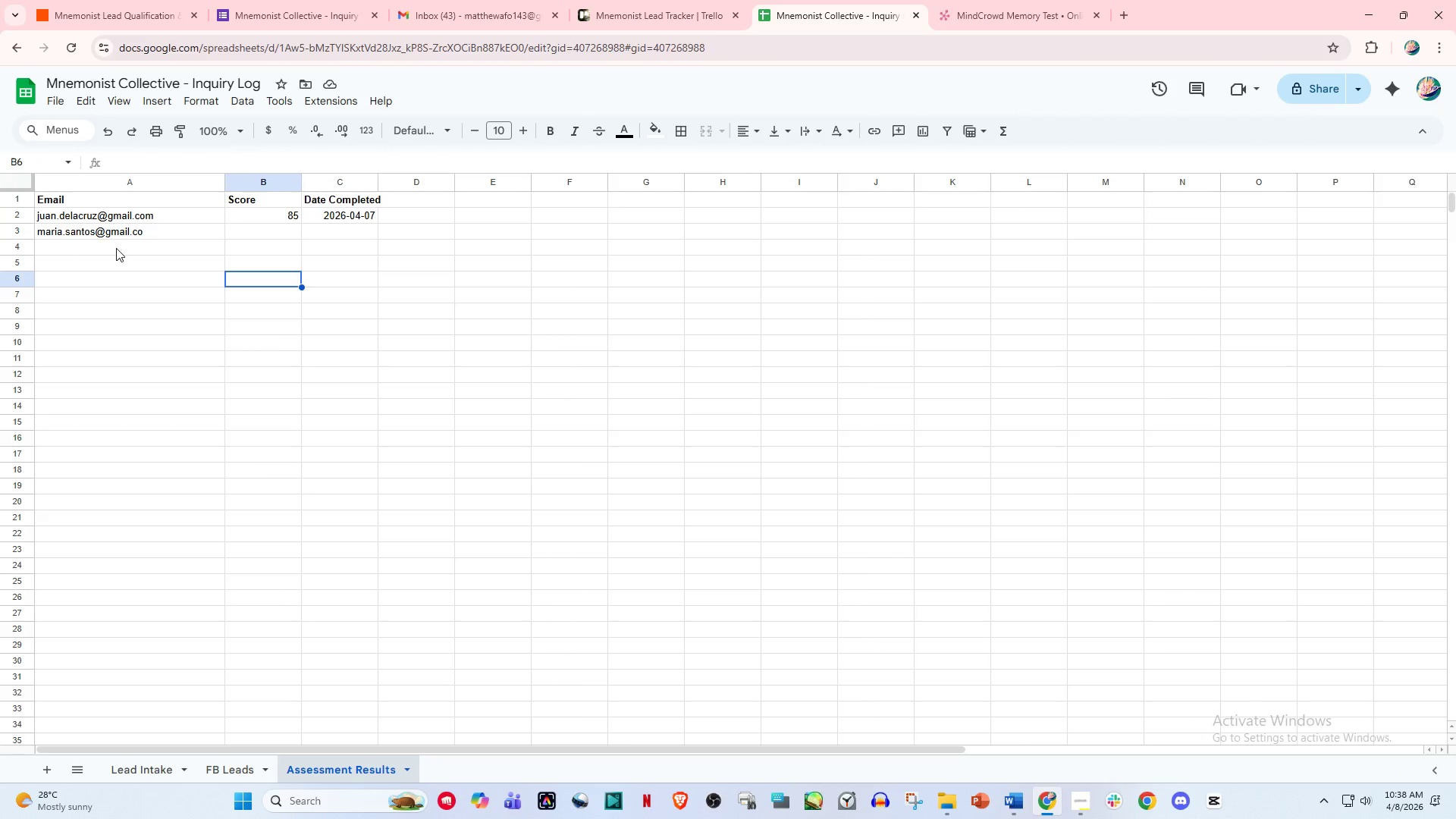 
left_click([116, 248])
 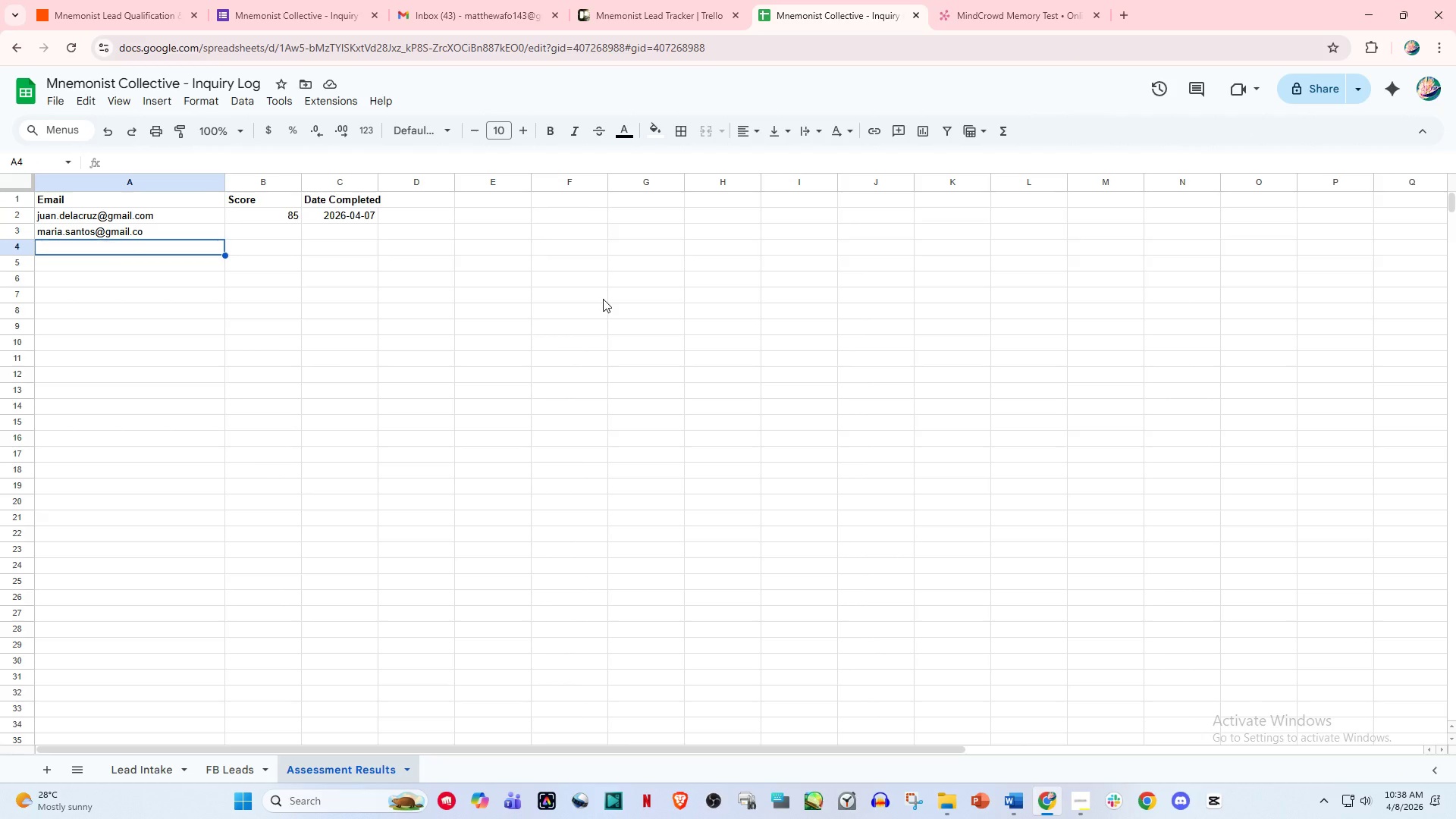 
wait(10.23)
 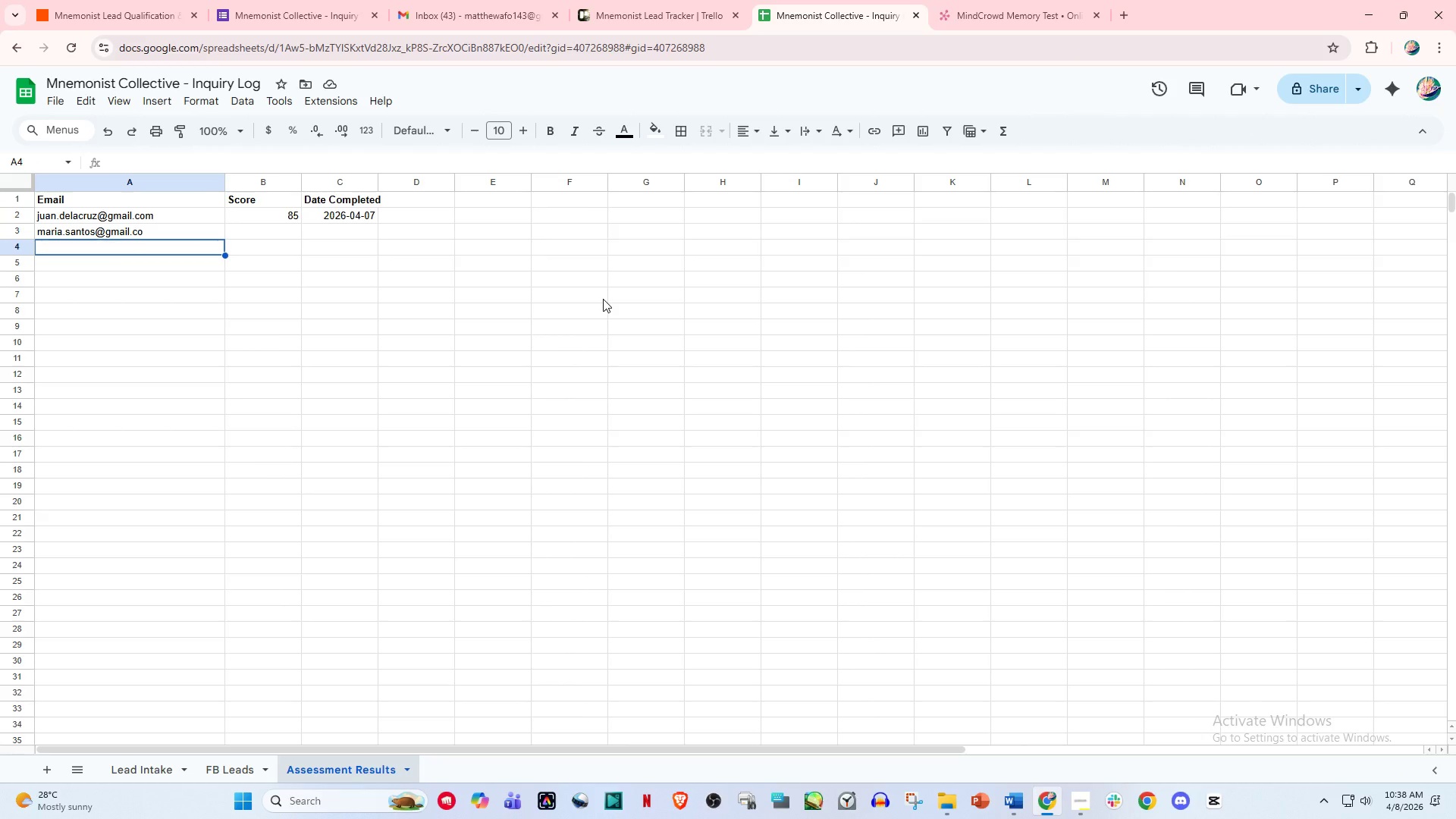 
scroll: coordinate [187, 301], scroll_direction: up, amount: 3.0
 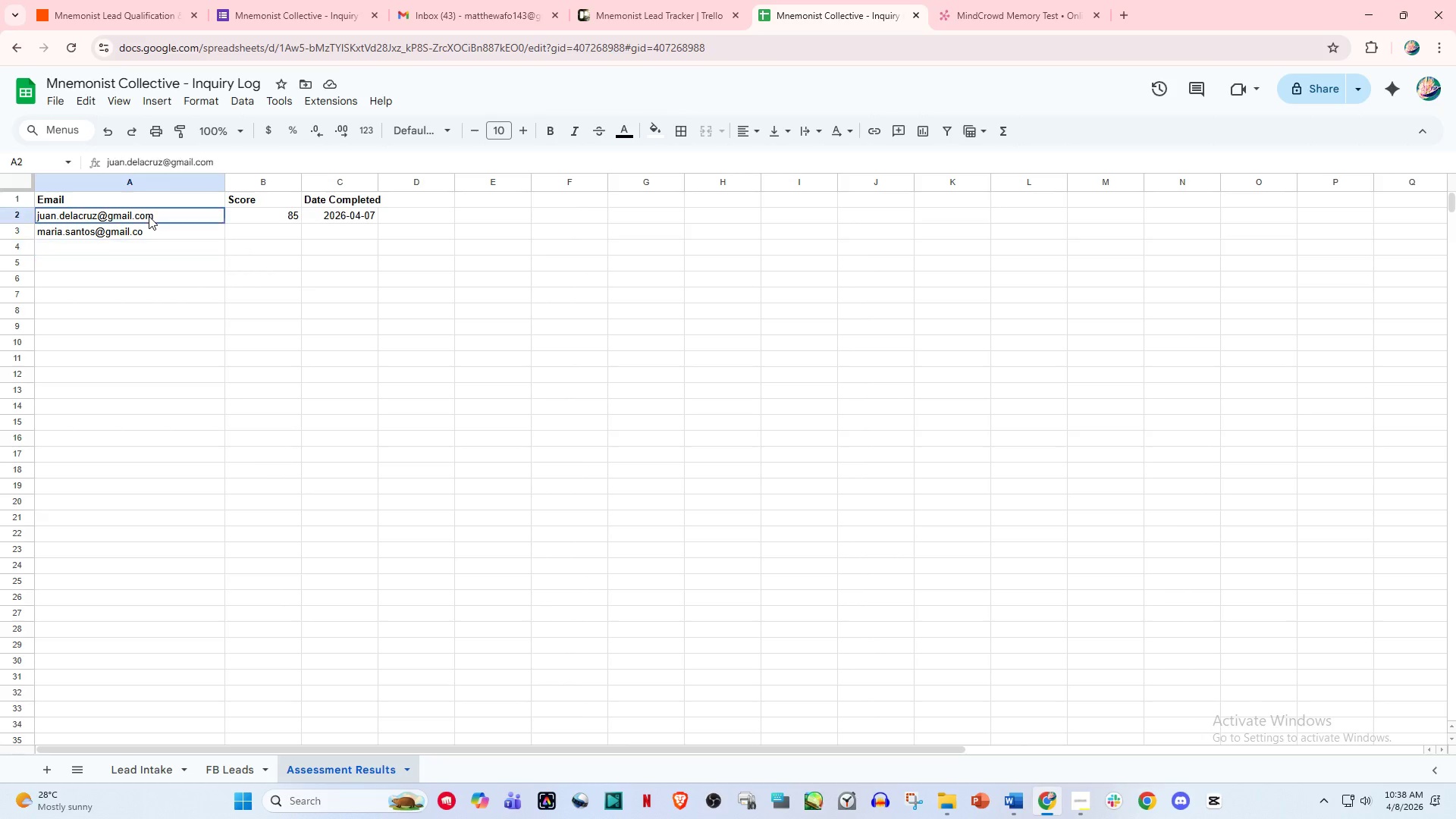 
double_click([141, 231])
 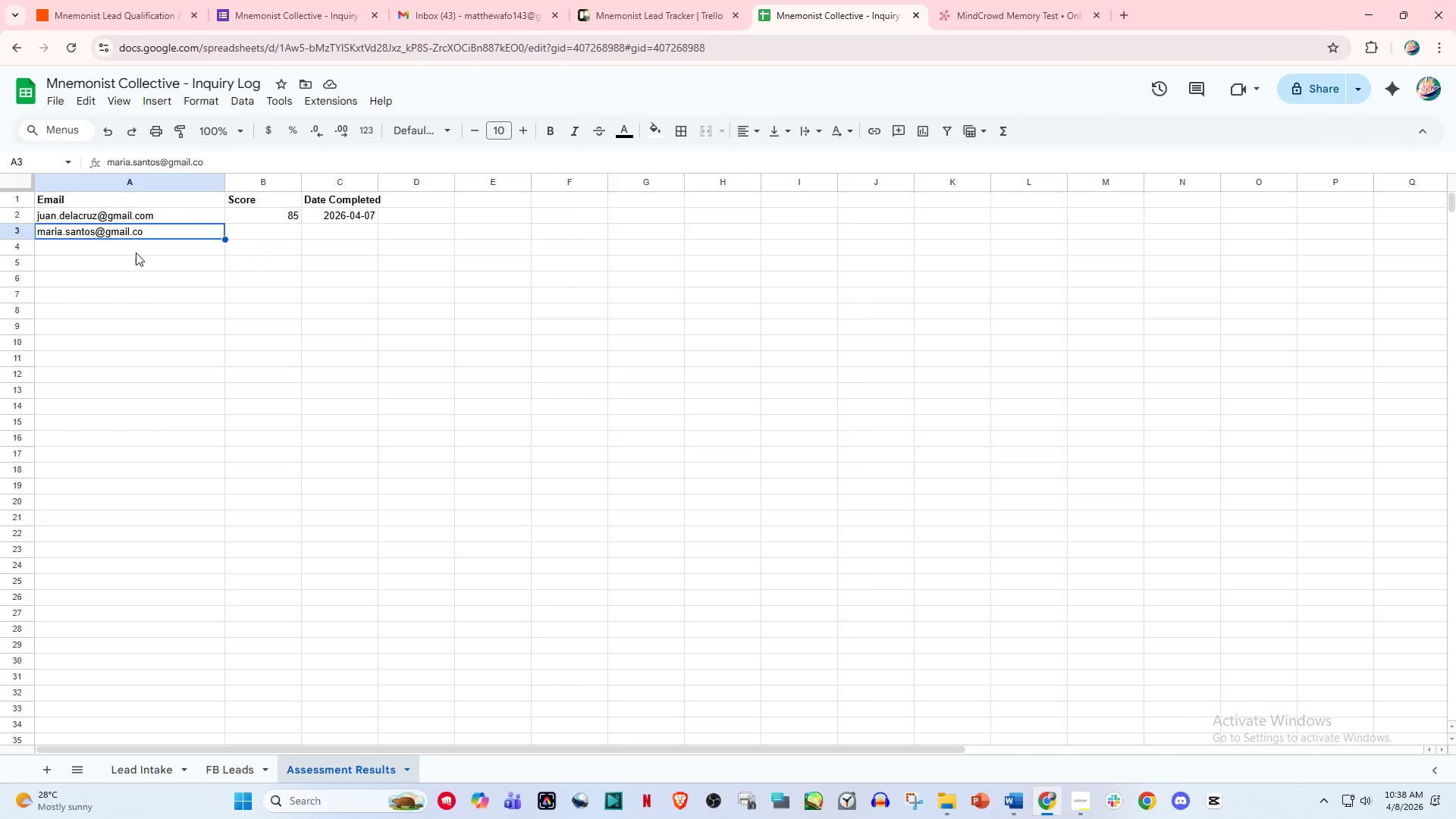 
left_click([136, 253])
 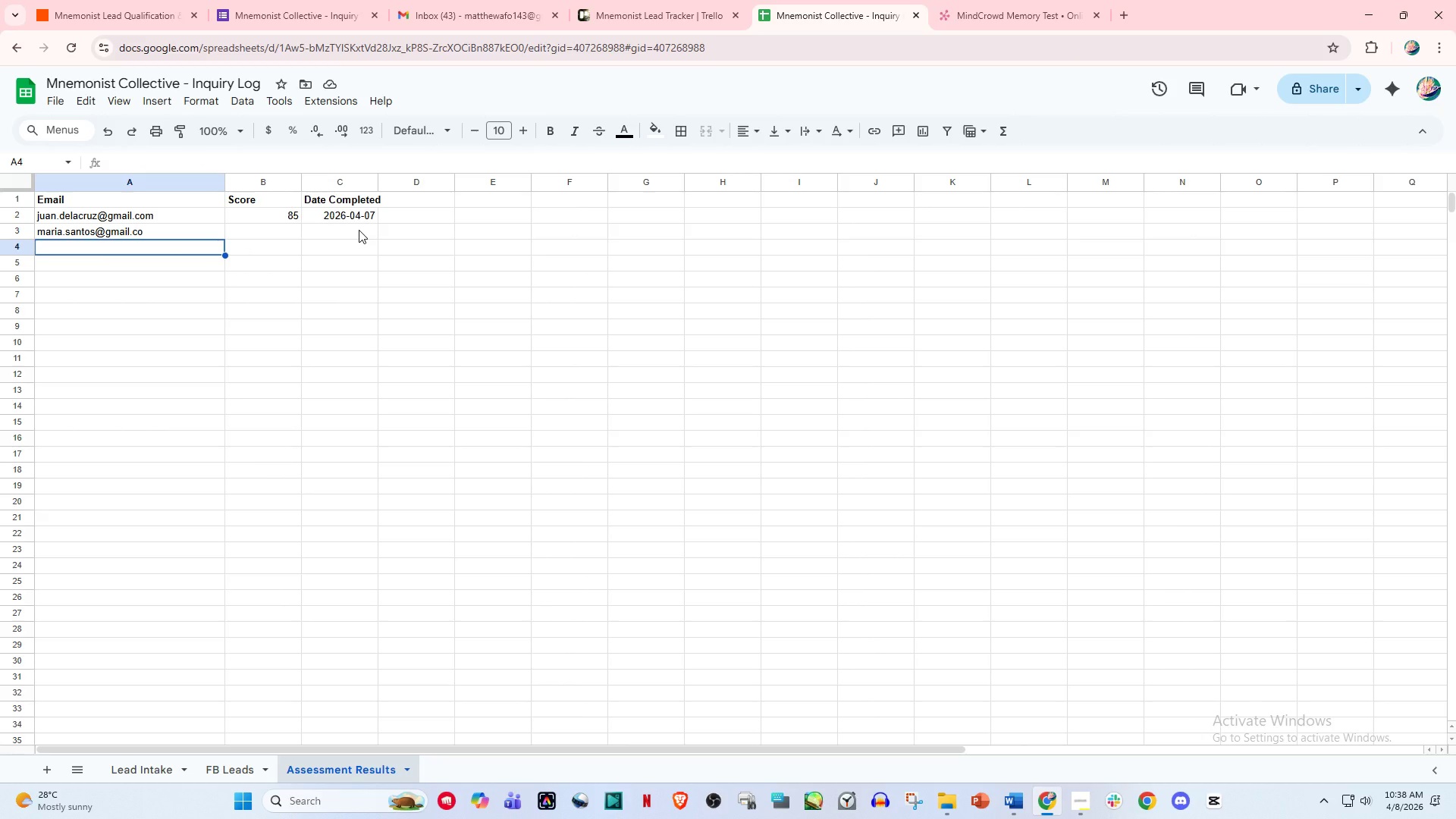 
wait(12.47)
 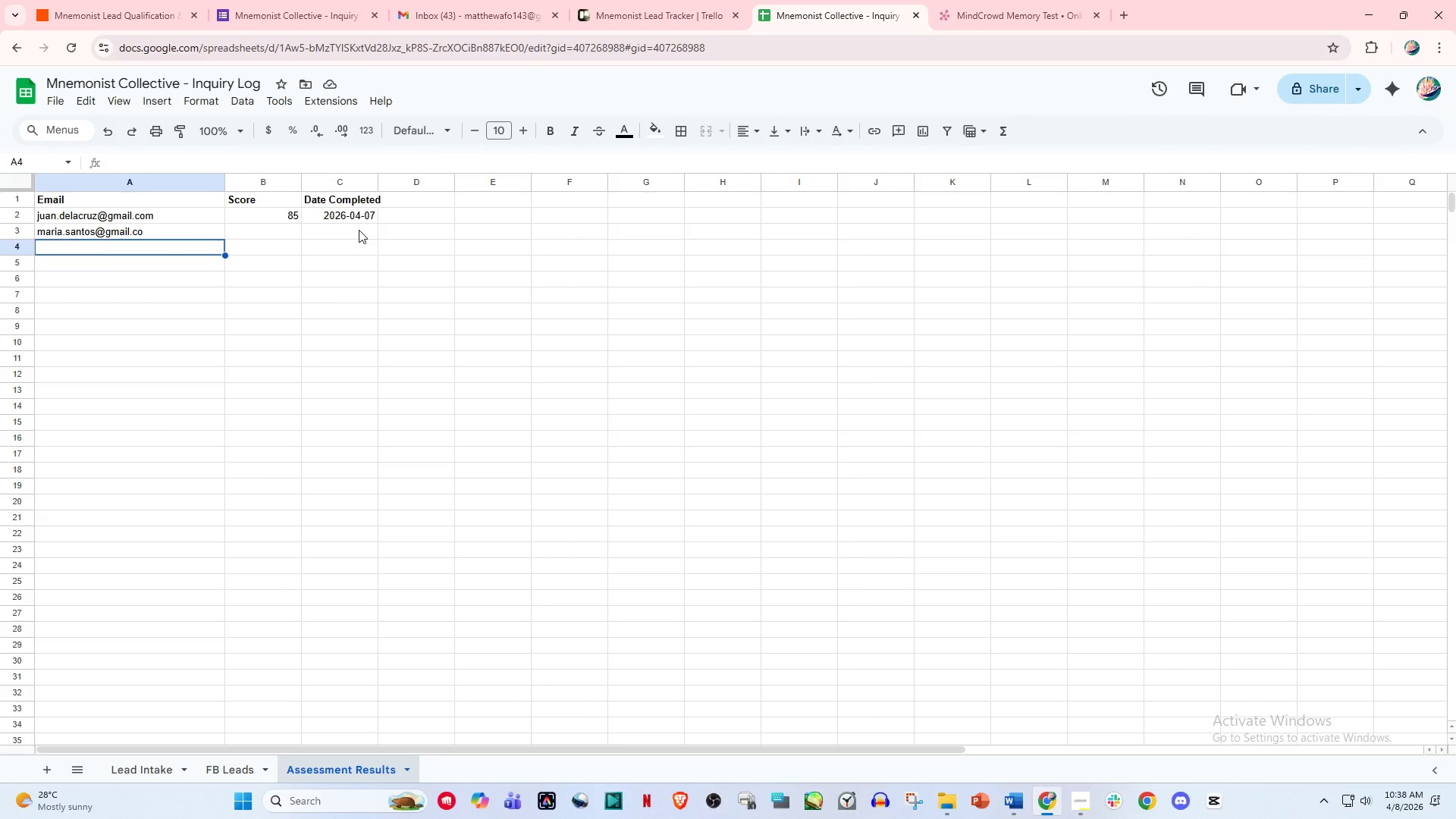 
left_click([155, 0])
 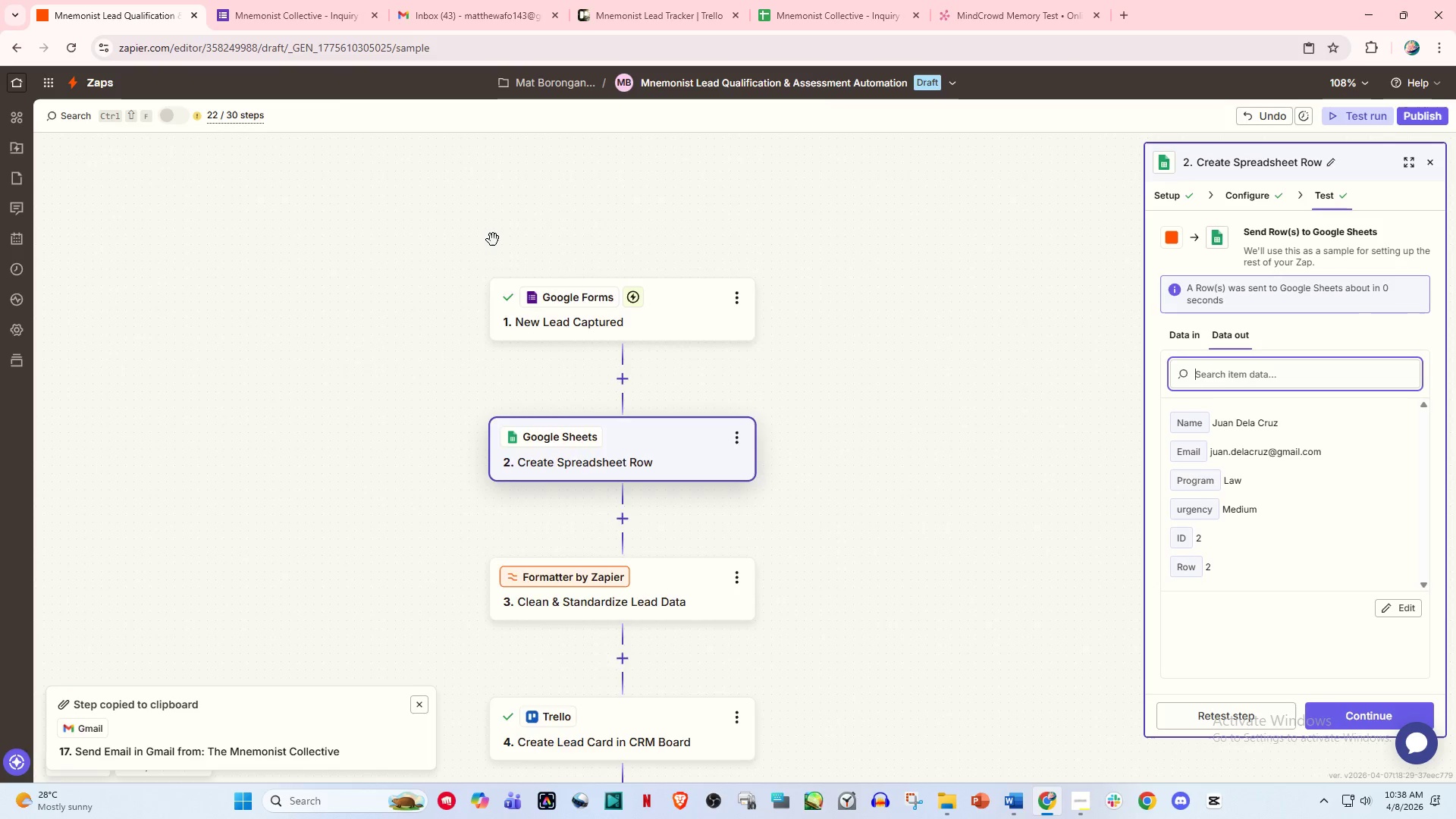 
scroll: coordinate [666, 394], scroll_direction: down, amount: 3.0
 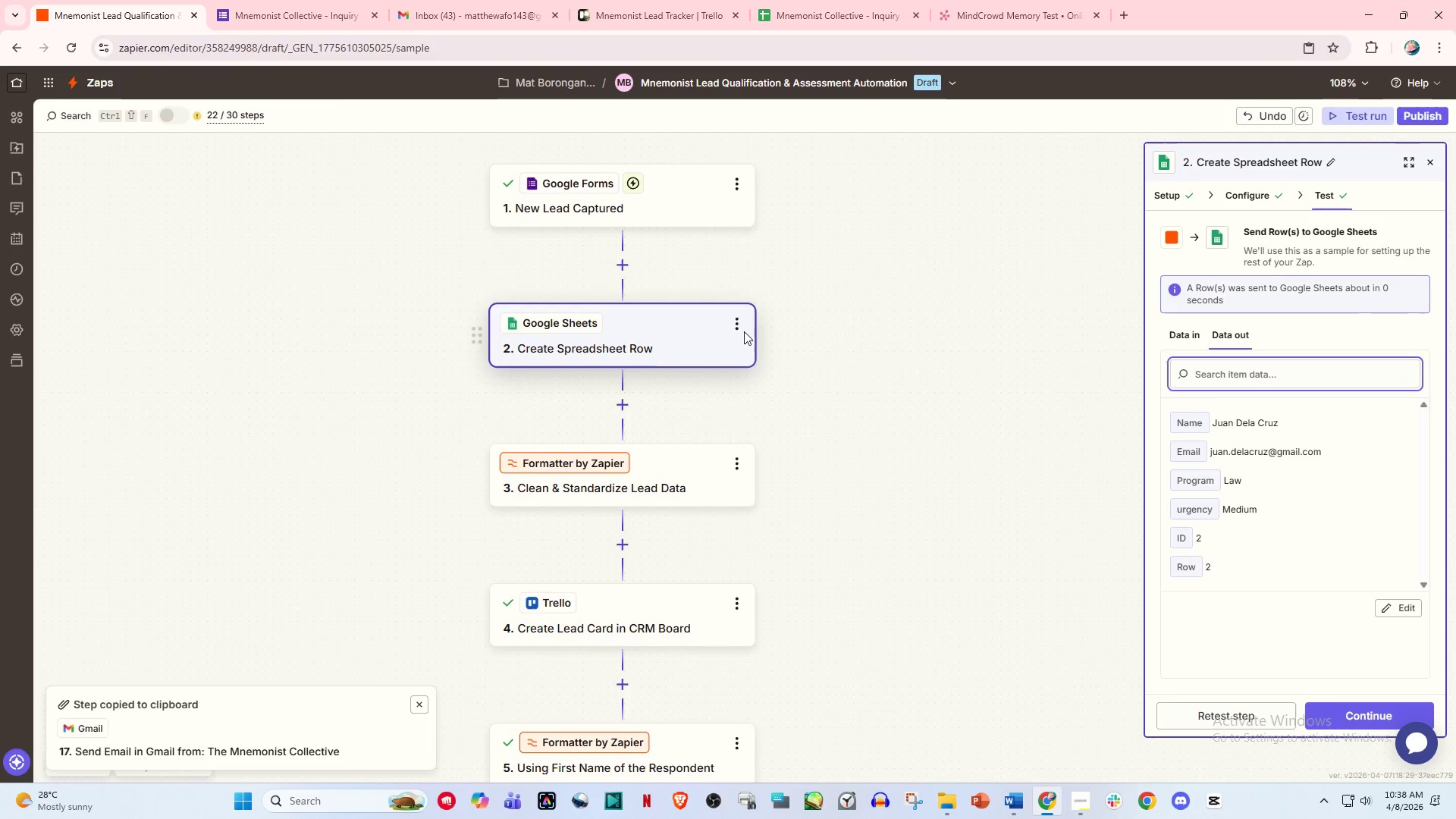 
left_click([741, 323])
 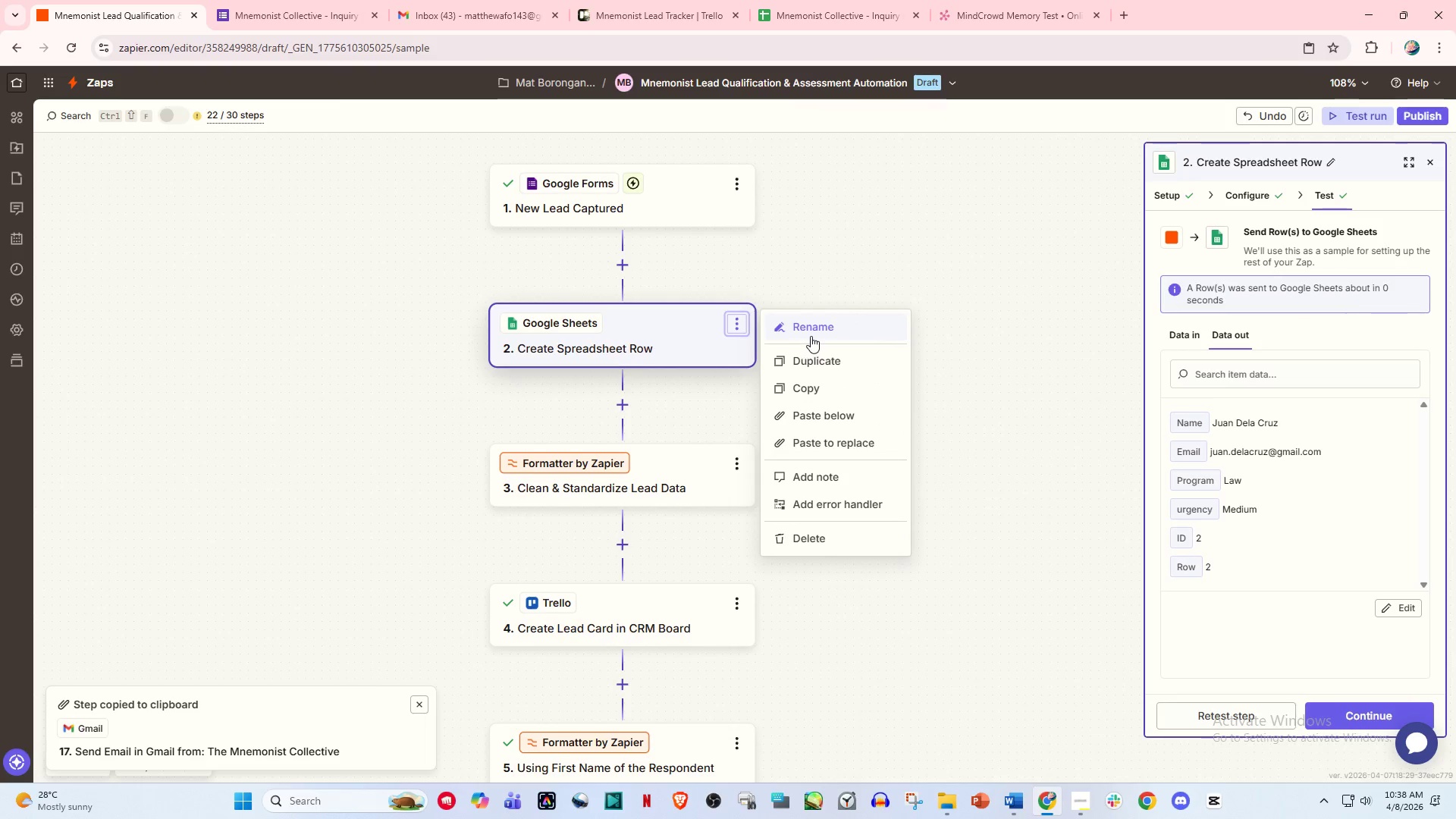 
left_click([814, 334])
 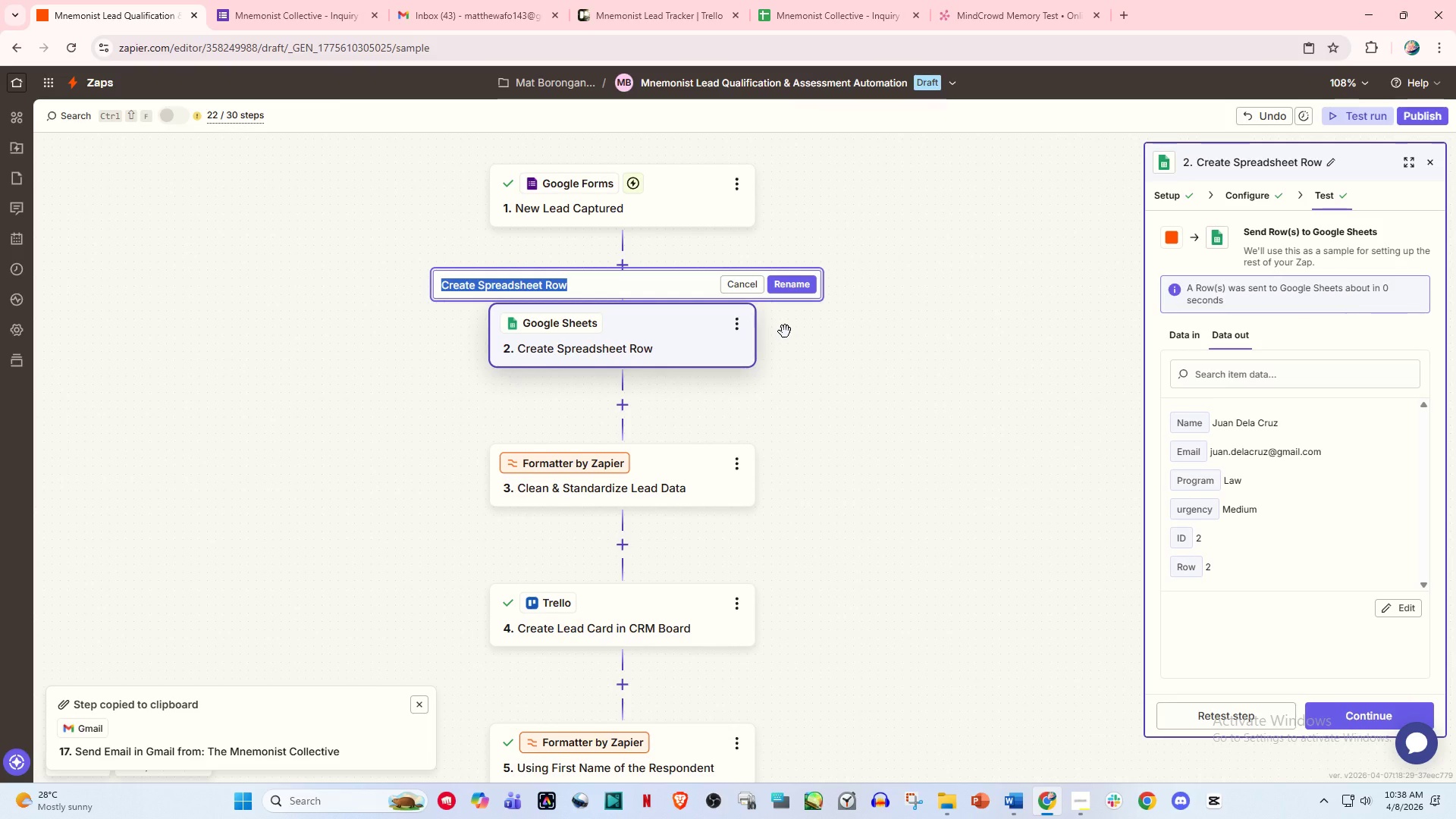 
type(er)
key(Backspace)
key(Backspace)
type(Record the Lead Data)
 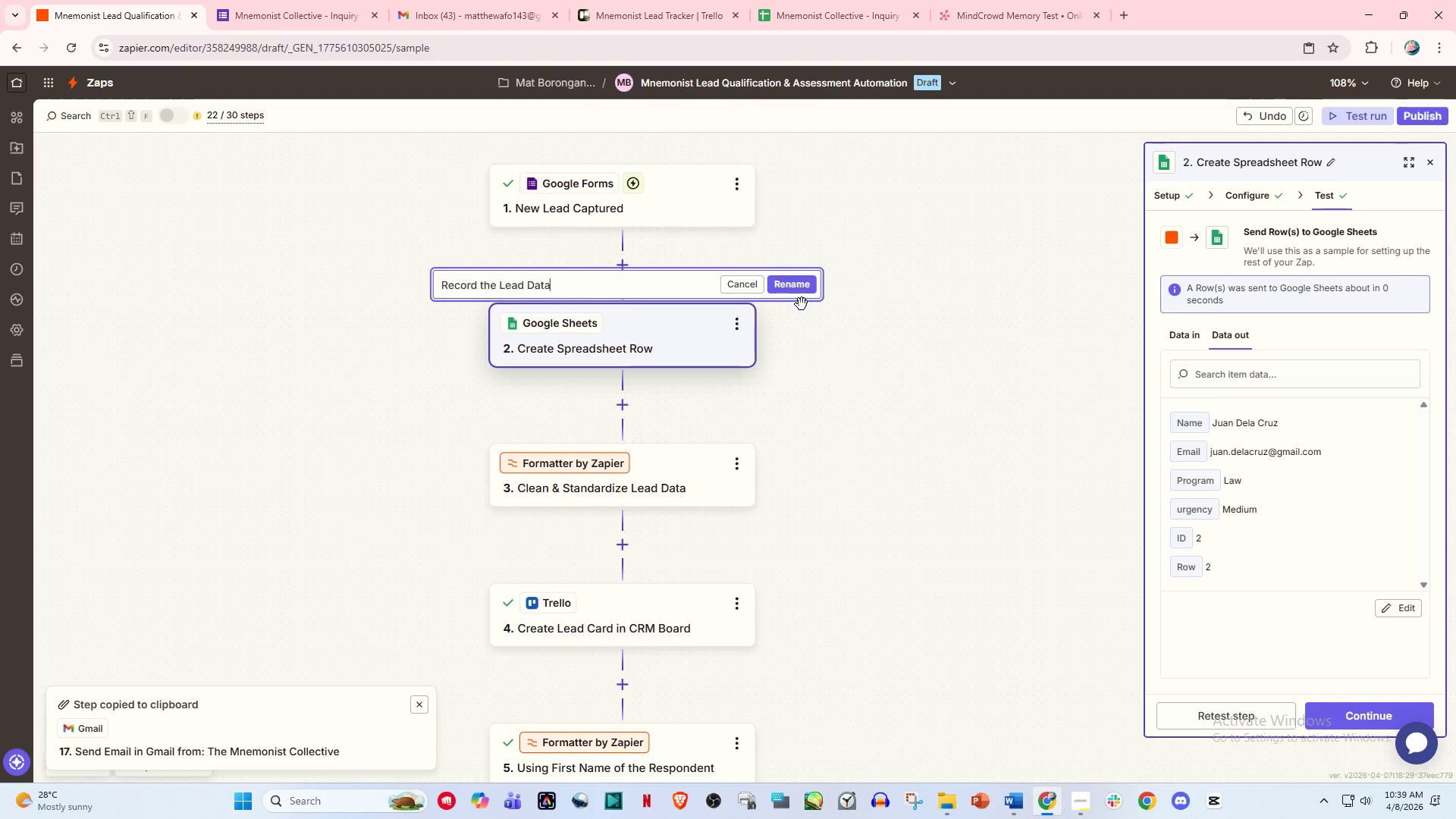 
left_click([805, 288])
 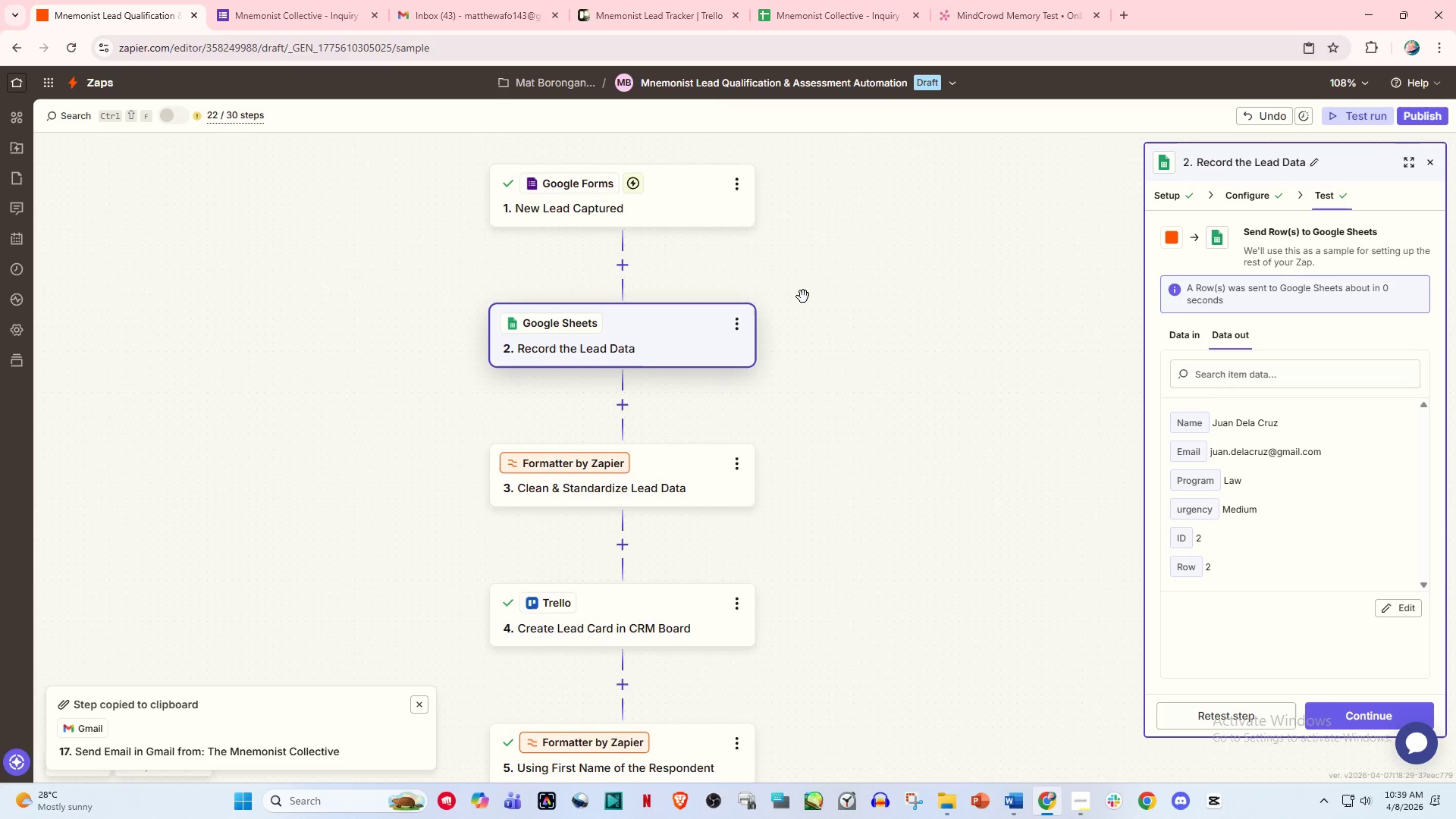 
scroll: coordinate [807, 326], scroll_direction: up, amount: 2.0
 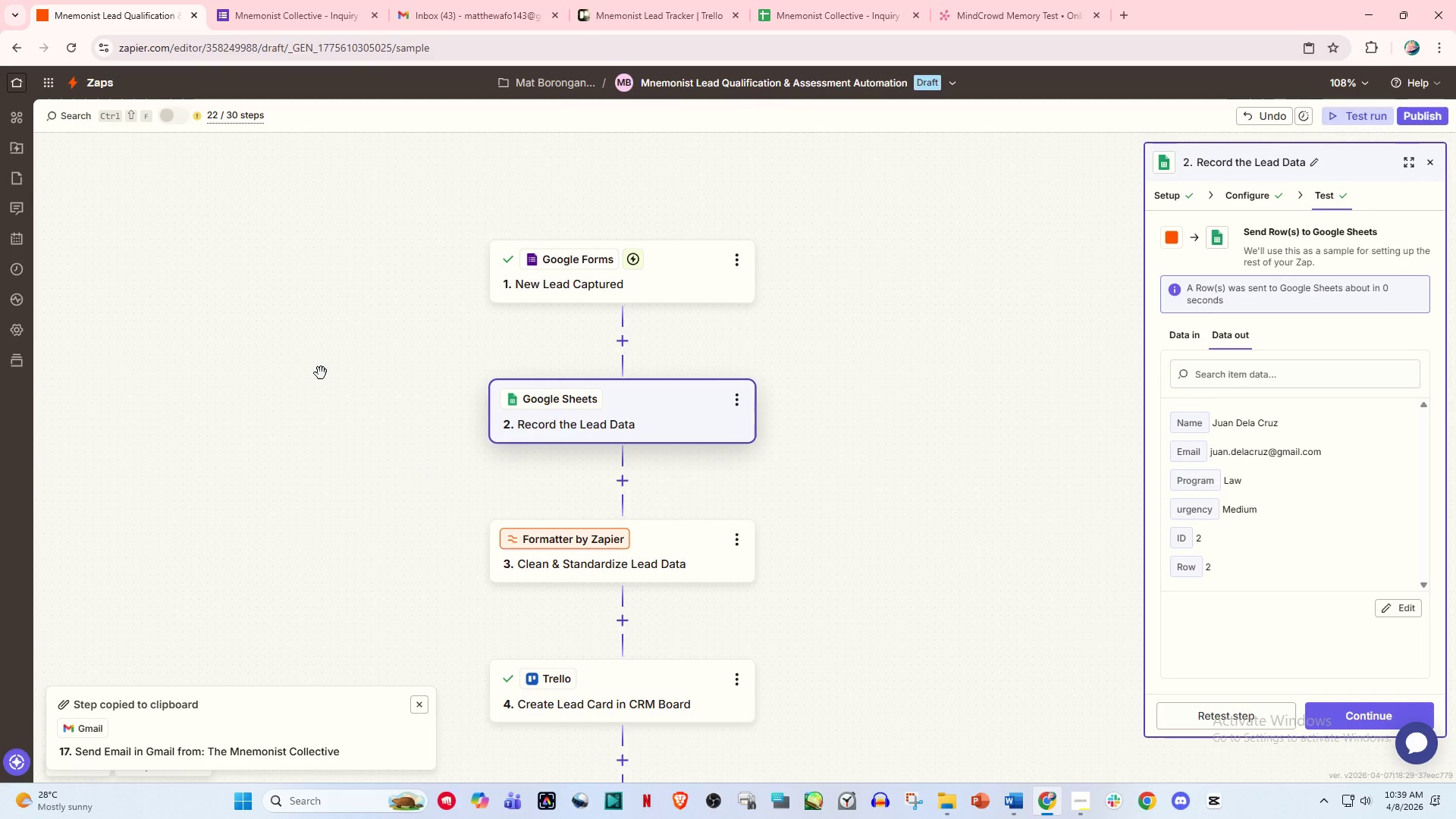 
double_click([143, 0])
 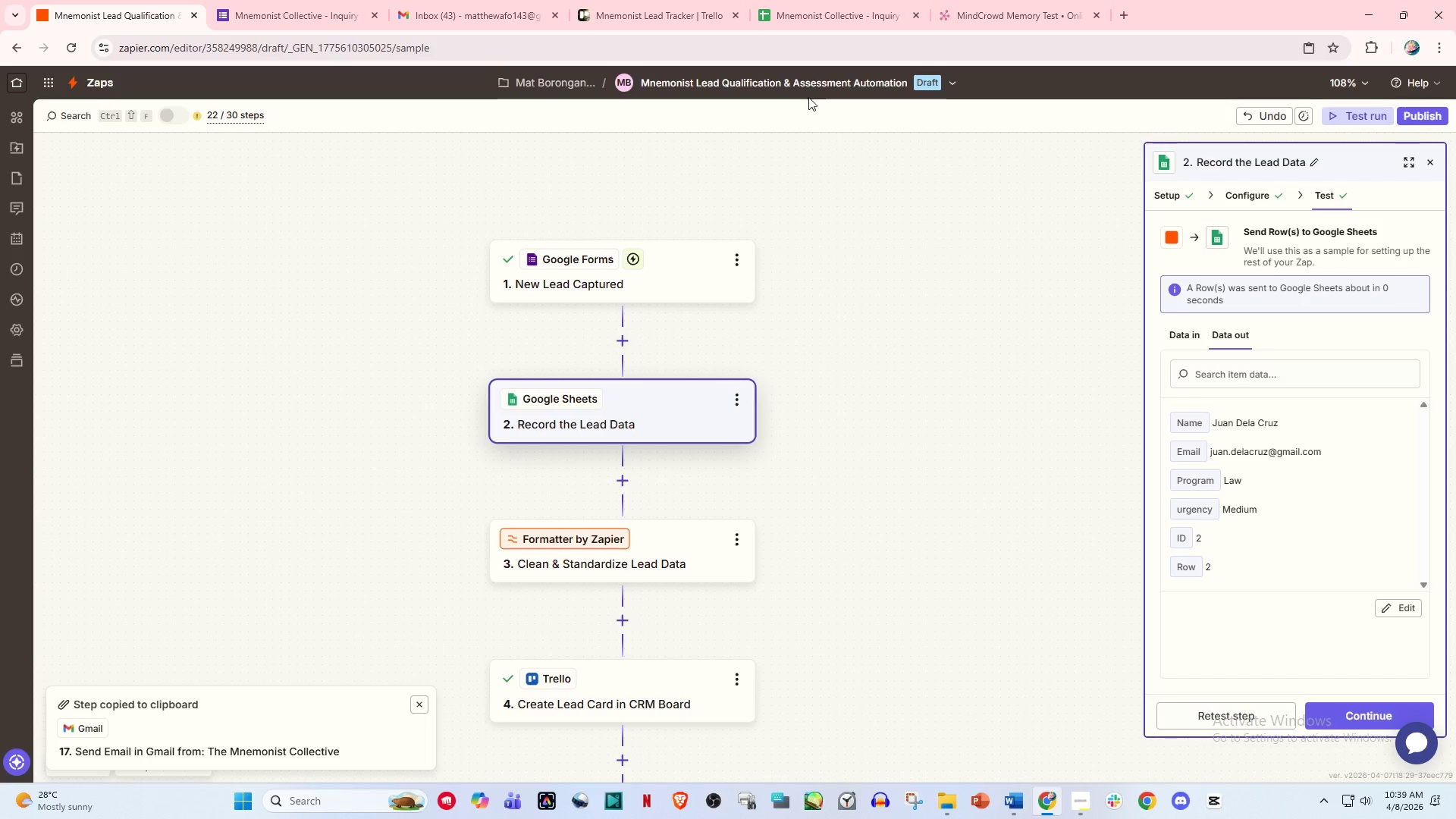 
left_click([813, 0])
 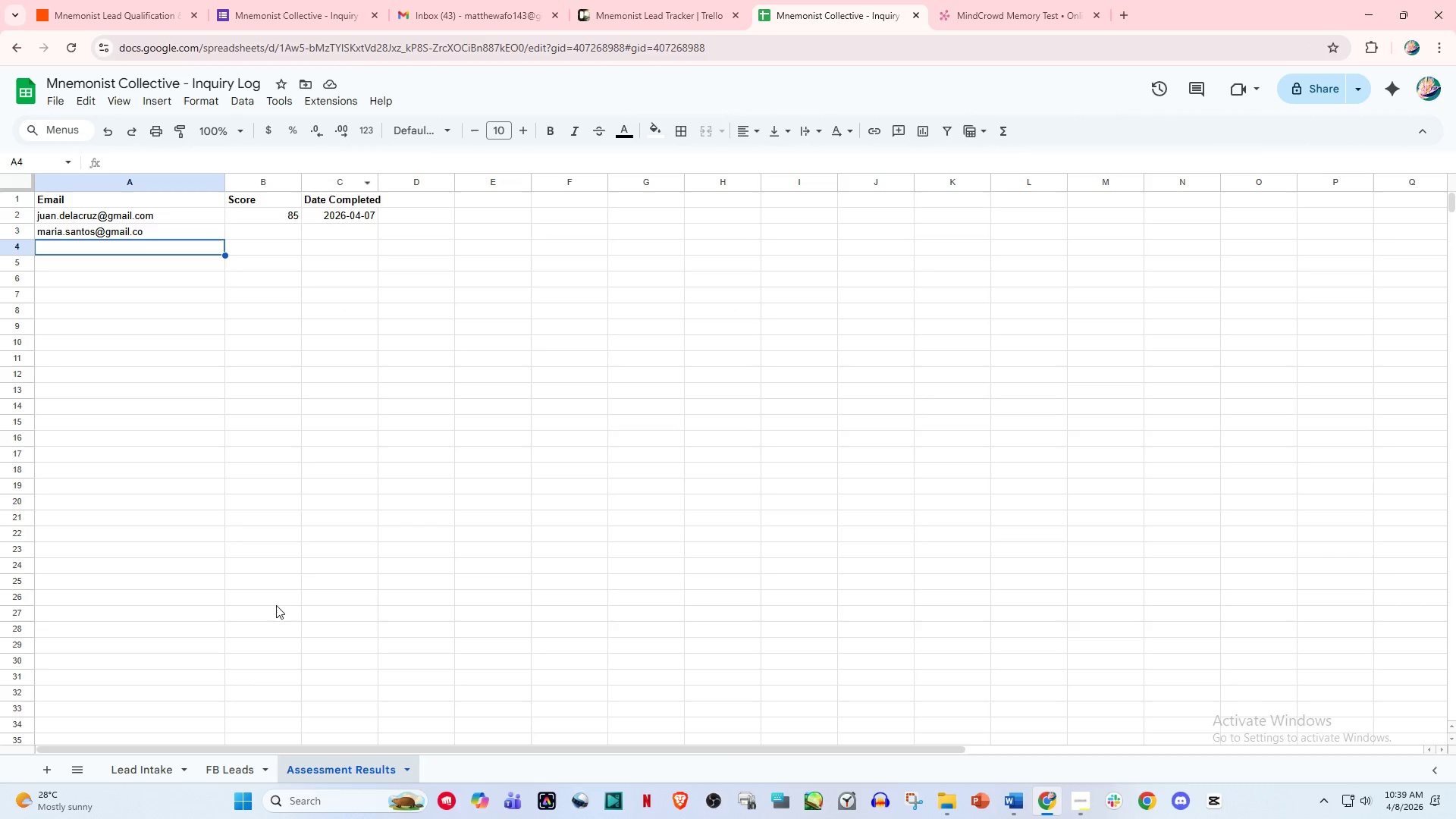 
left_click([228, 764])
 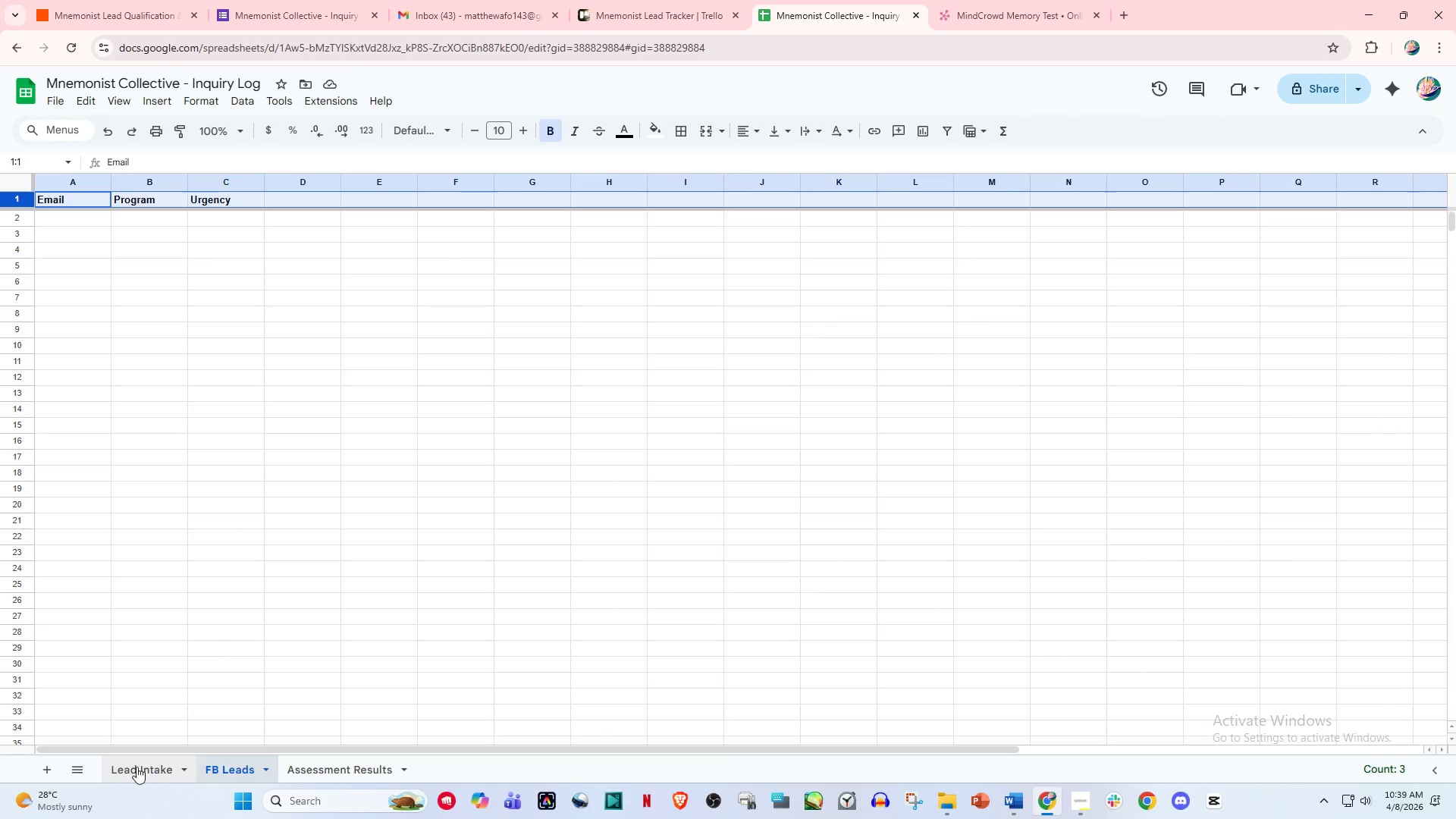 
left_click([136, 767])
 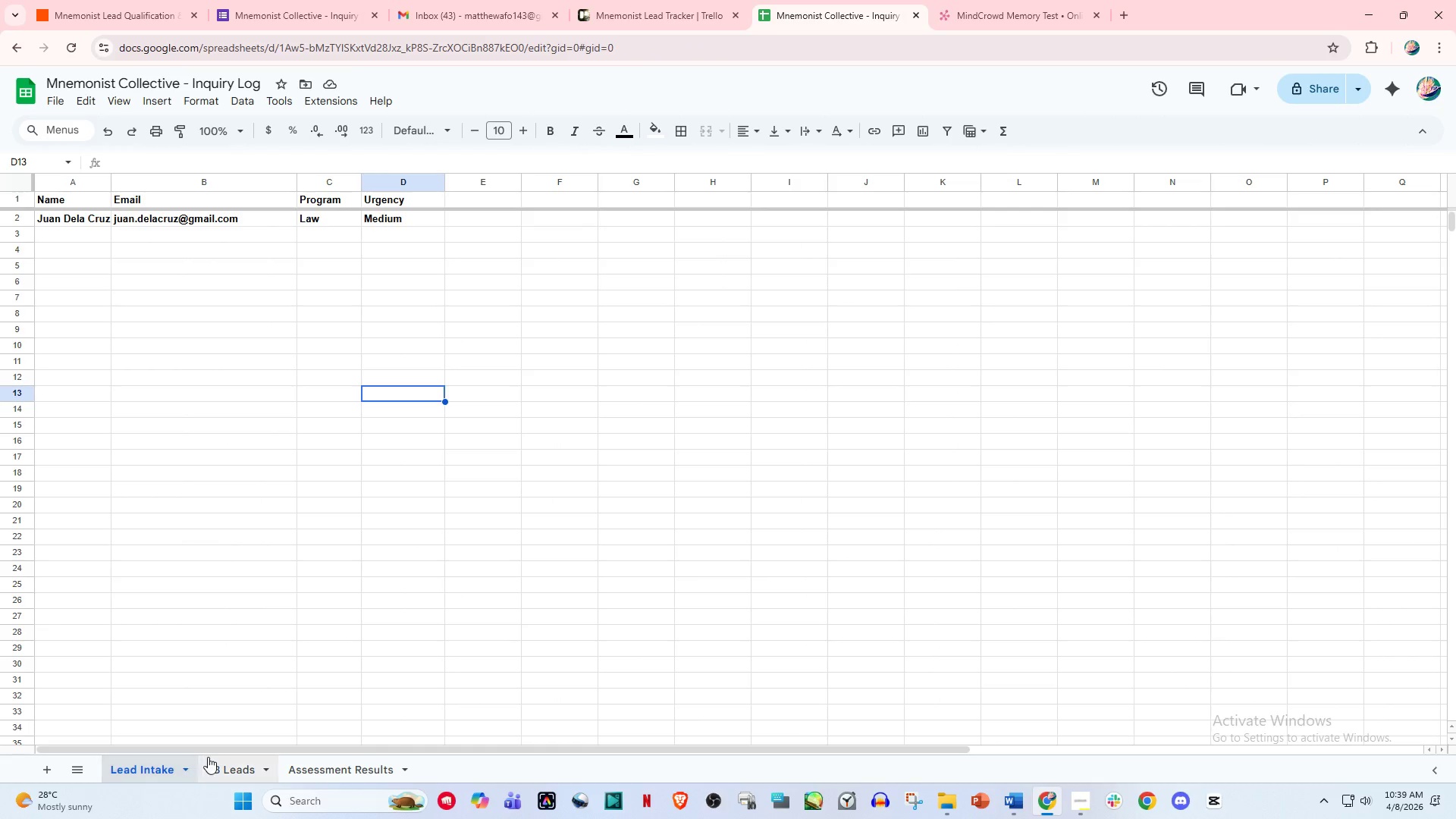 
left_click([235, 758])
 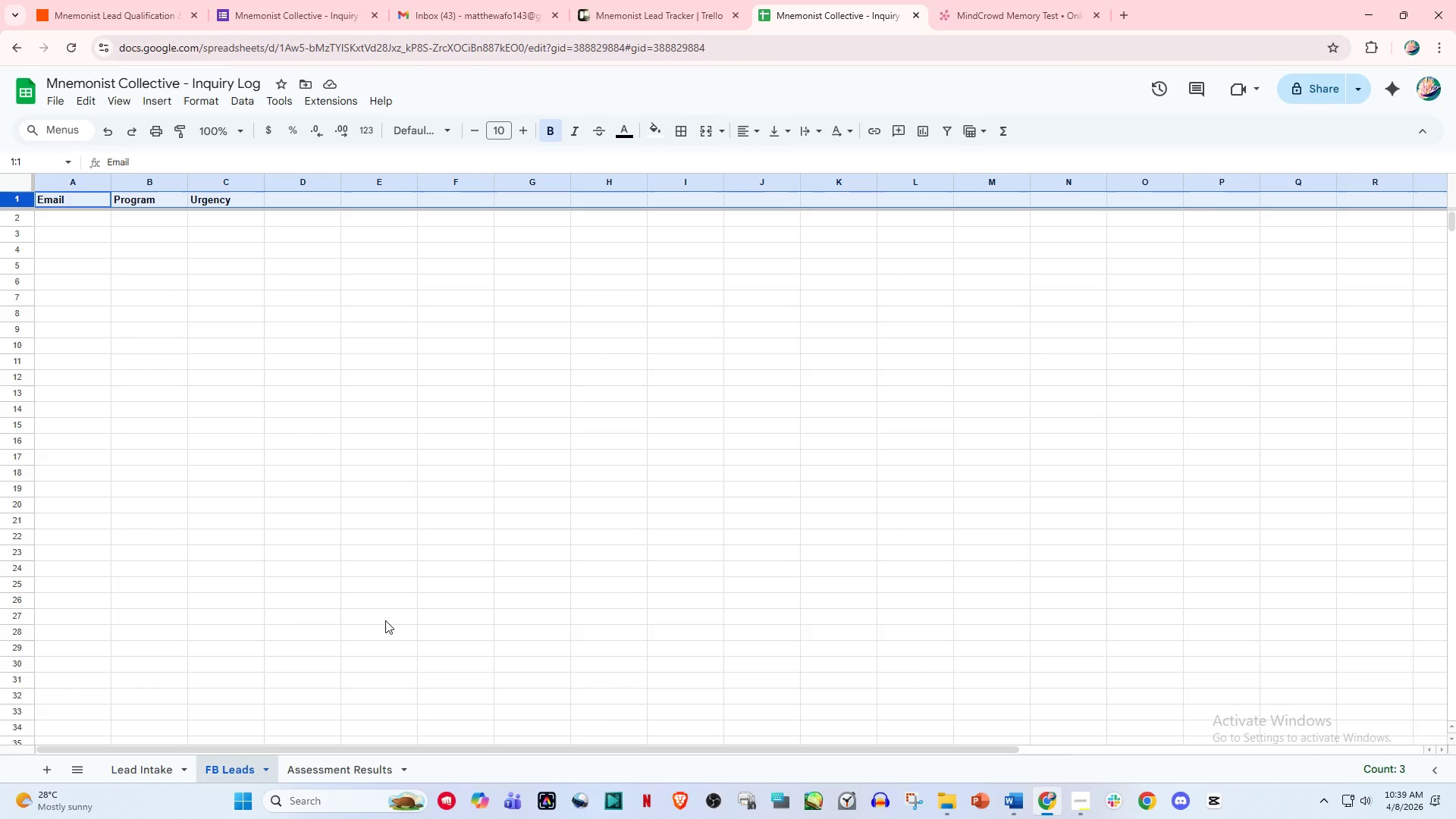 
wait(13.72)
 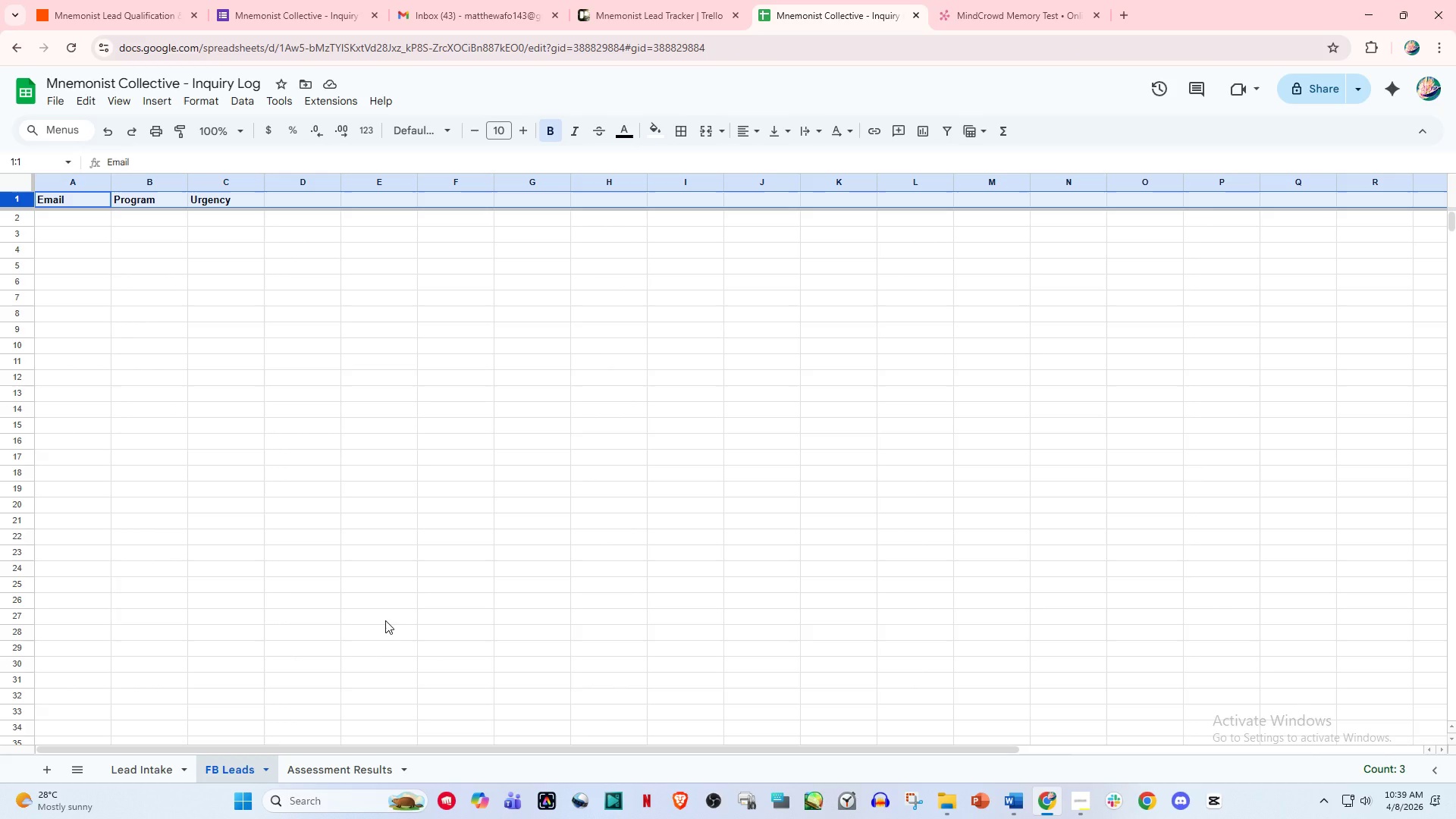 
double_click([711, 0])
 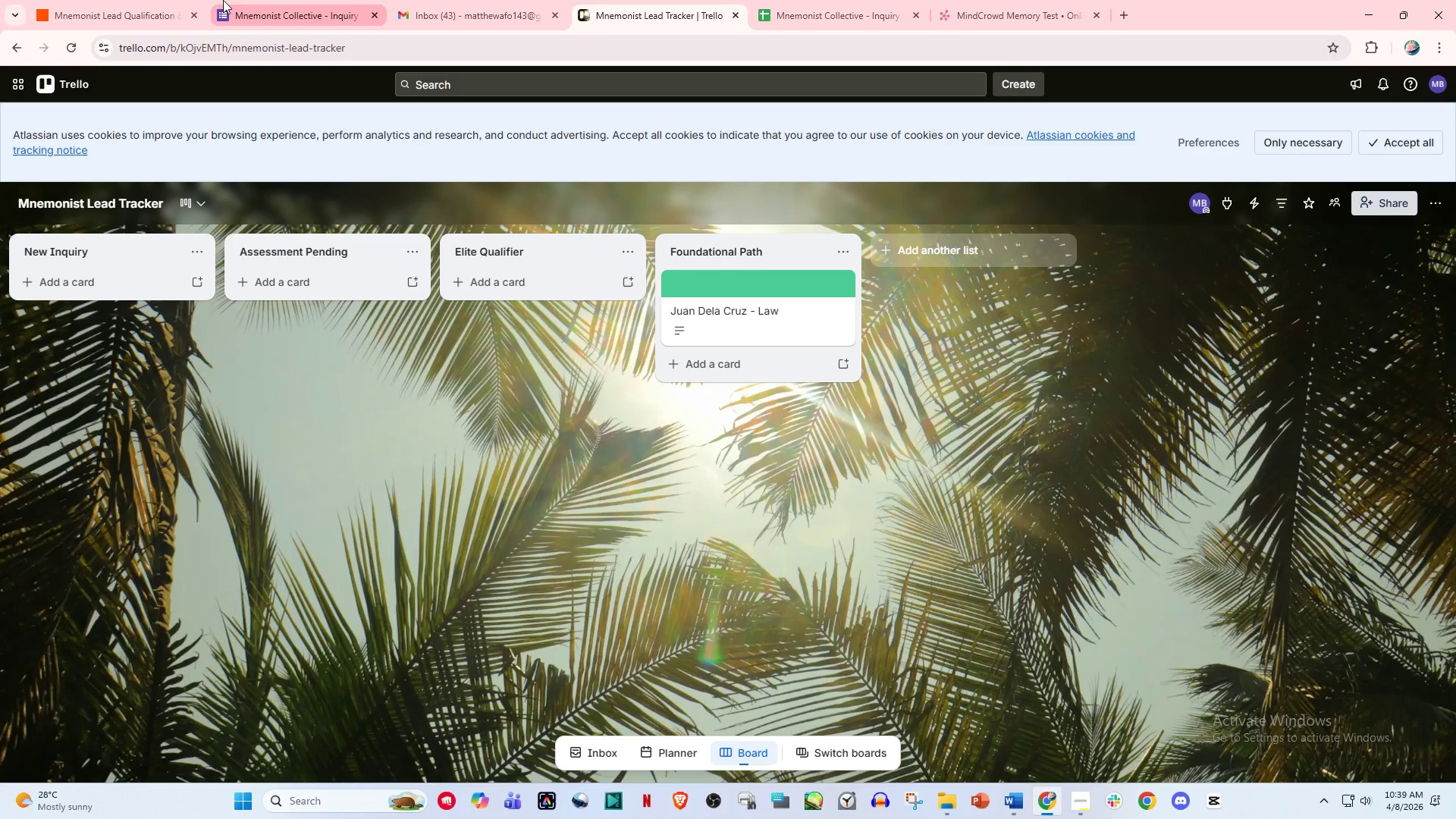 
left_click([174, 0])
 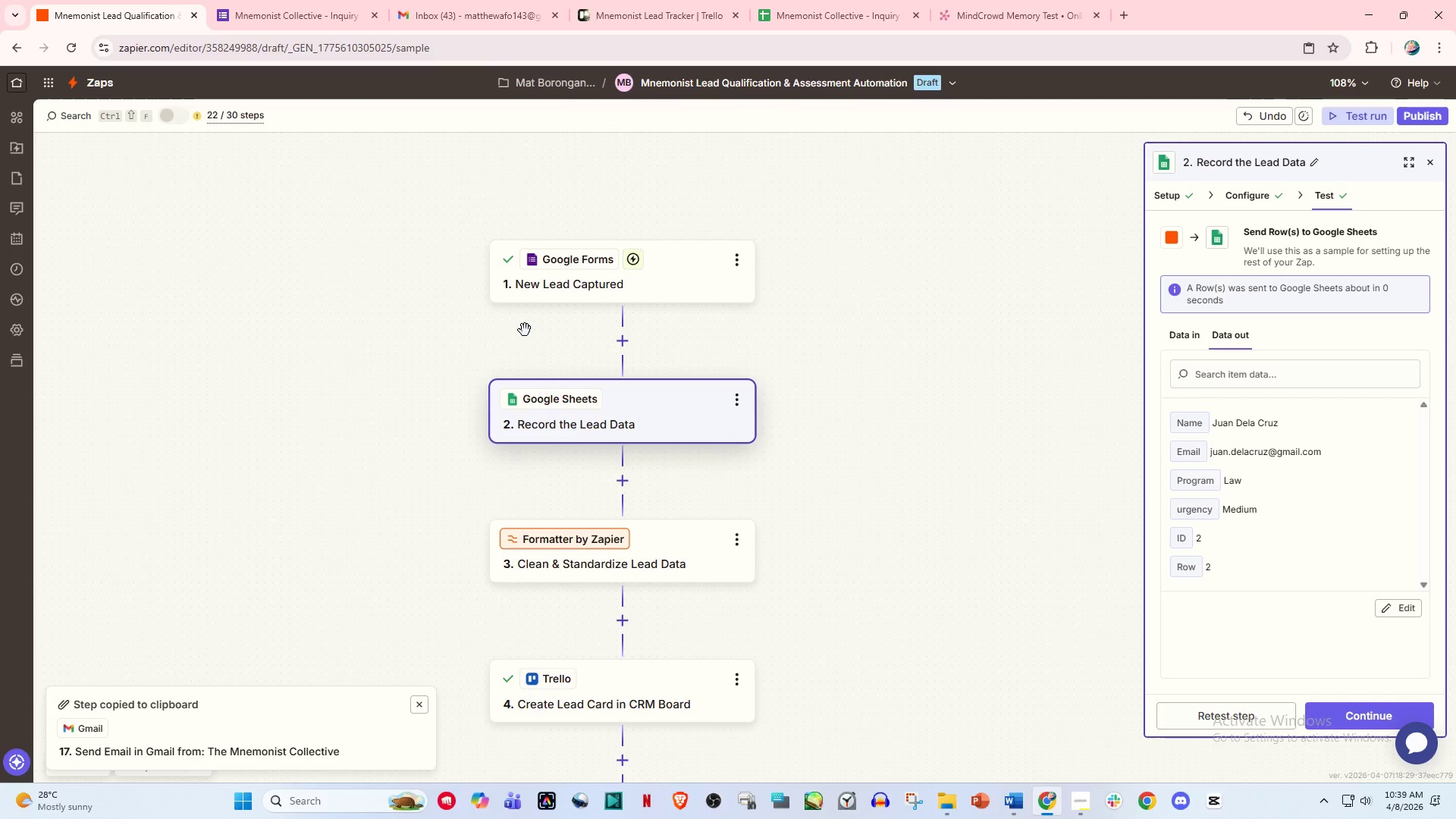 
scroll: coordinate [536, 362], scroll_direction: down, amount: 2.0
 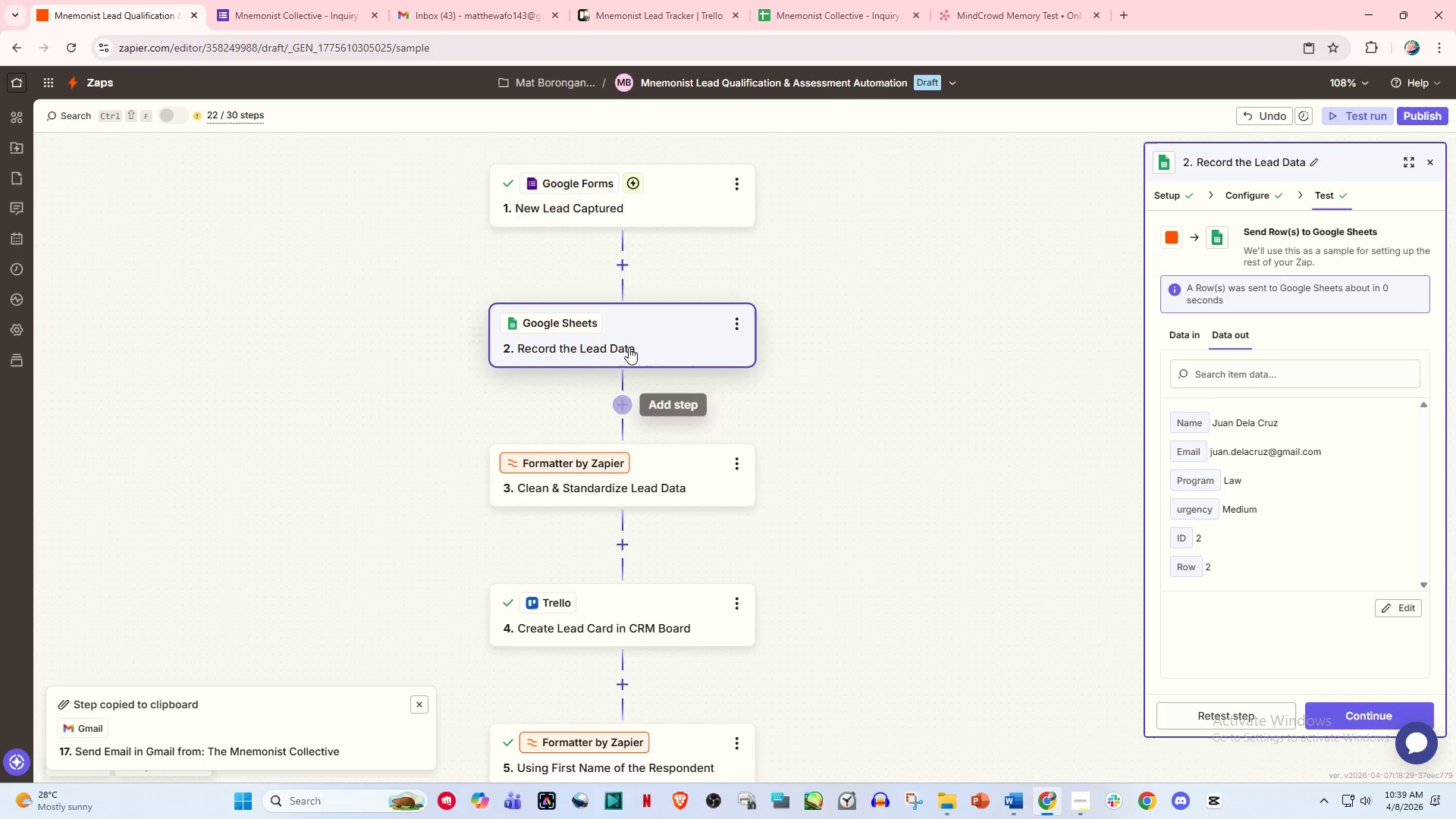 
left_click([743, 318])
 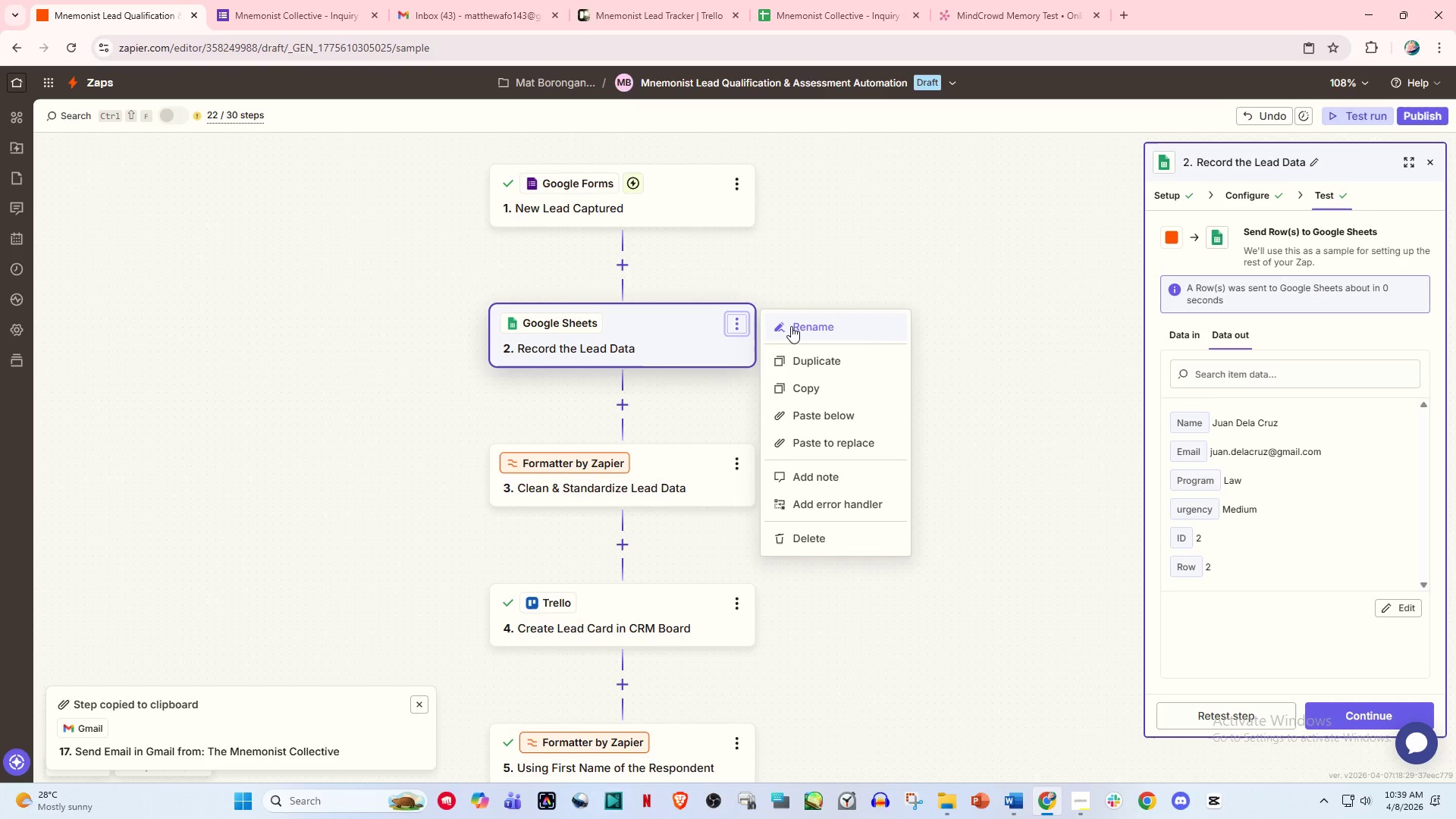 
left_click([791, 326])
 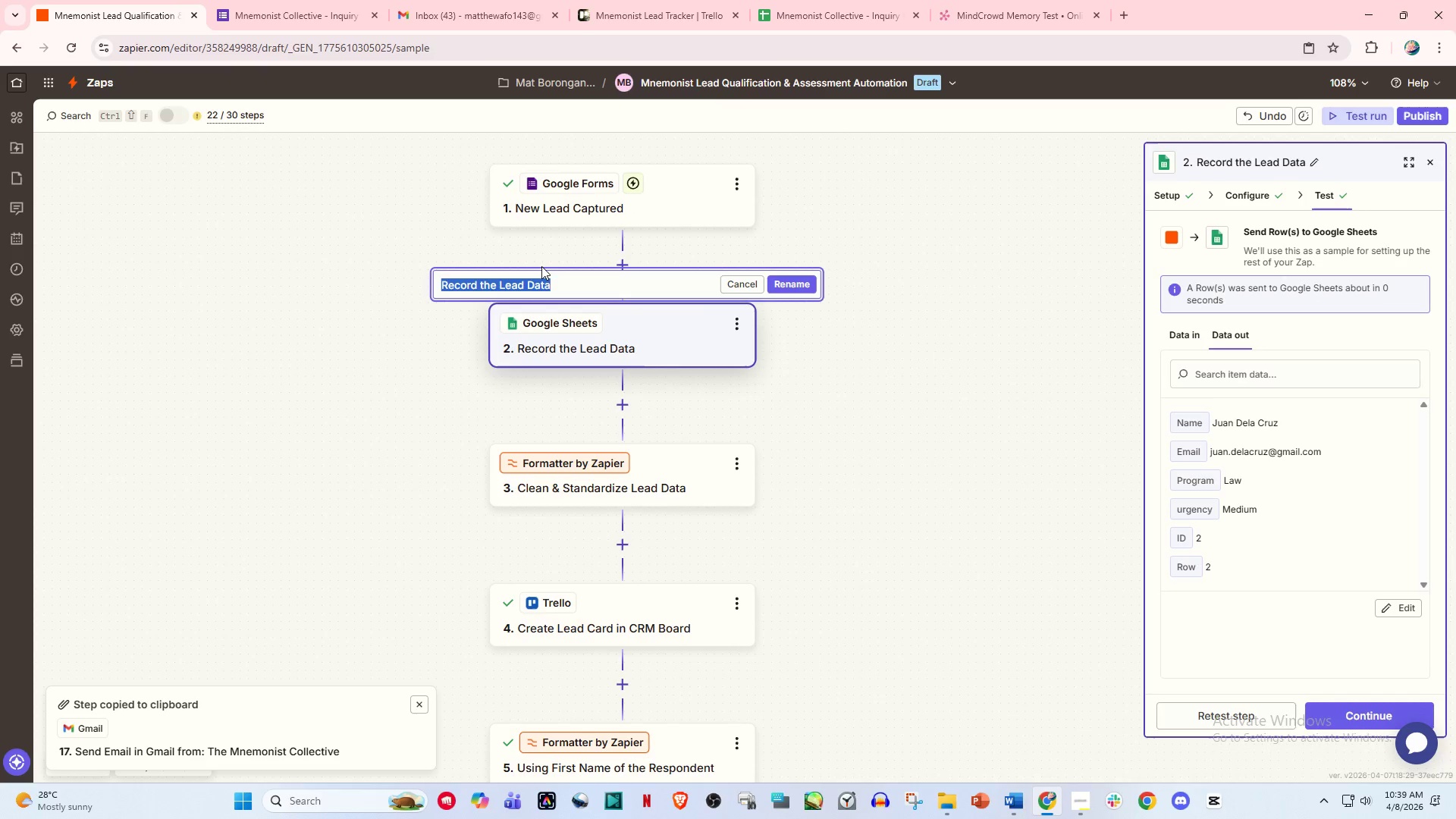 
left_click([570, 285])
 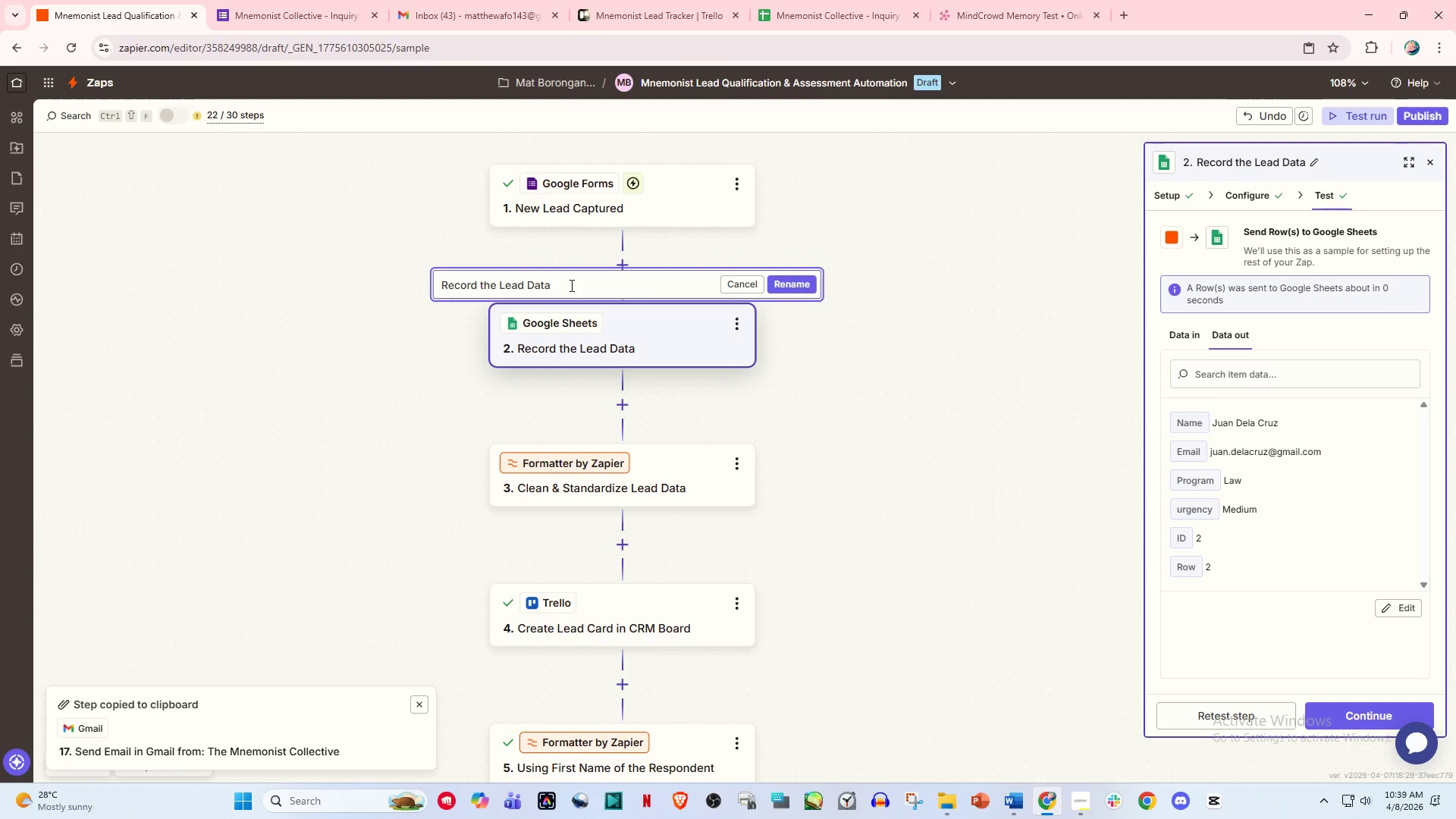 
wait(8.89)
 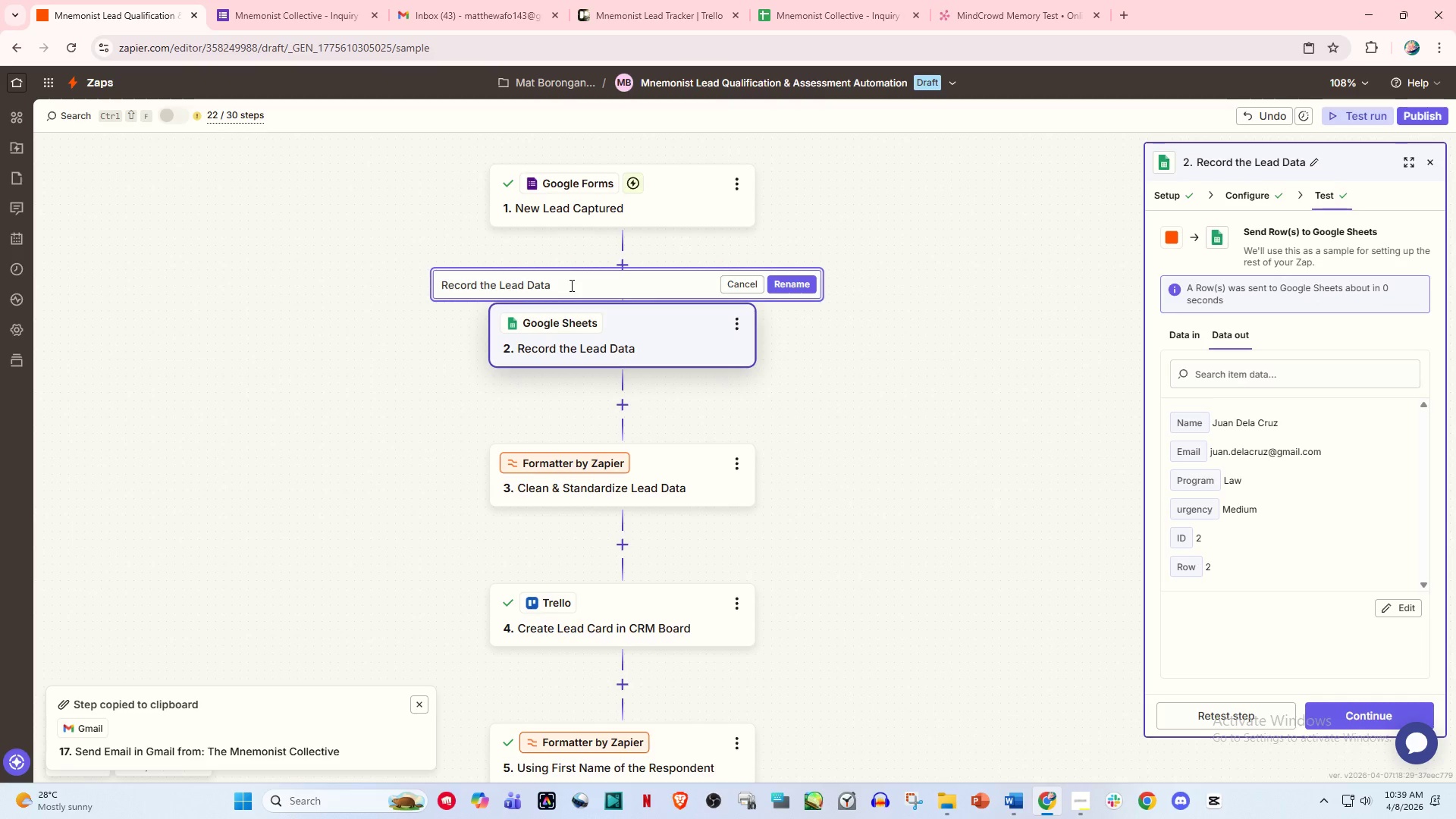 
type( in KL)
key(Backspace)
key(Backspace)
key(Backspace)
key(Backspace)
key(Backspace)
key(Backspace)
key(Backspace)
type(the )
key(Backspace)
key(Backspace)
key(Backspace)
type(he data in Lead Intake)
 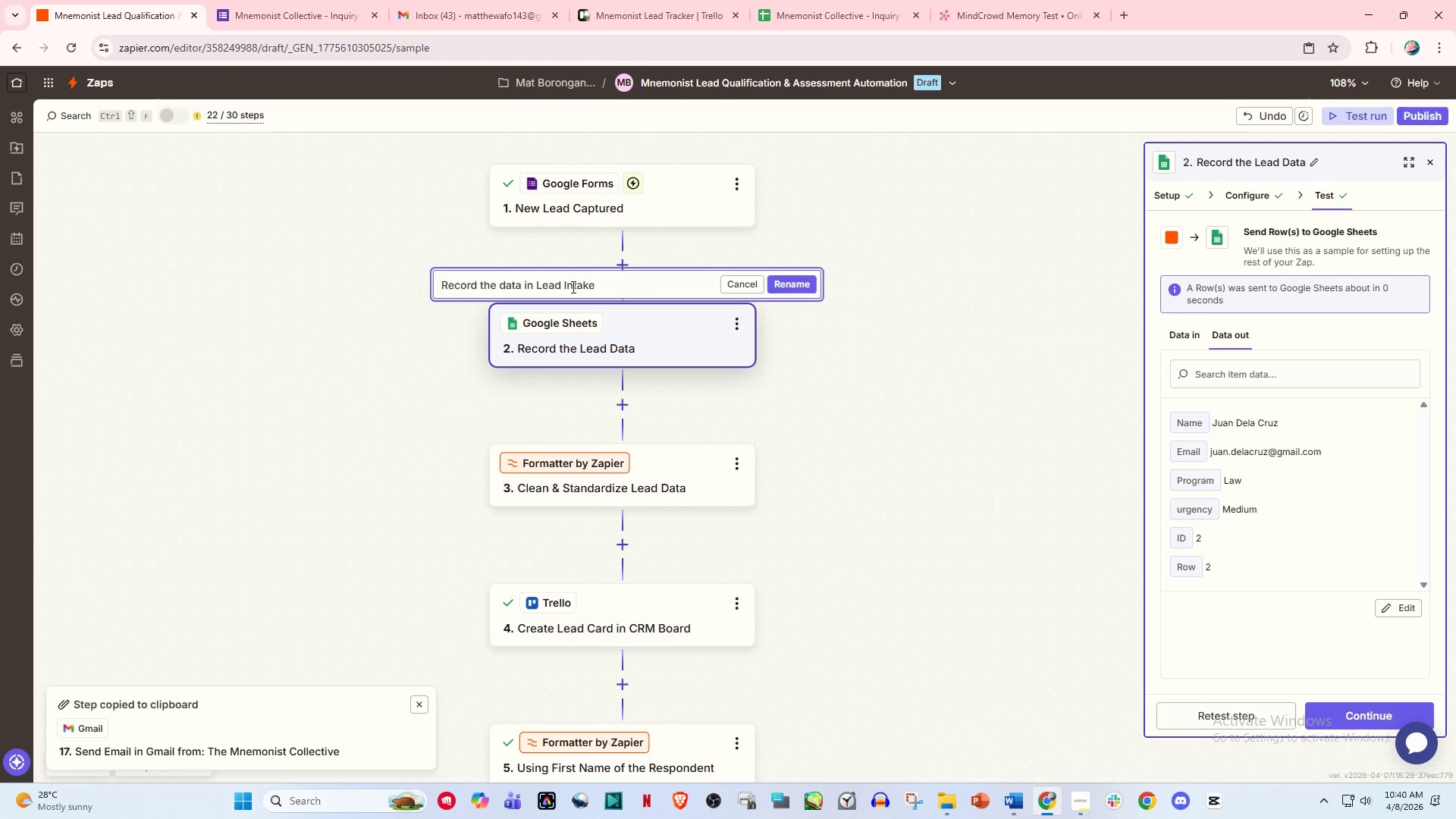 
left_click([786, 282])
 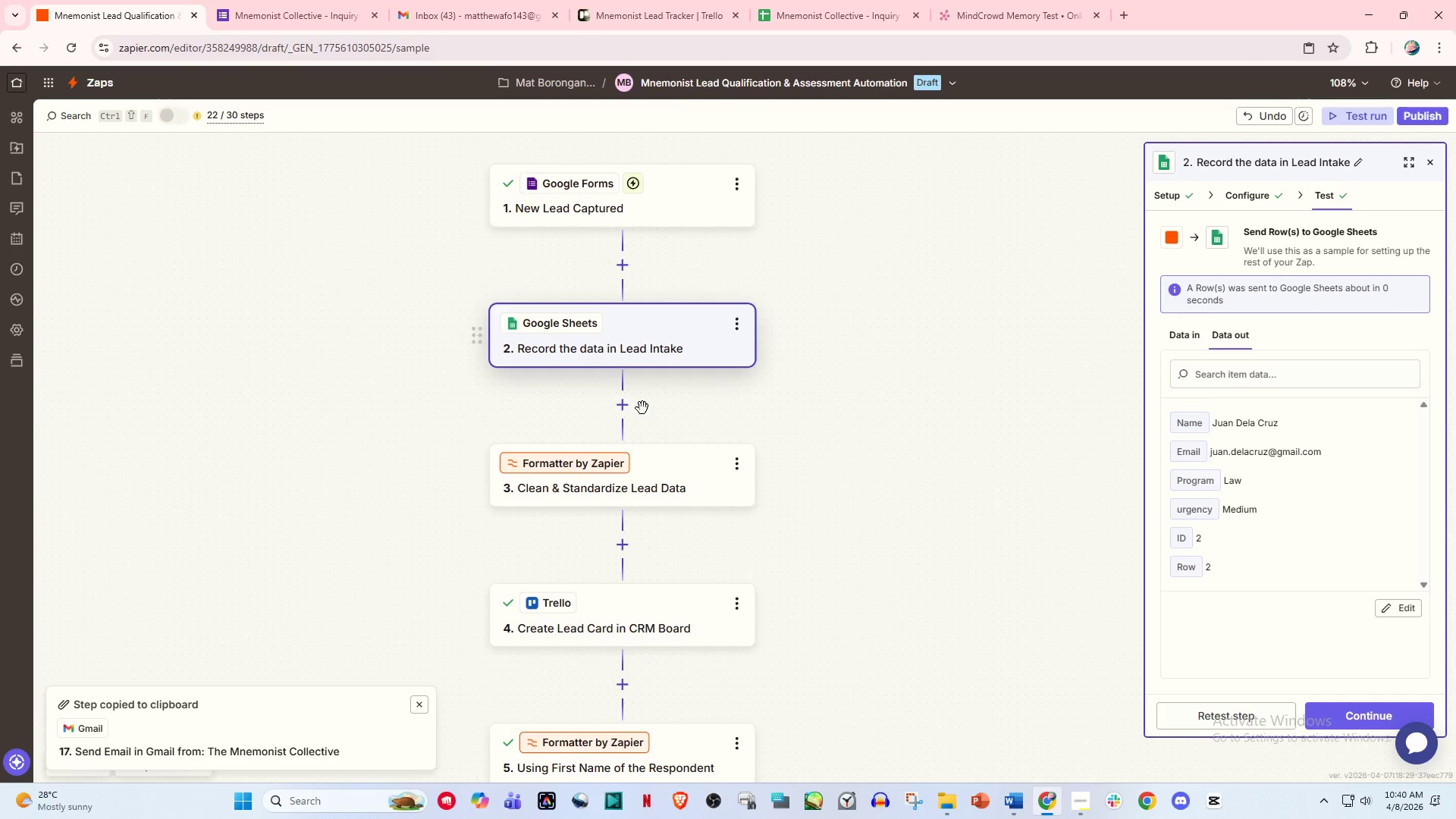 
left_click([629, 410])
 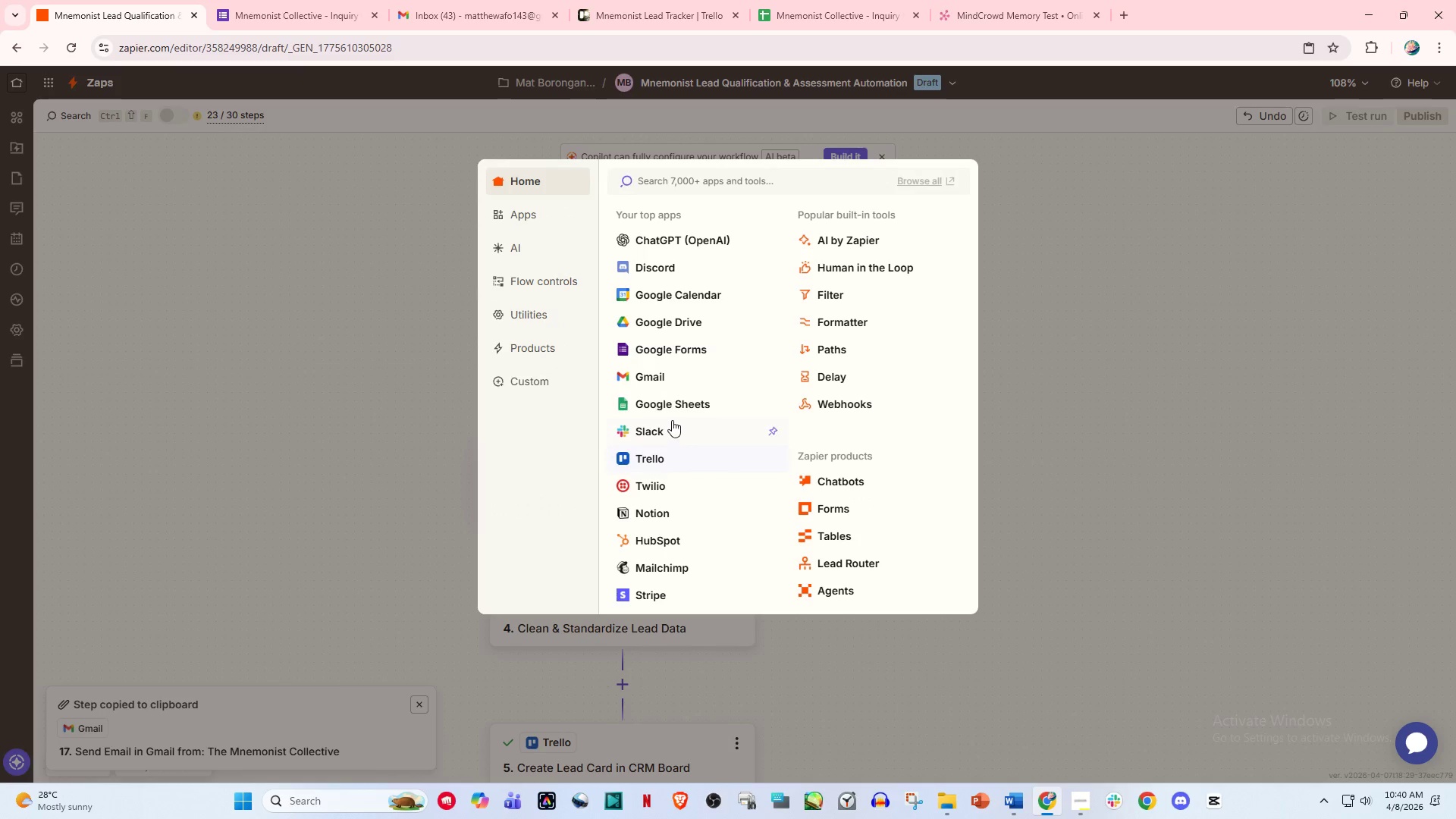 
left_click([670, 405])
 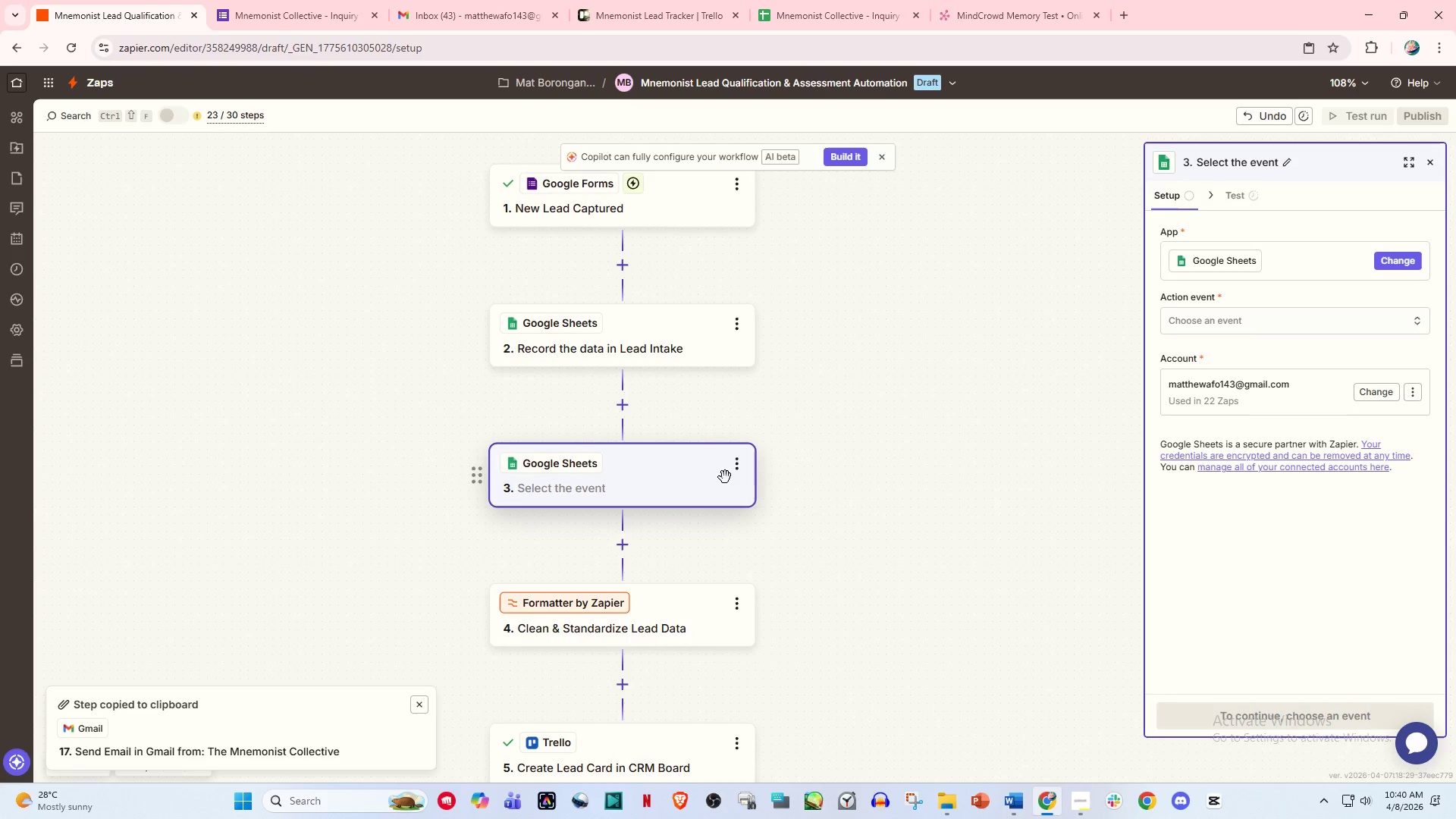 
left_click([1202, 318])
 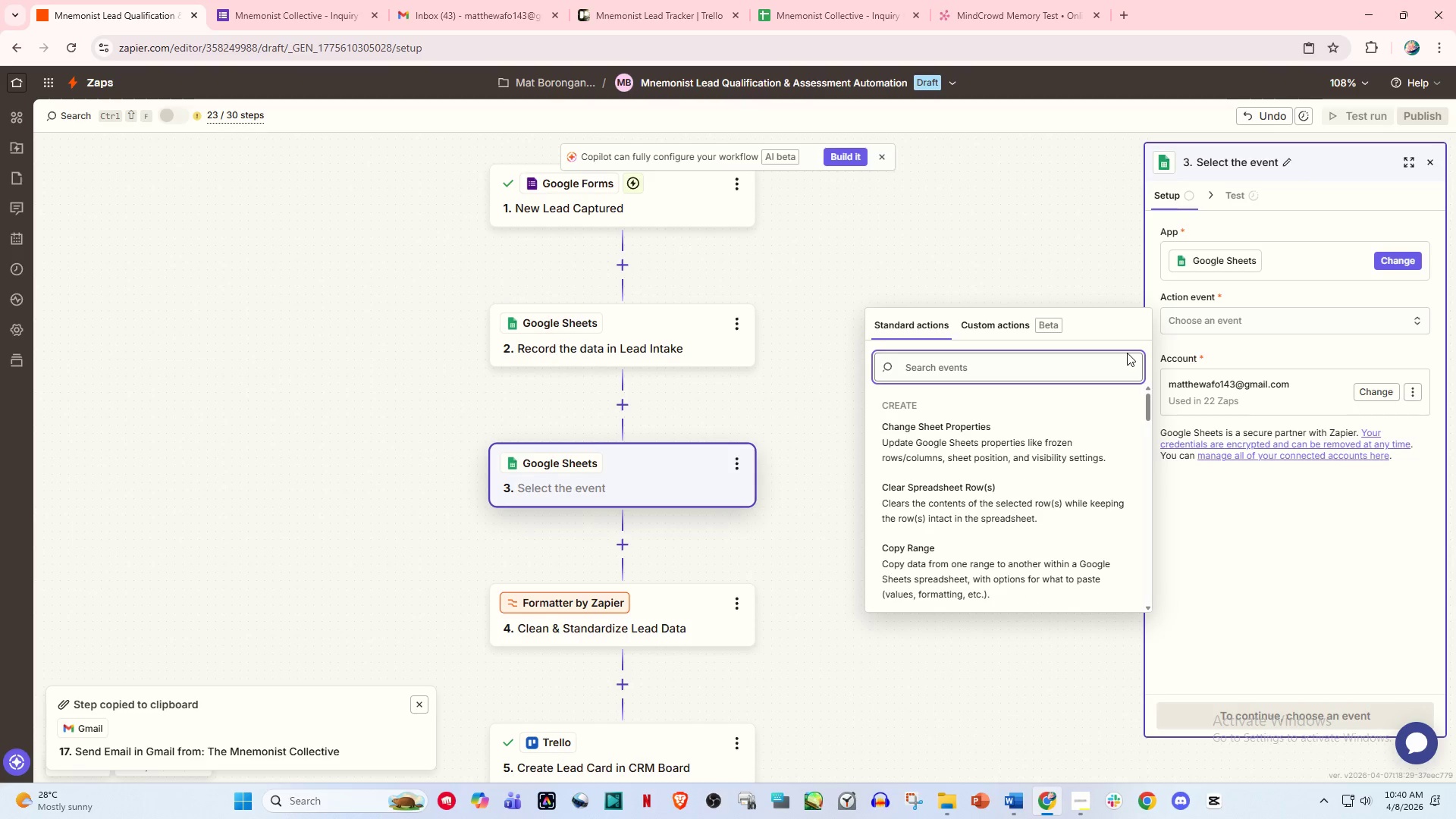 
type(cre)
 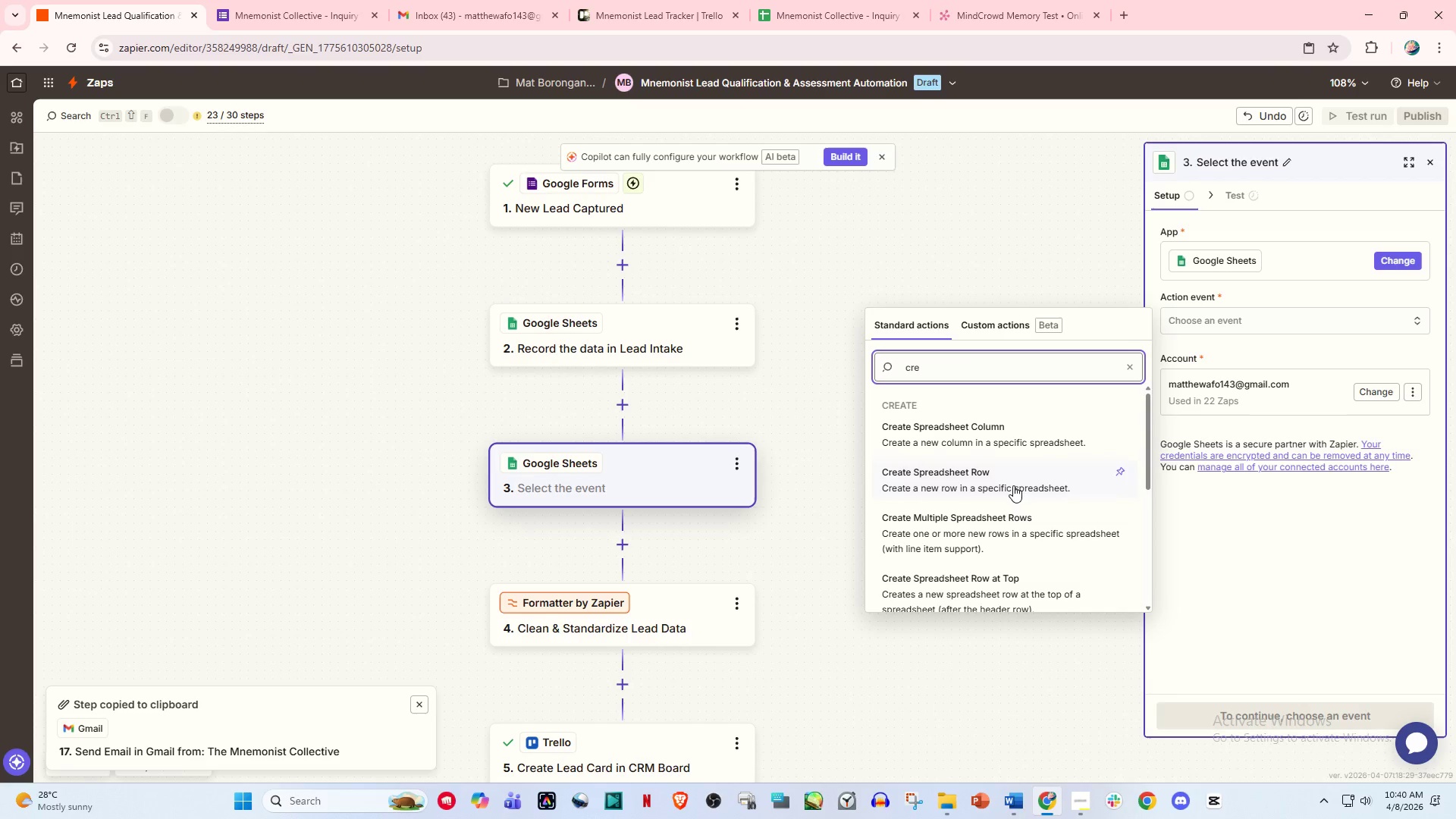 
left_click([1012, 487])
 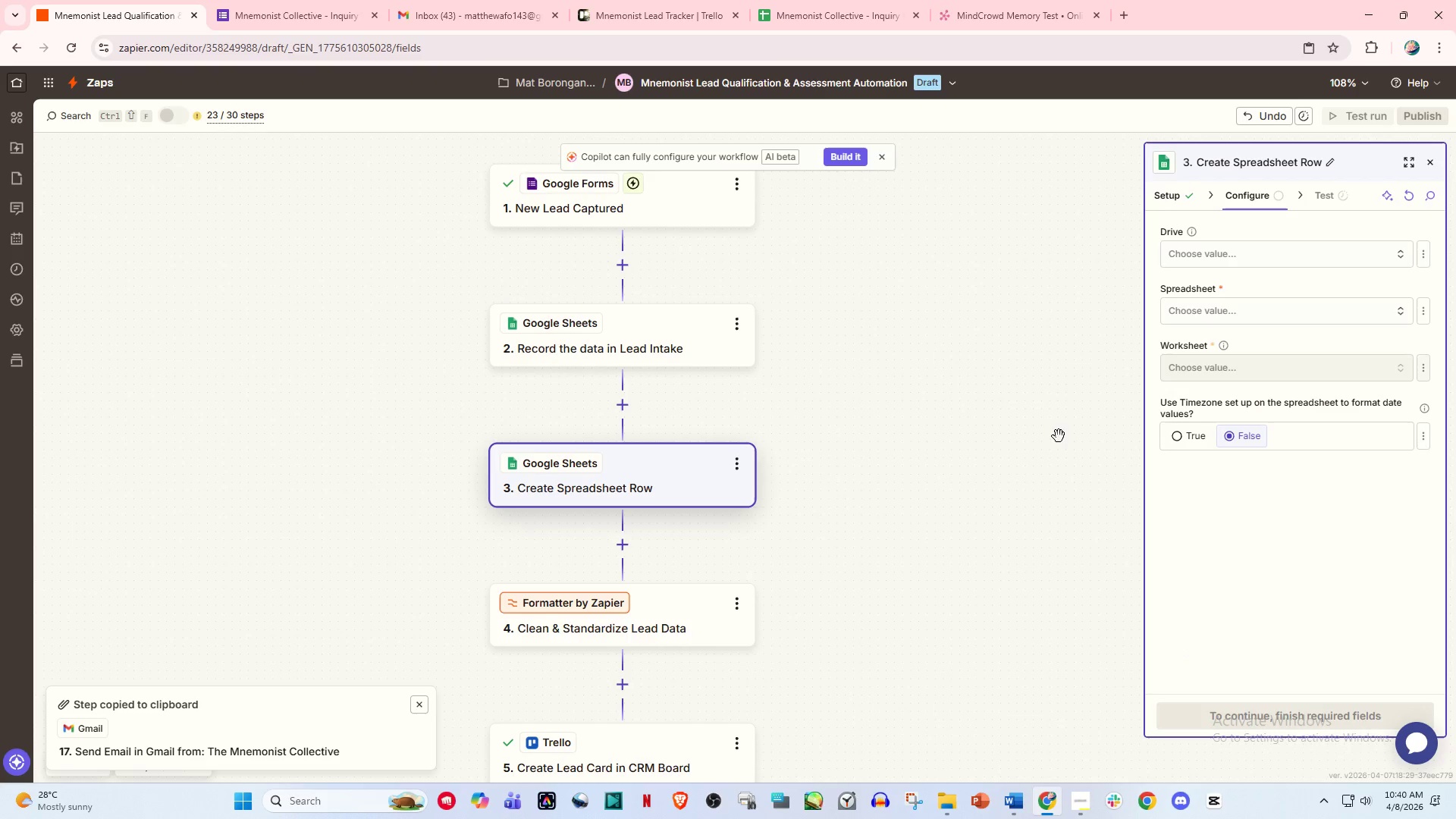 
left_click([1204, 246])
 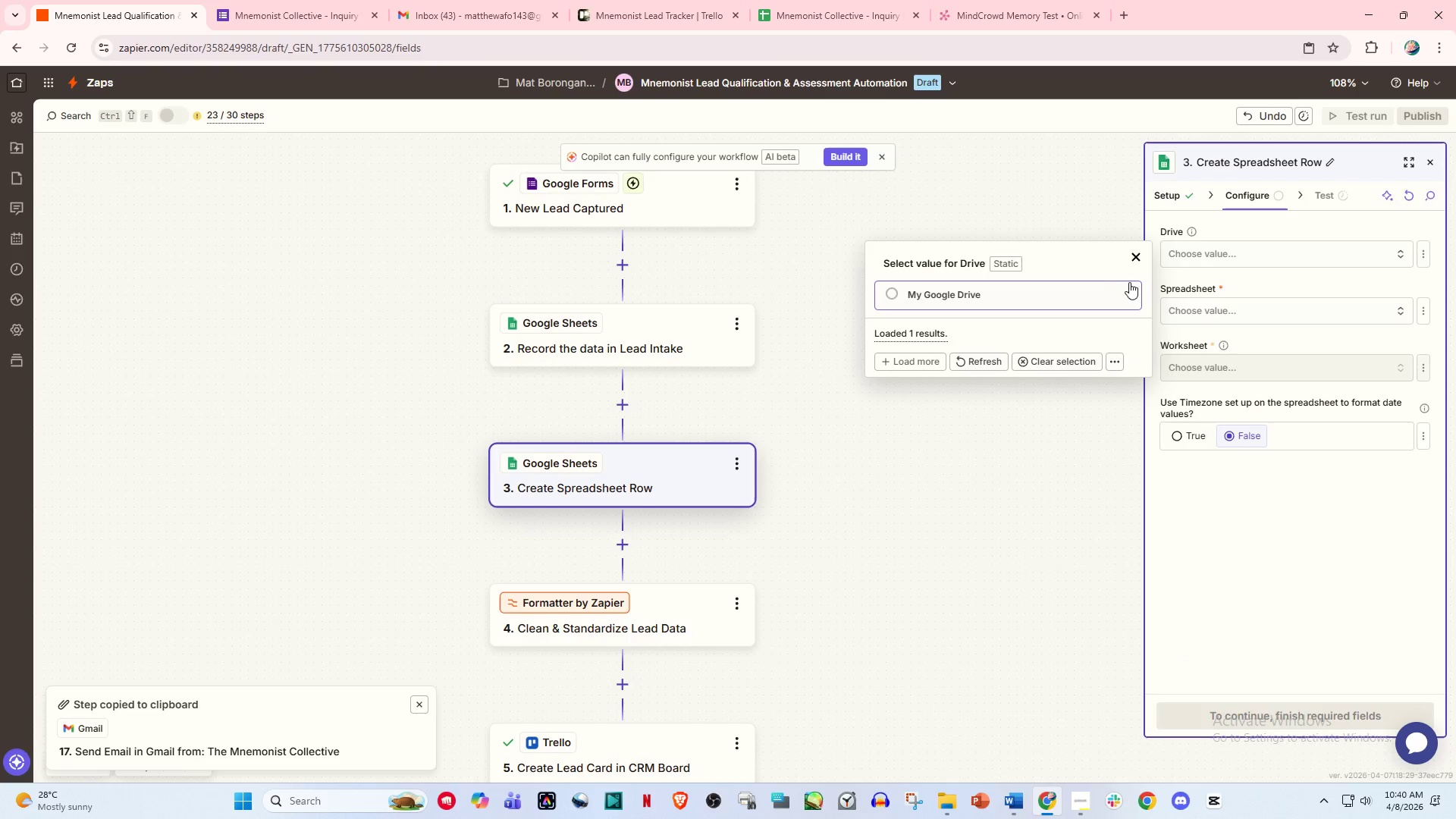 
left_click([1019, 291])
 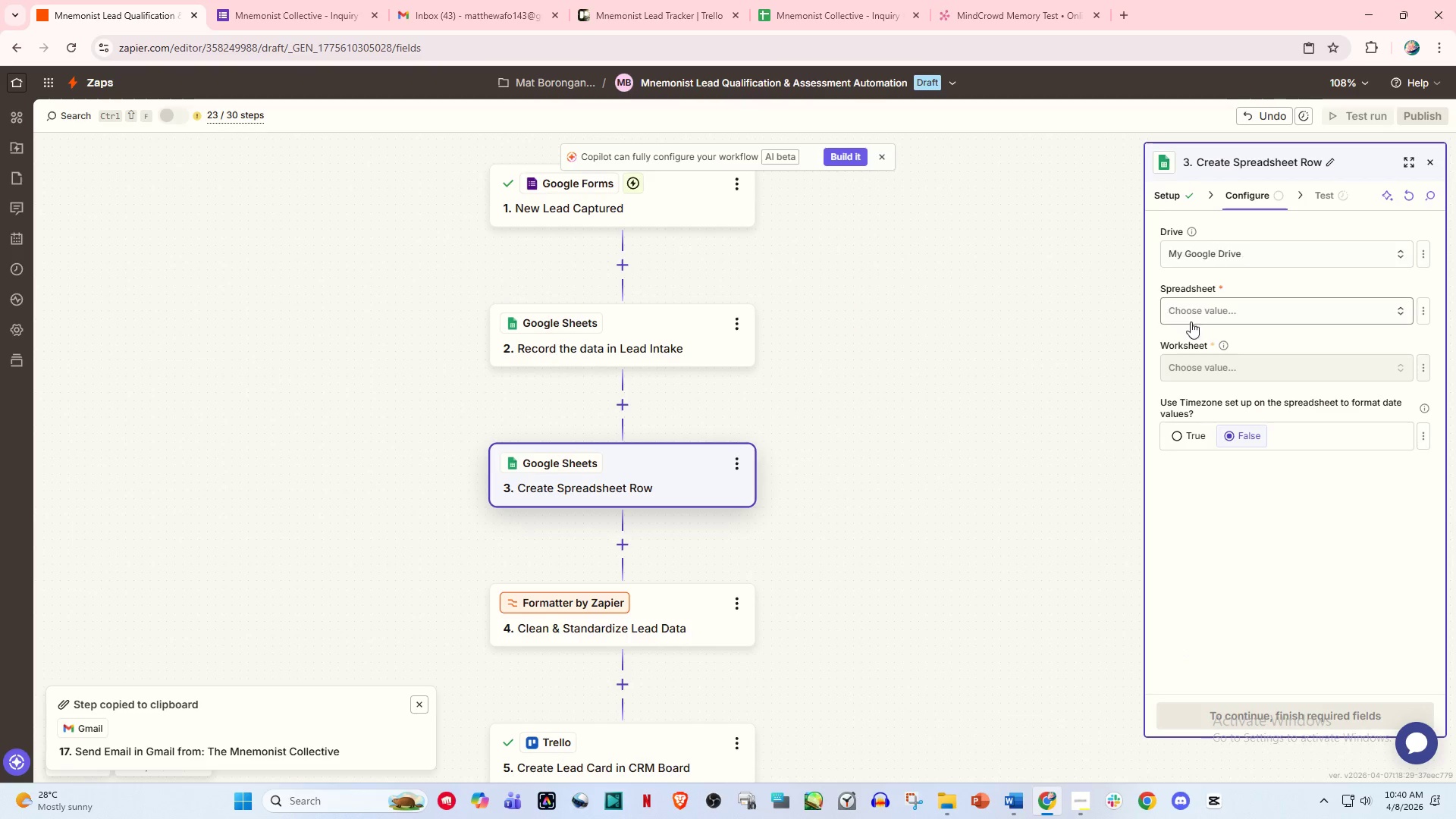 
left_click_drag(start_coordinate=[1198, 324], to_coordinate=[1202, 323])
 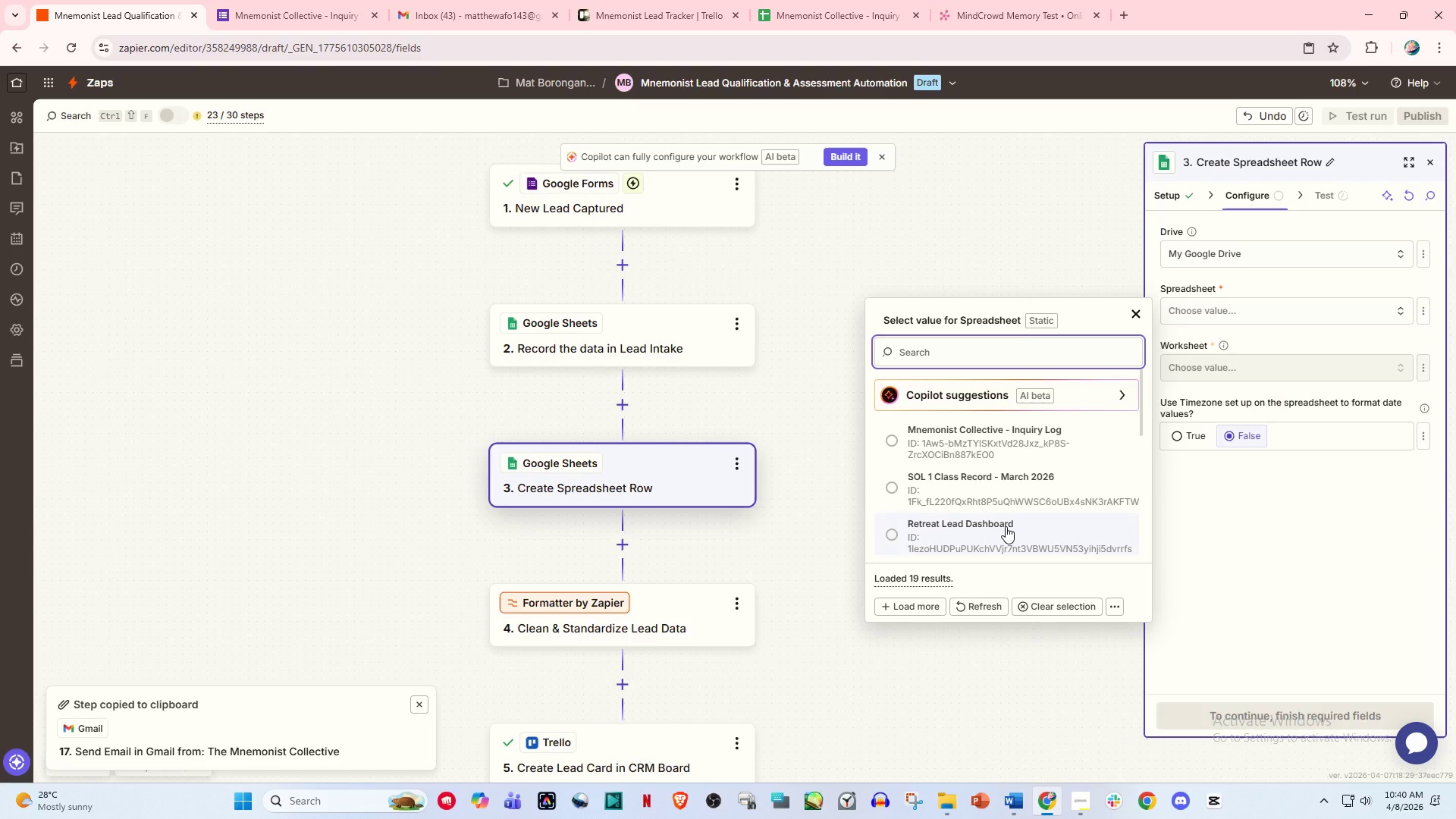 
wait(5.78)
 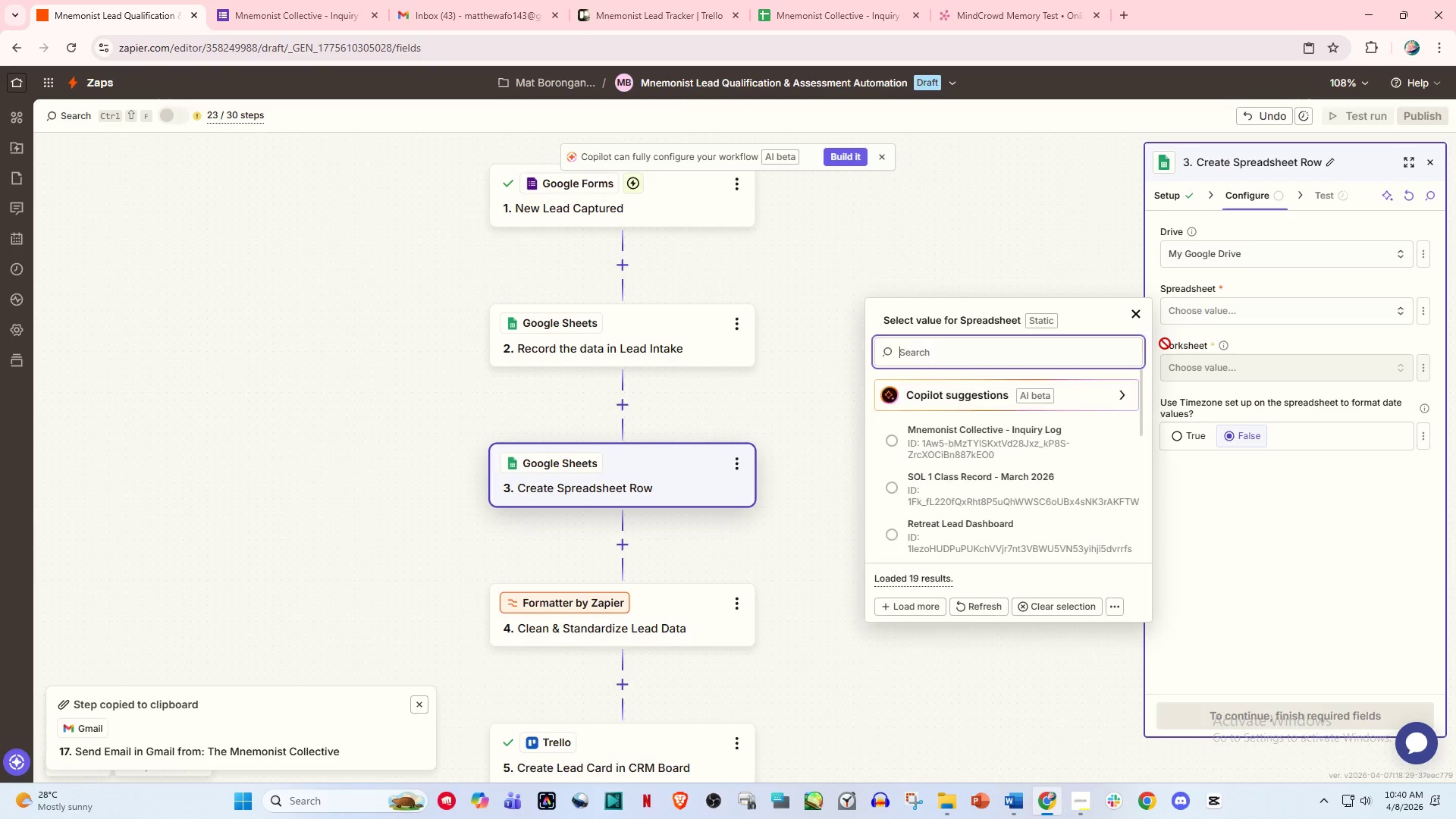 
left_click([1040, 443])
 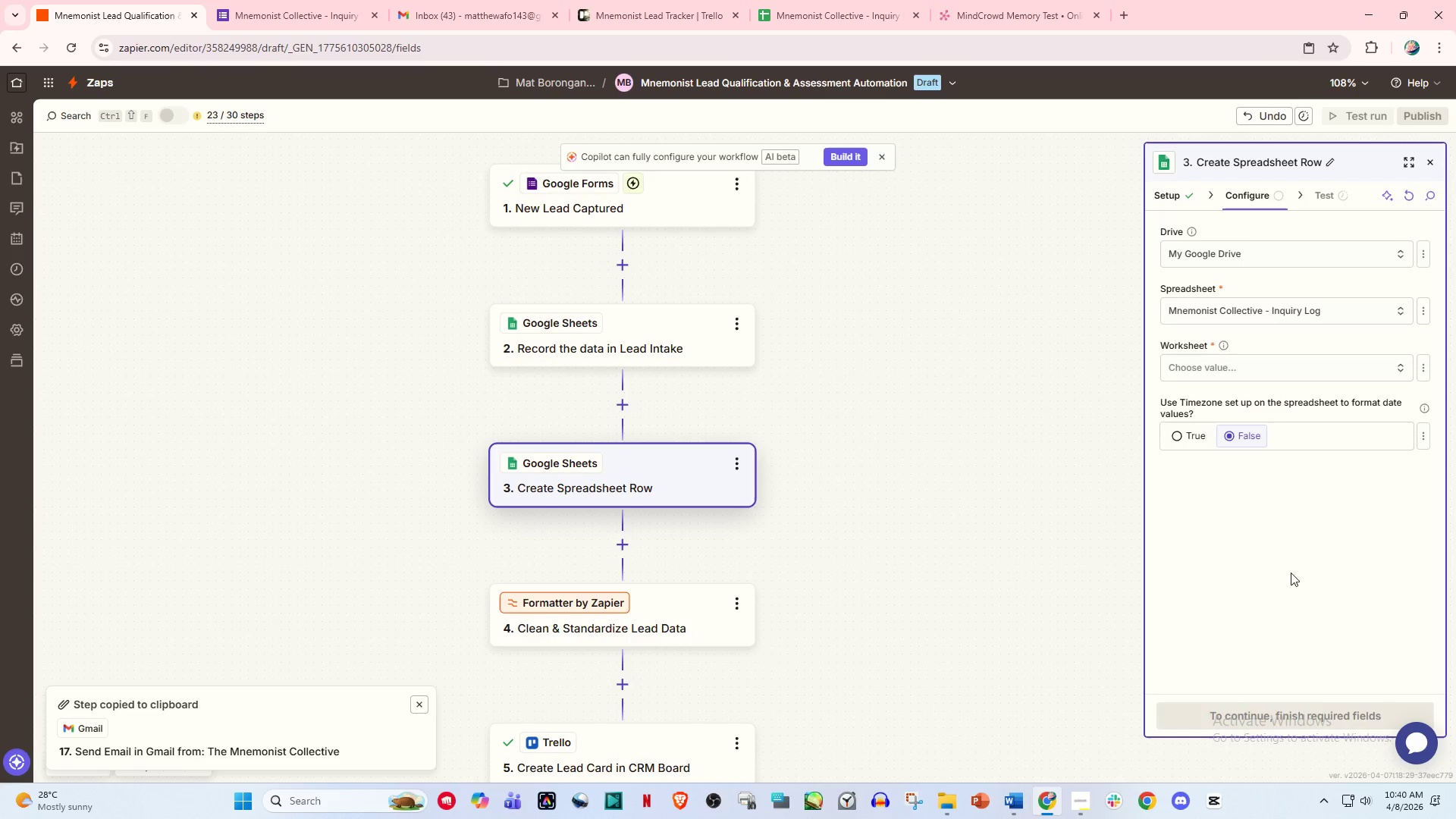 
left_click([1209, 363])
 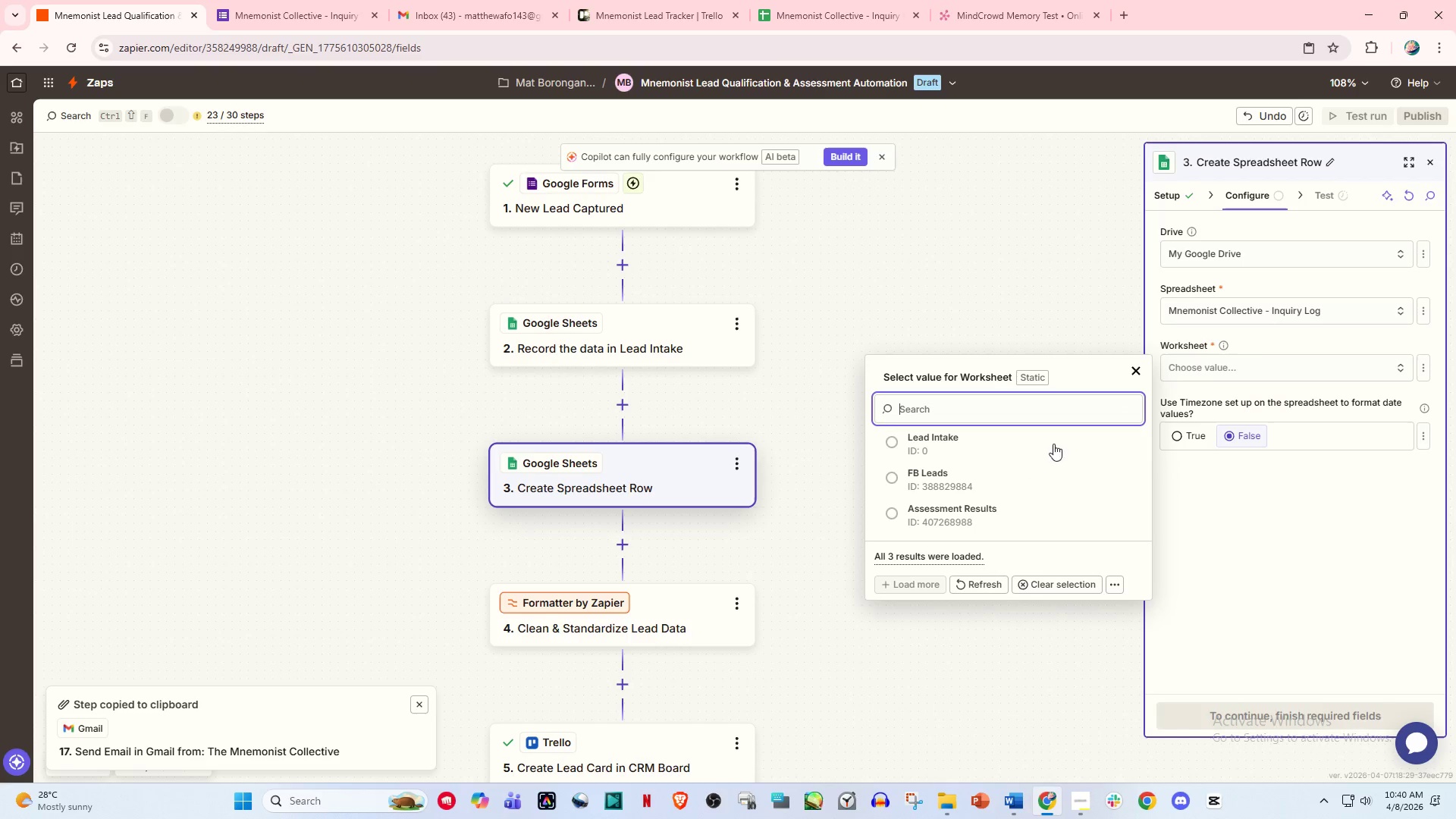 
left_click([976, 479])
 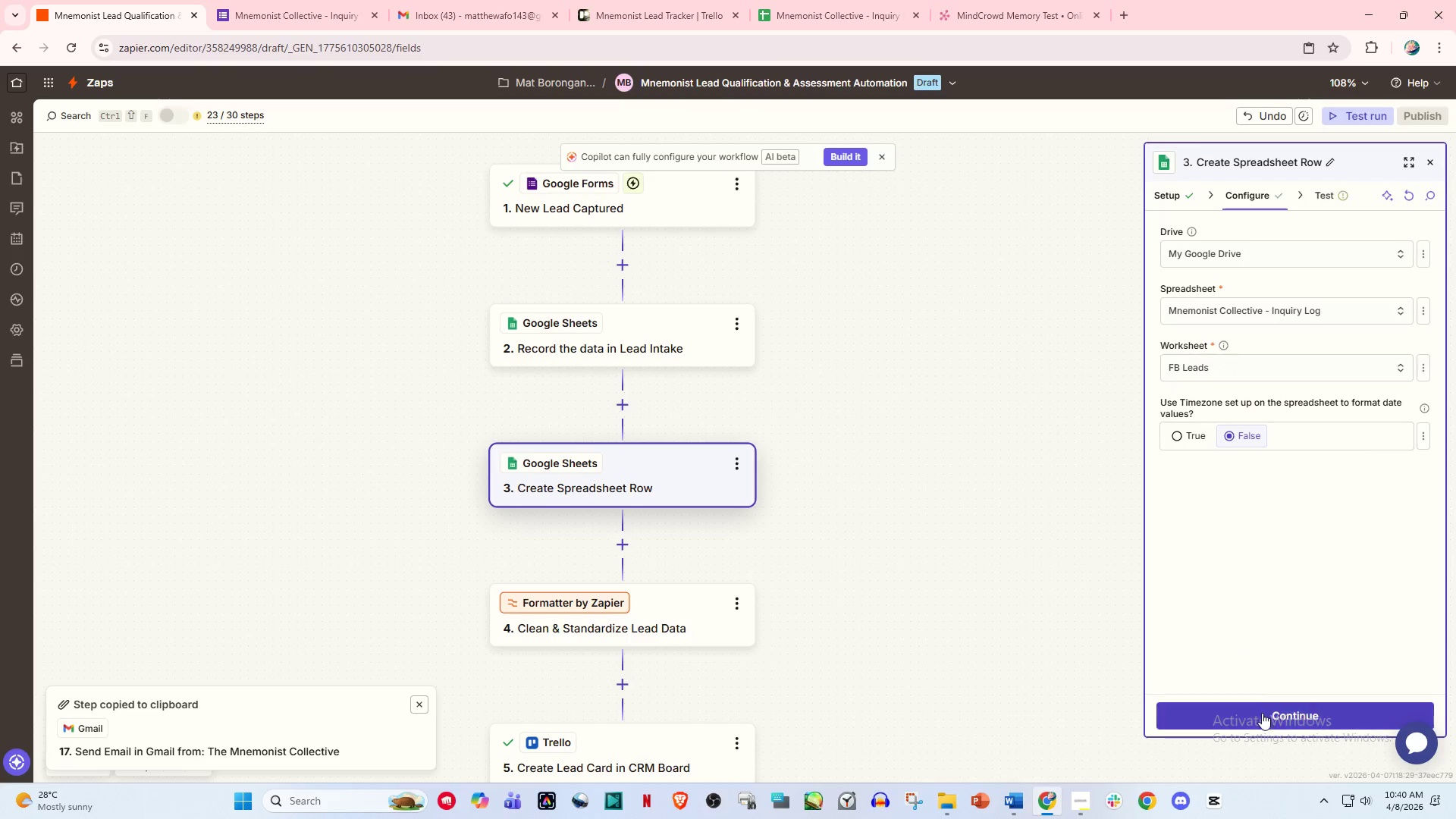 
left_click([1262, 723])
 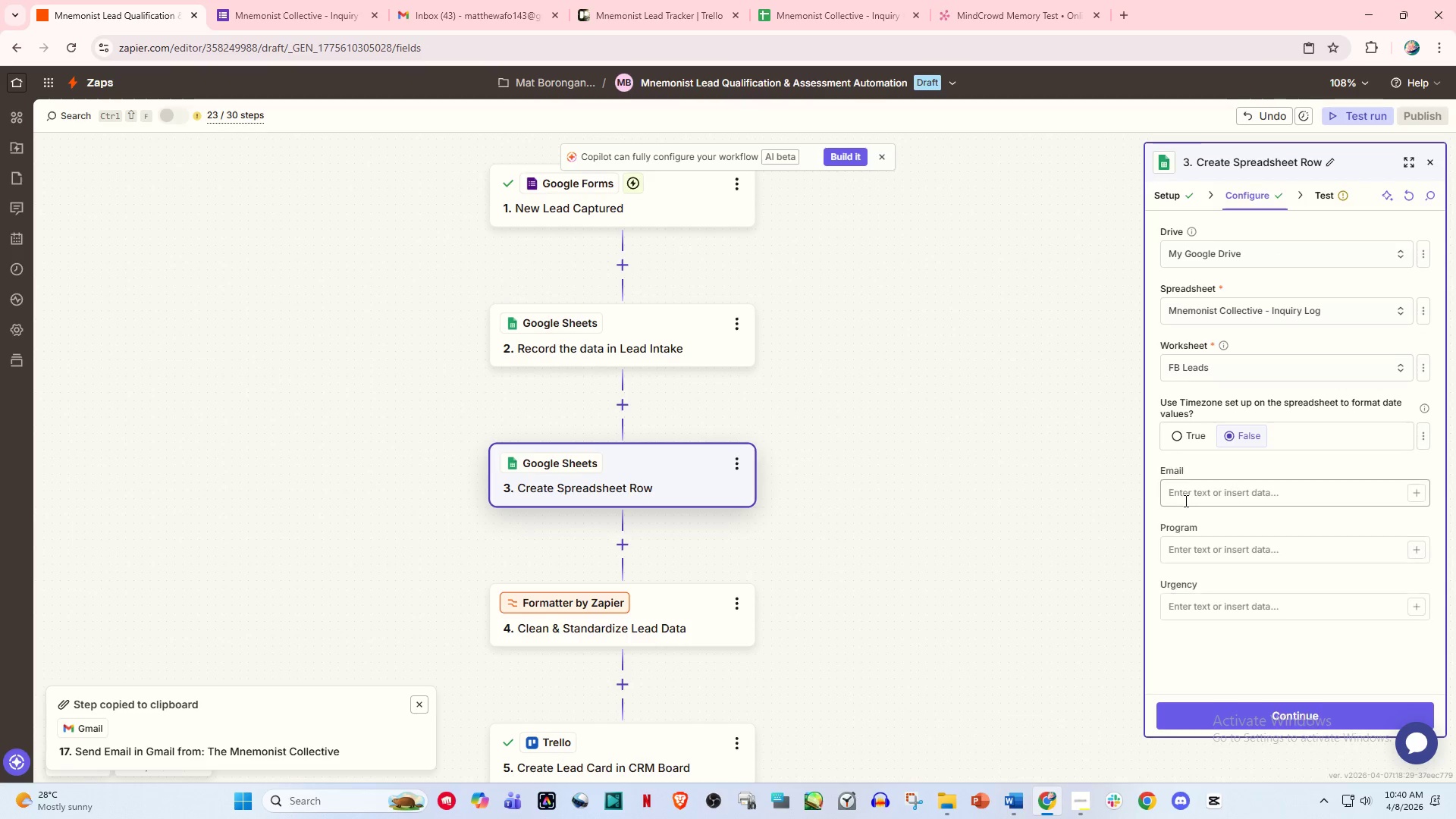 
scroll: coordinate [1227, 521], scroll_direction: down, amount: 2.0
 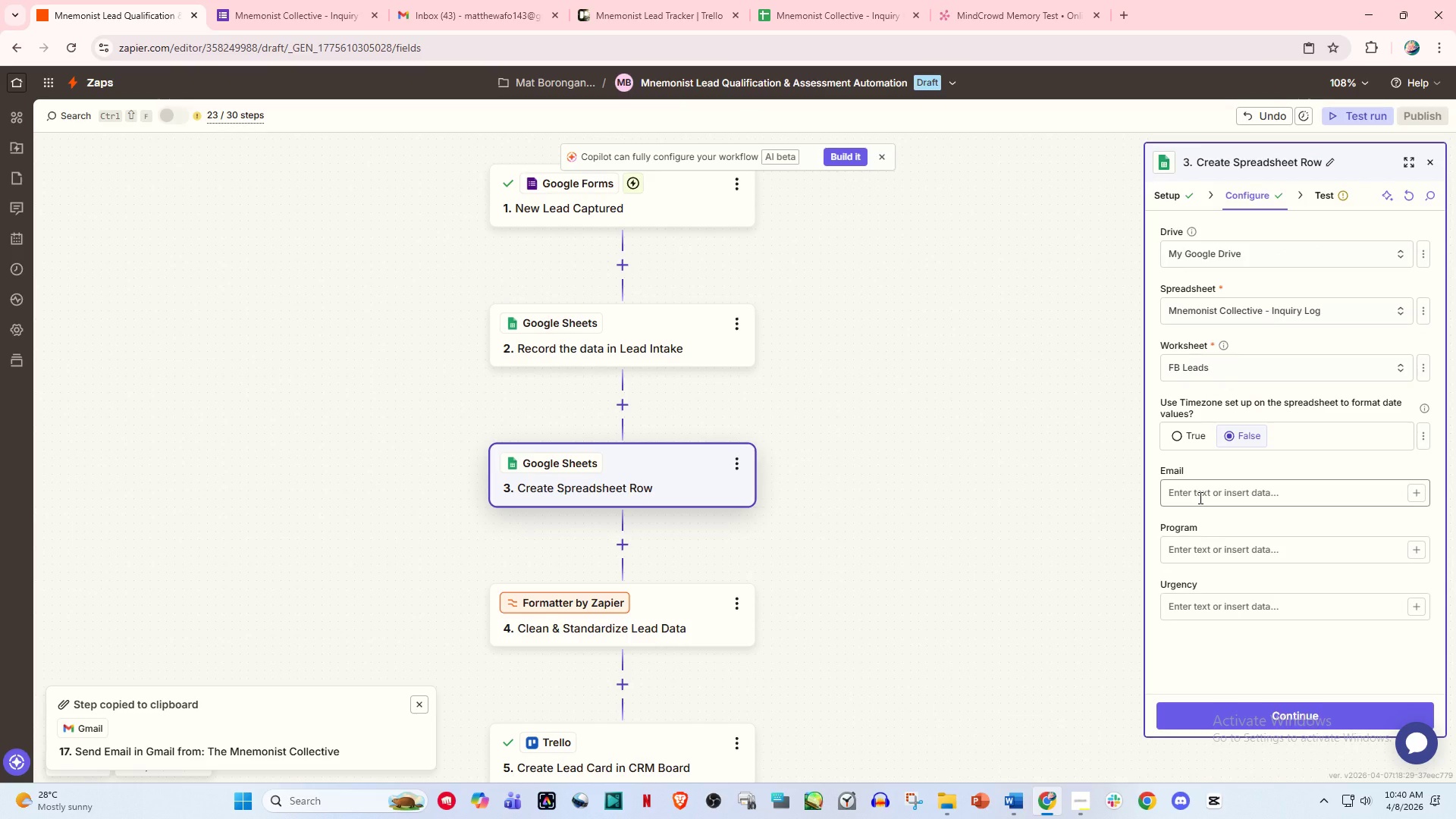 
left_click([1199, 497])
 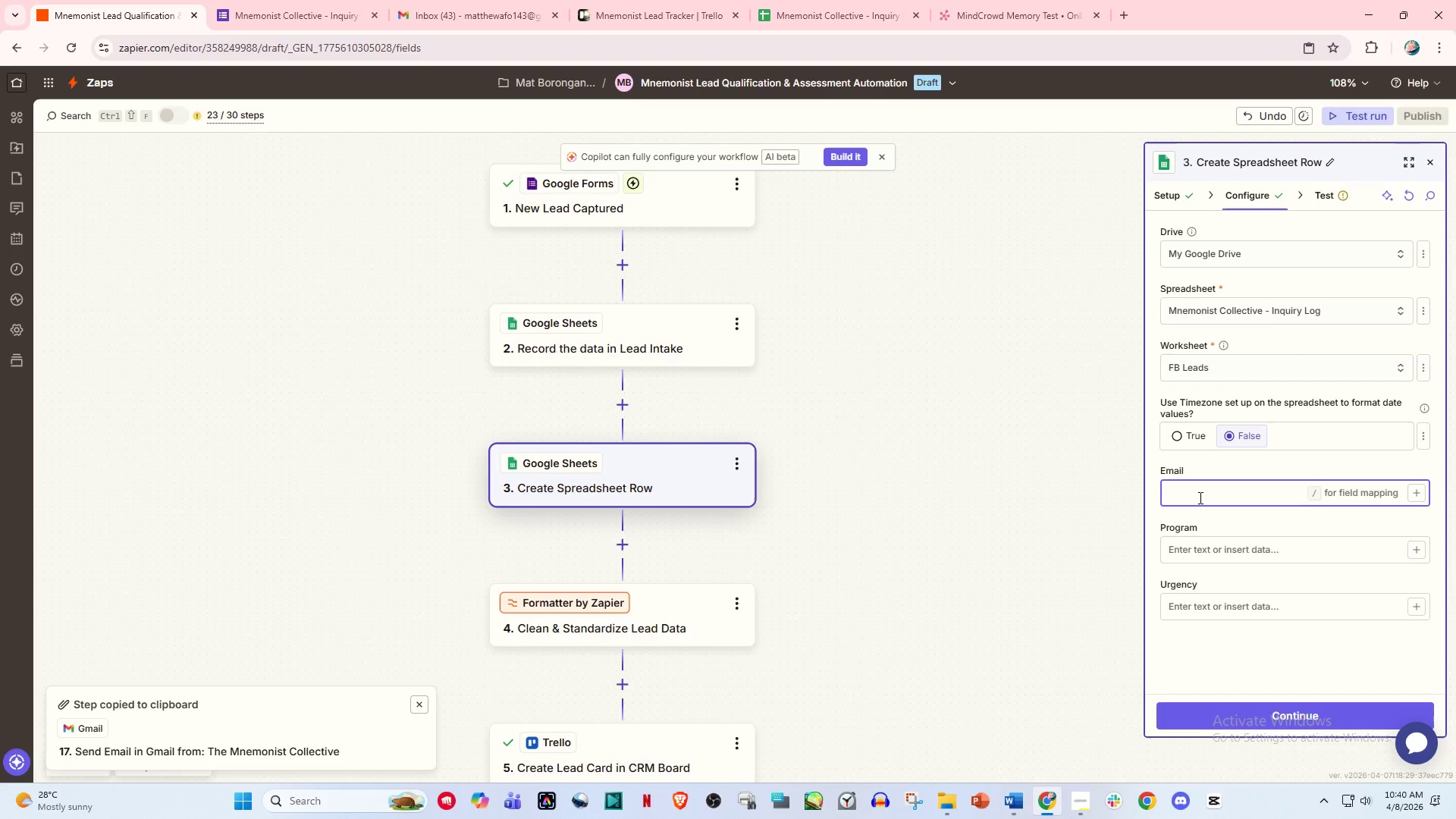 
key(Slash)
 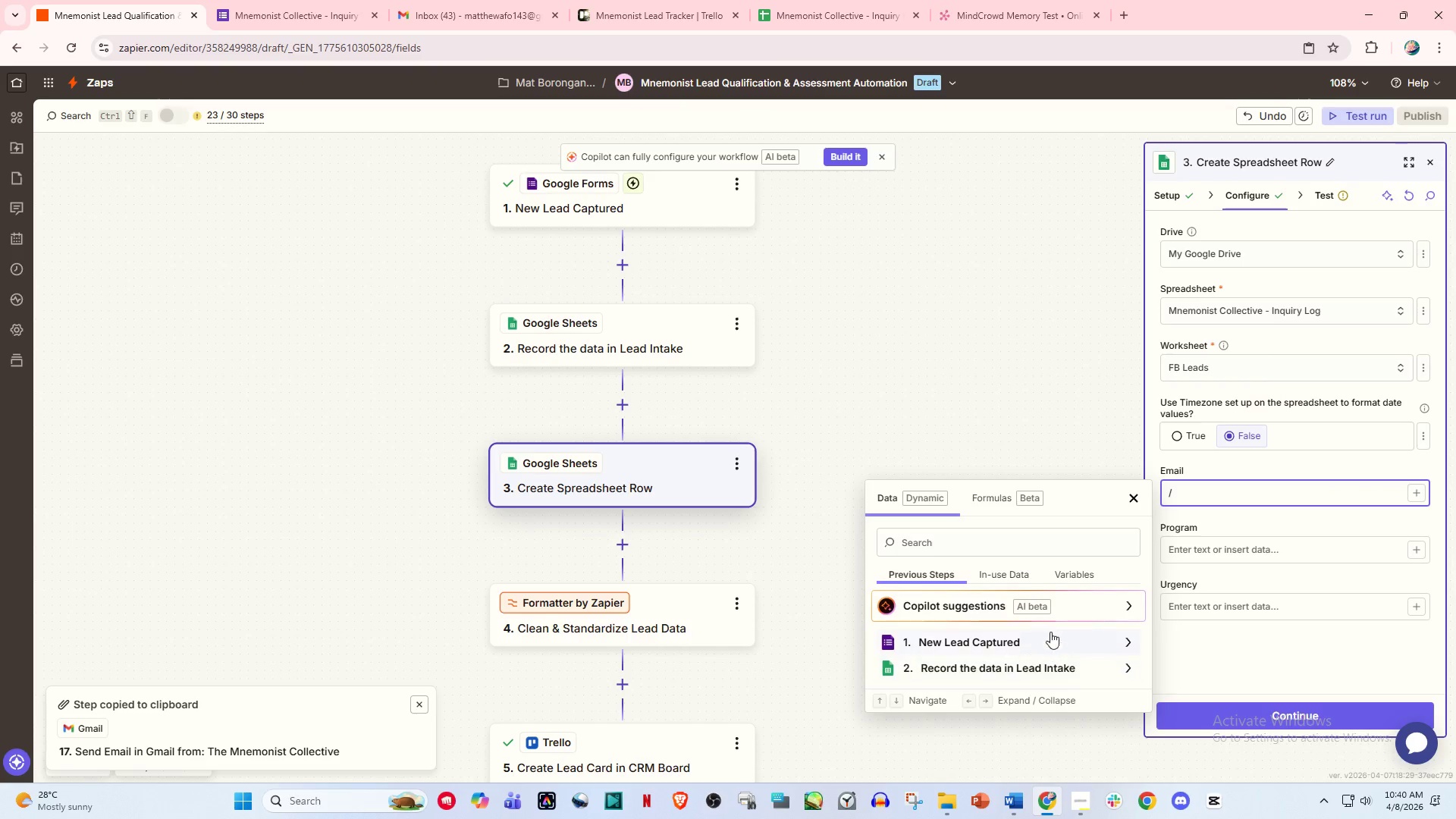 
scroll: coordinate [1026, 645], scroll_direction: down, amount: 1.0
 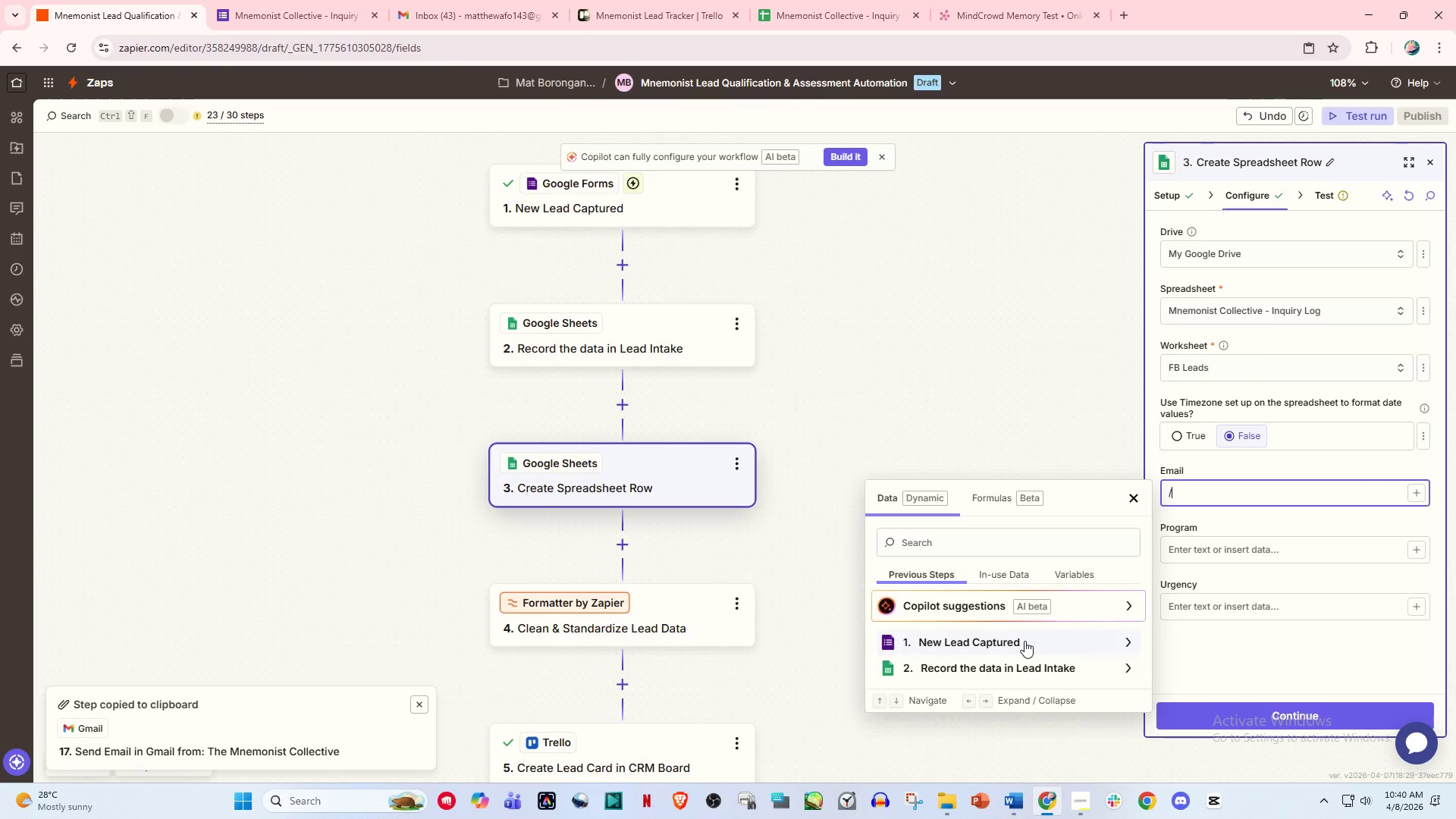 
left_click([1025, 641])
 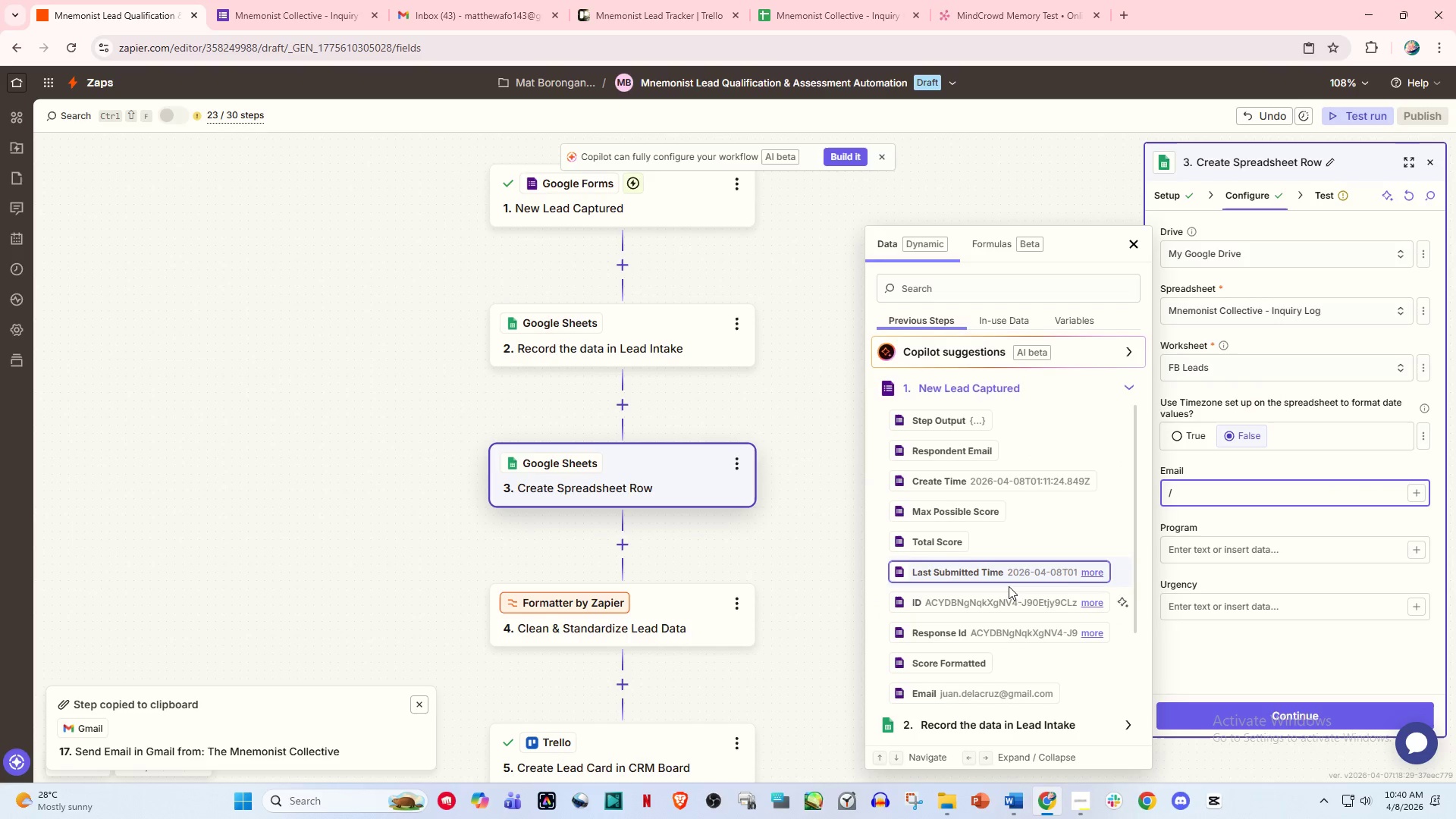 
scroll: coordinate [1009, 587], scroll_direction: down, amount: 3.0
 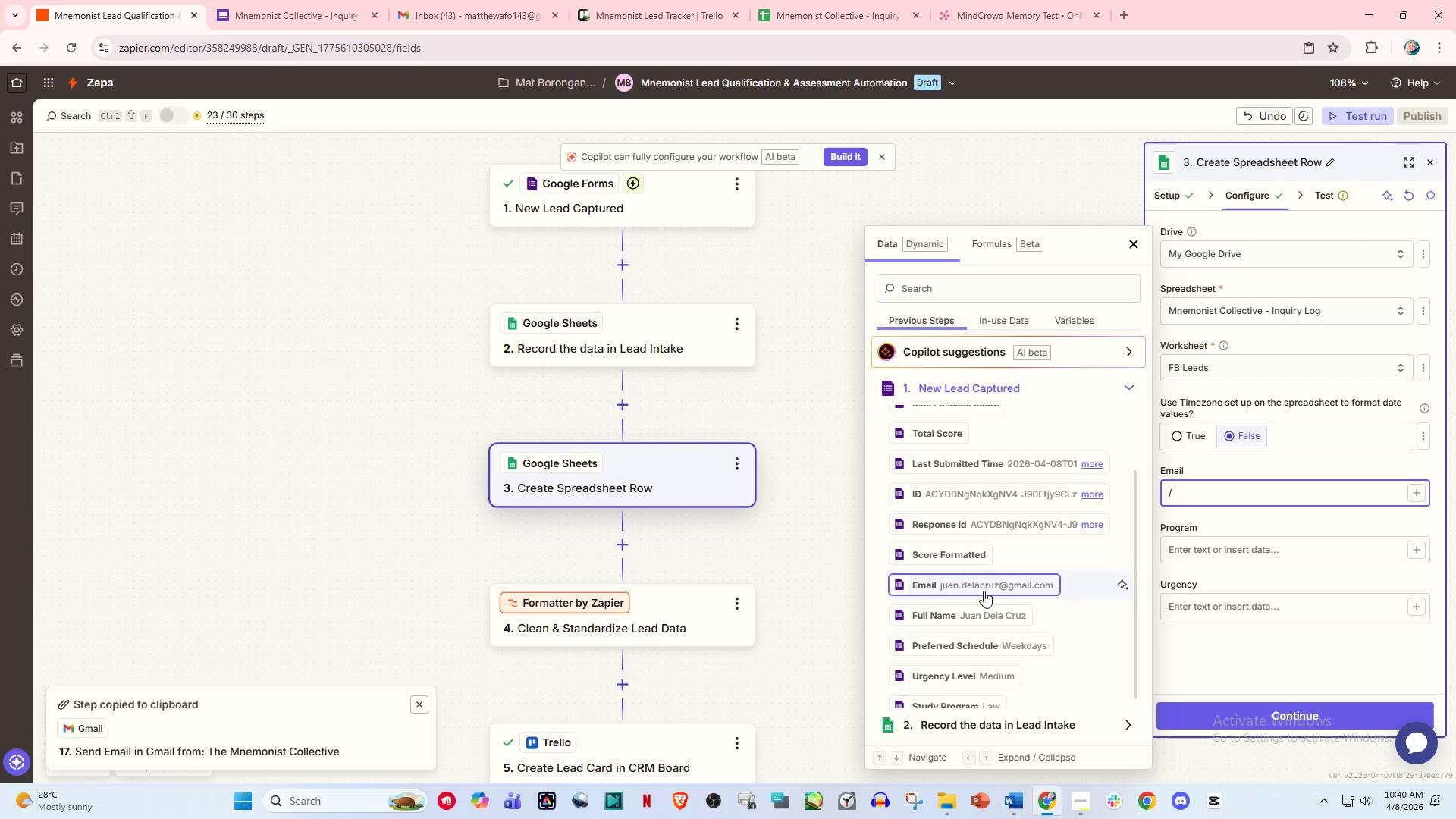 
left_click([981, 585])
 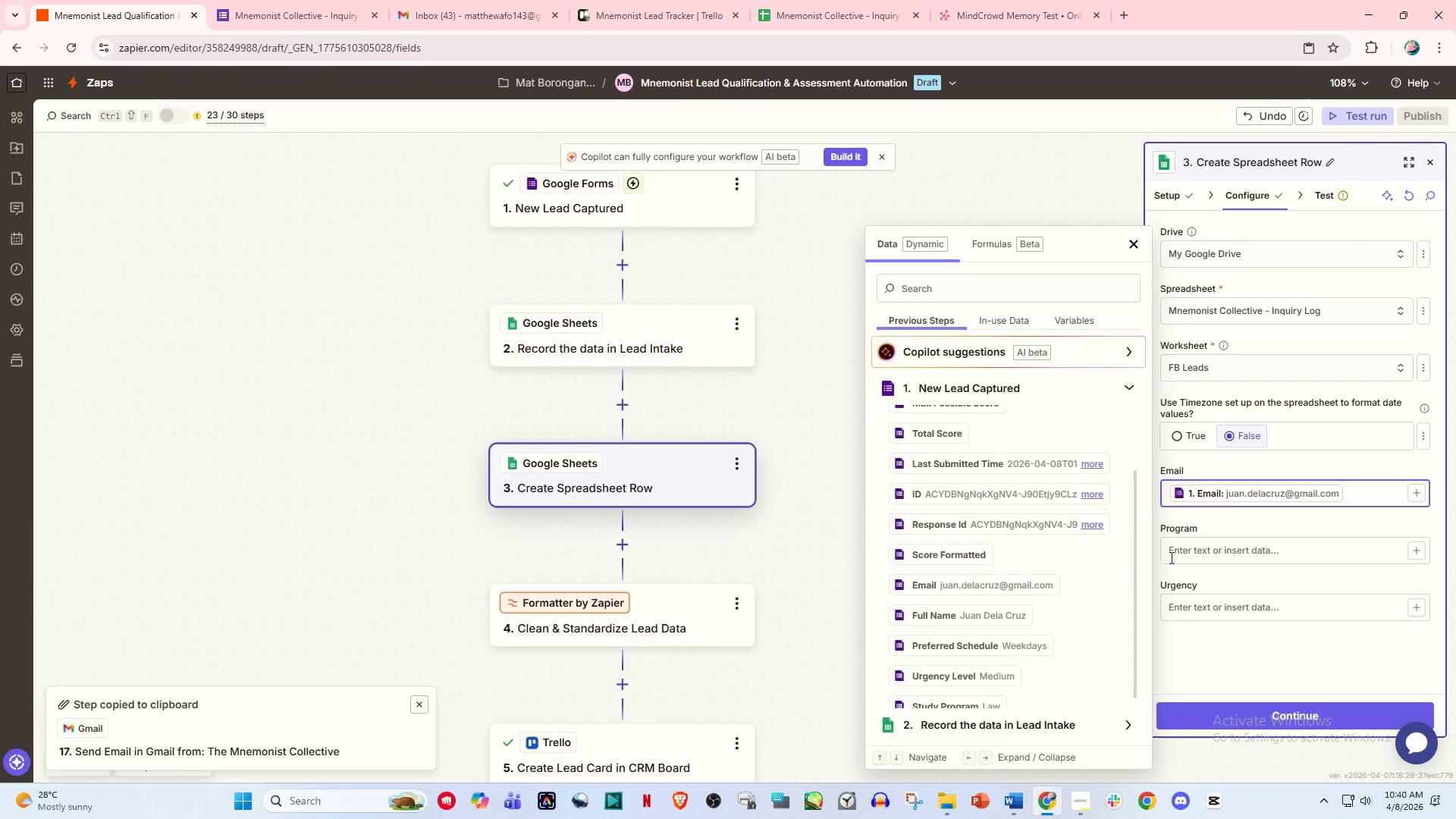 
left_click([1196, 552])
 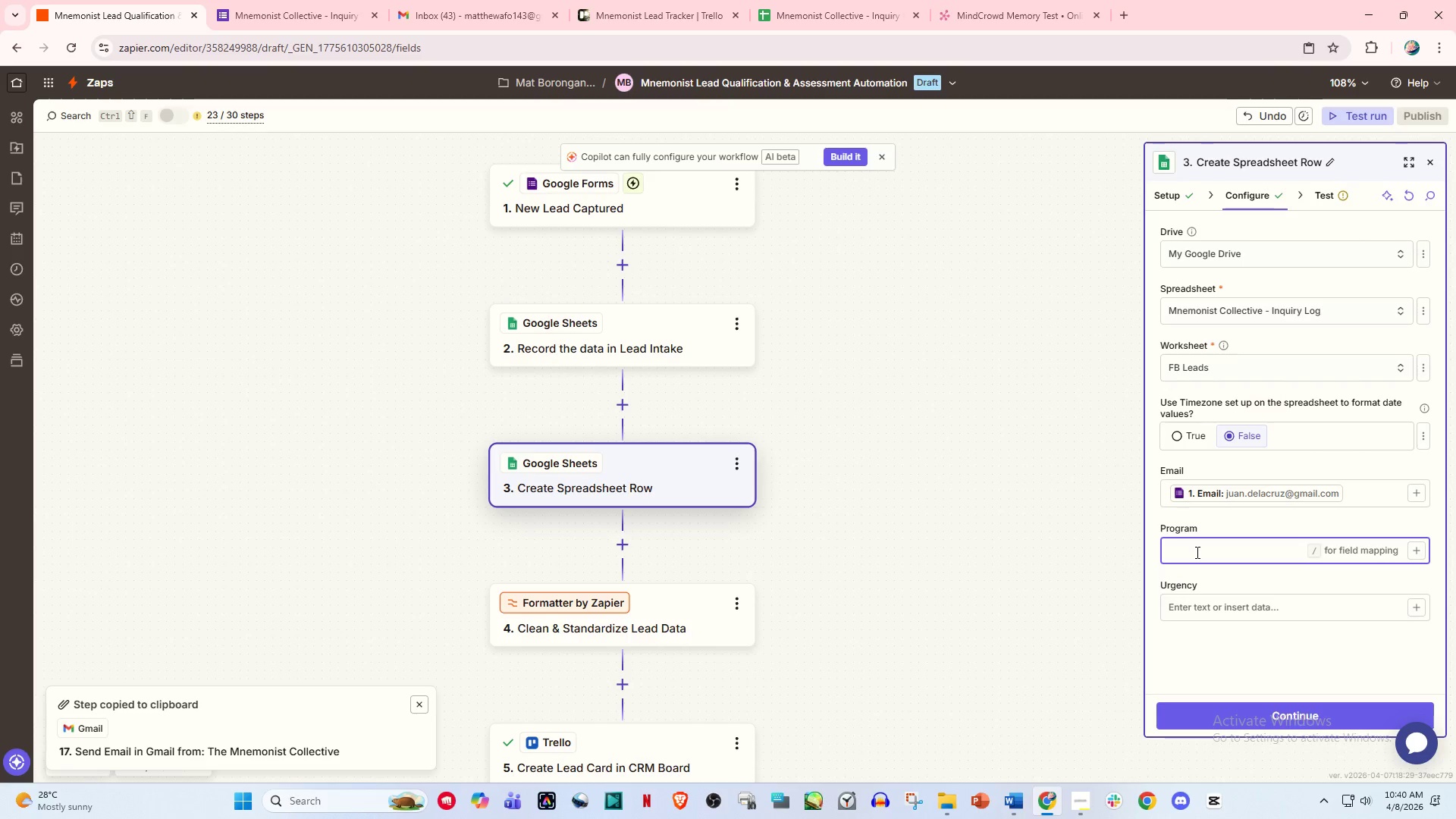 
key(Slash)
 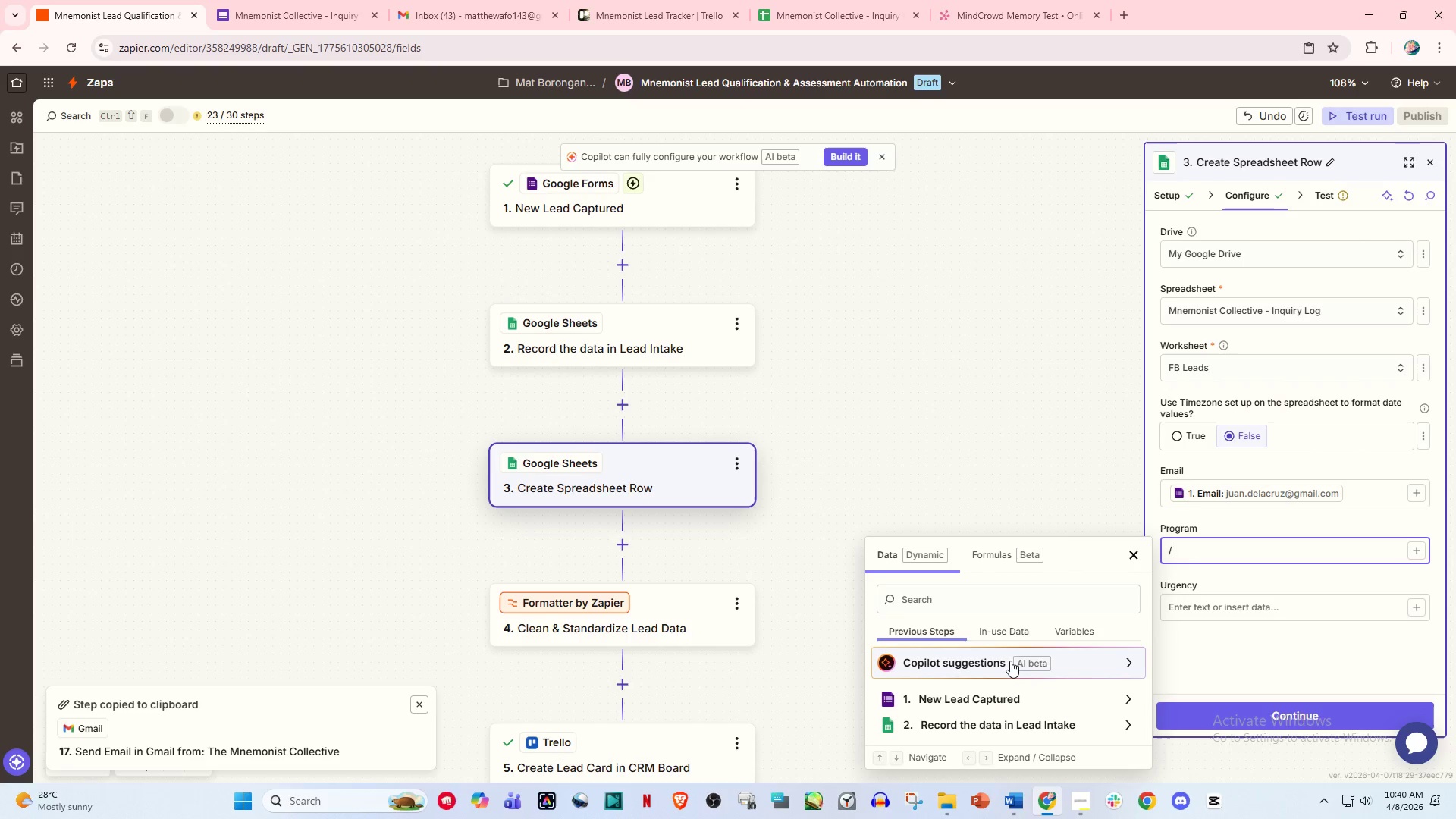 
scroll: coordinate [1010, 661], scroll_direction: down, amount: 1.0
 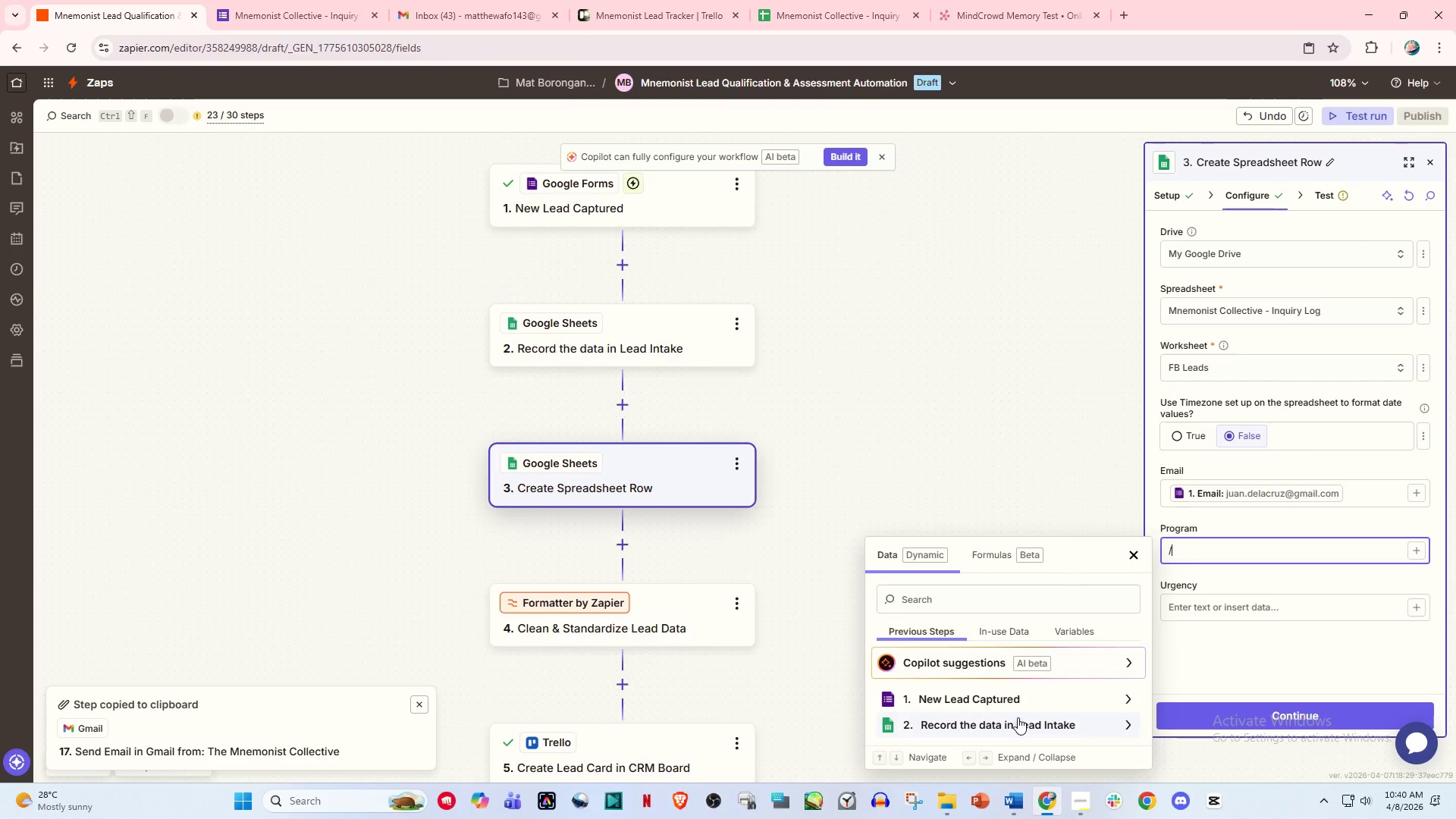 
left_click([1004, 694])
 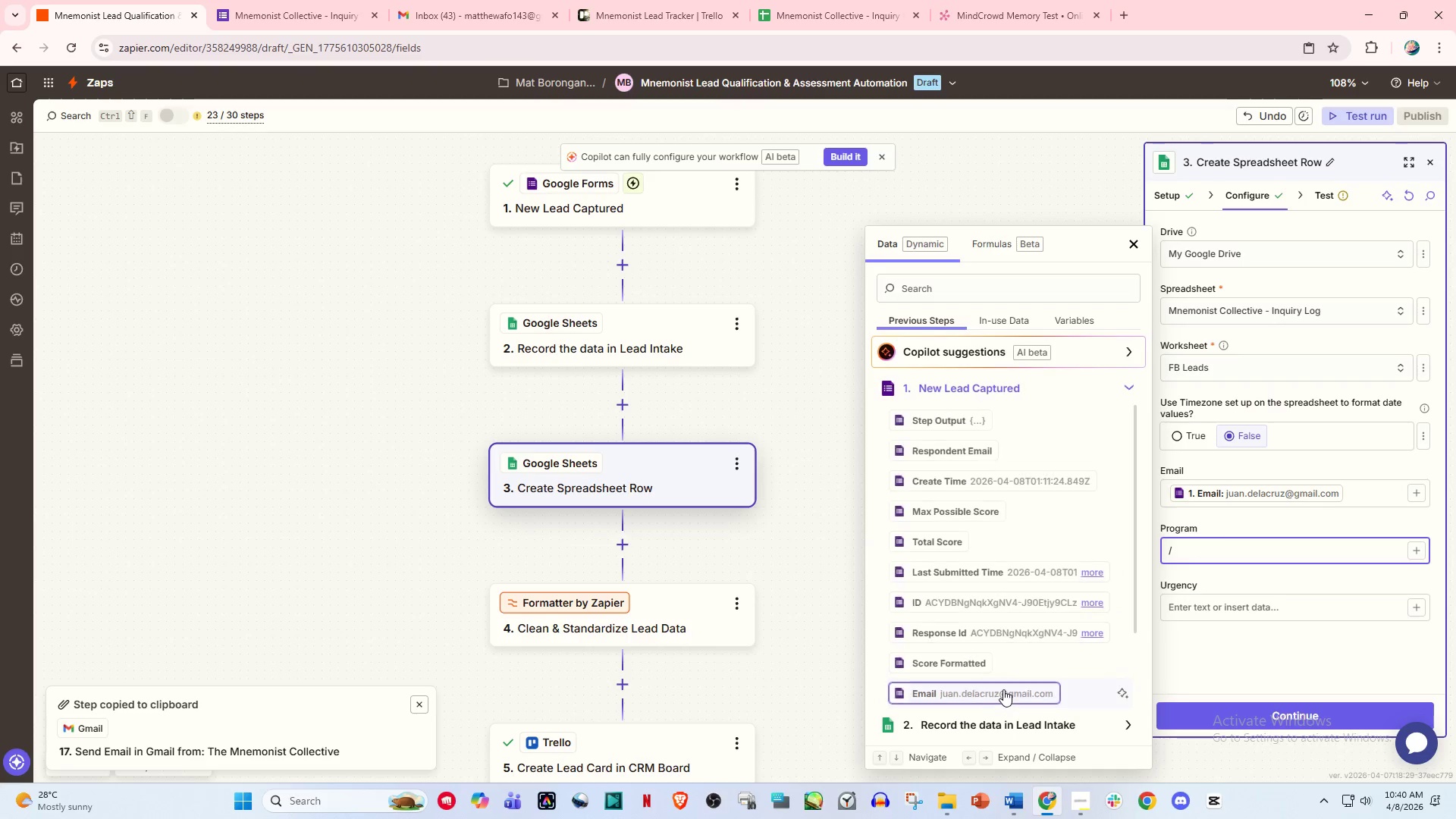 
scroll: coordinate [1018, 629], scroll_direction: down, amount: 5.0
 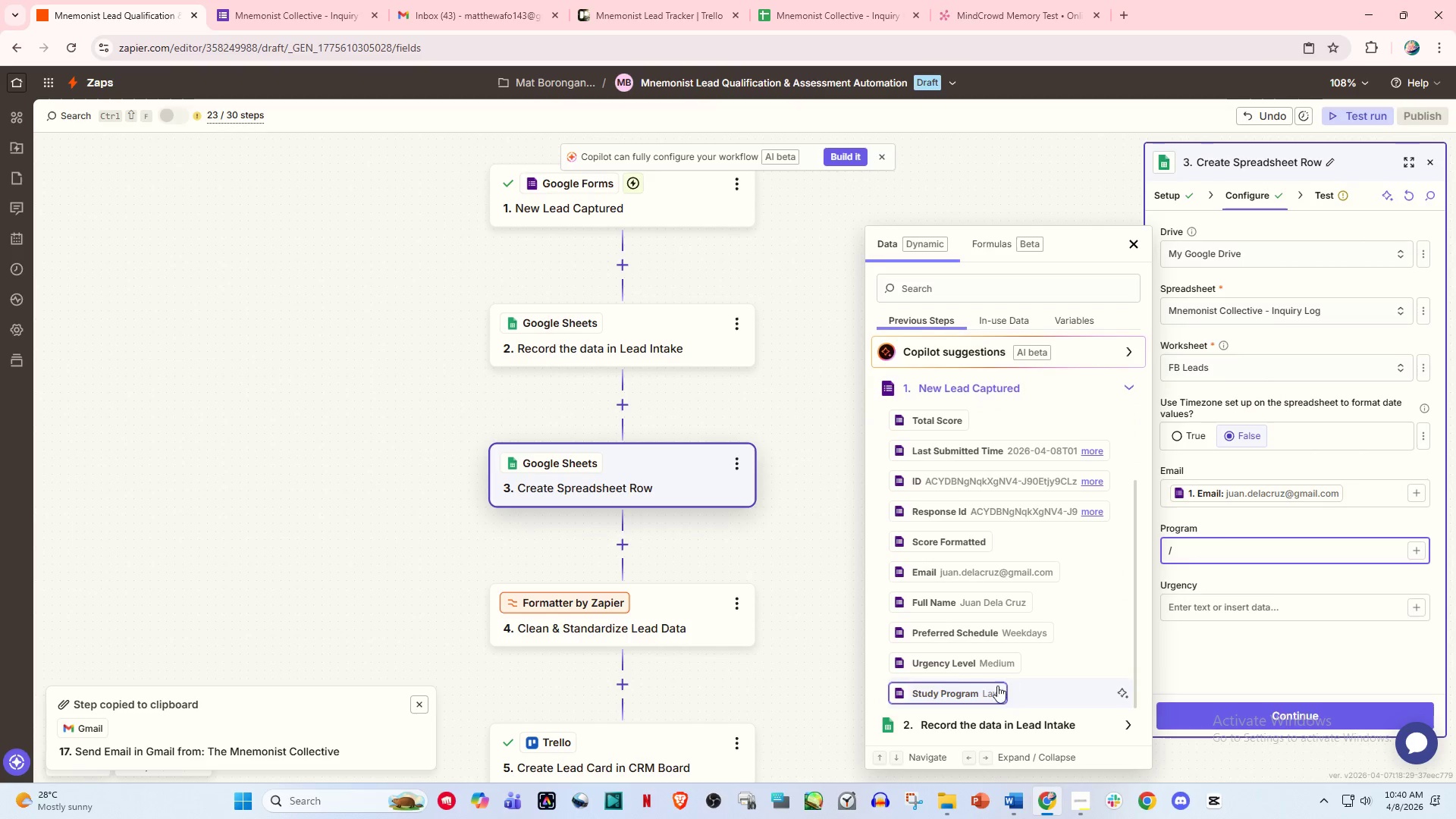 
left_click([992, 692])
 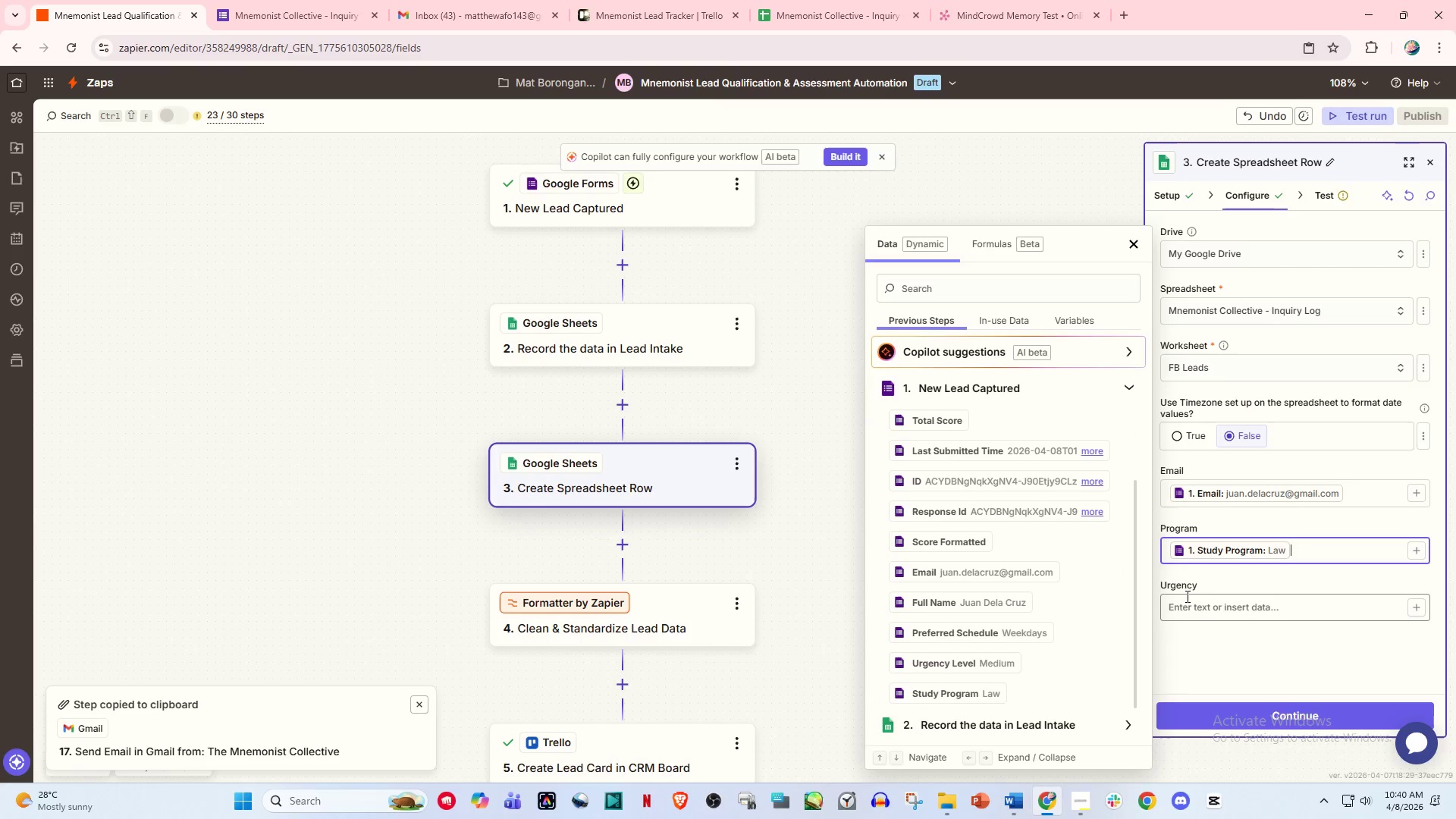 
left_click([1207, 595])
 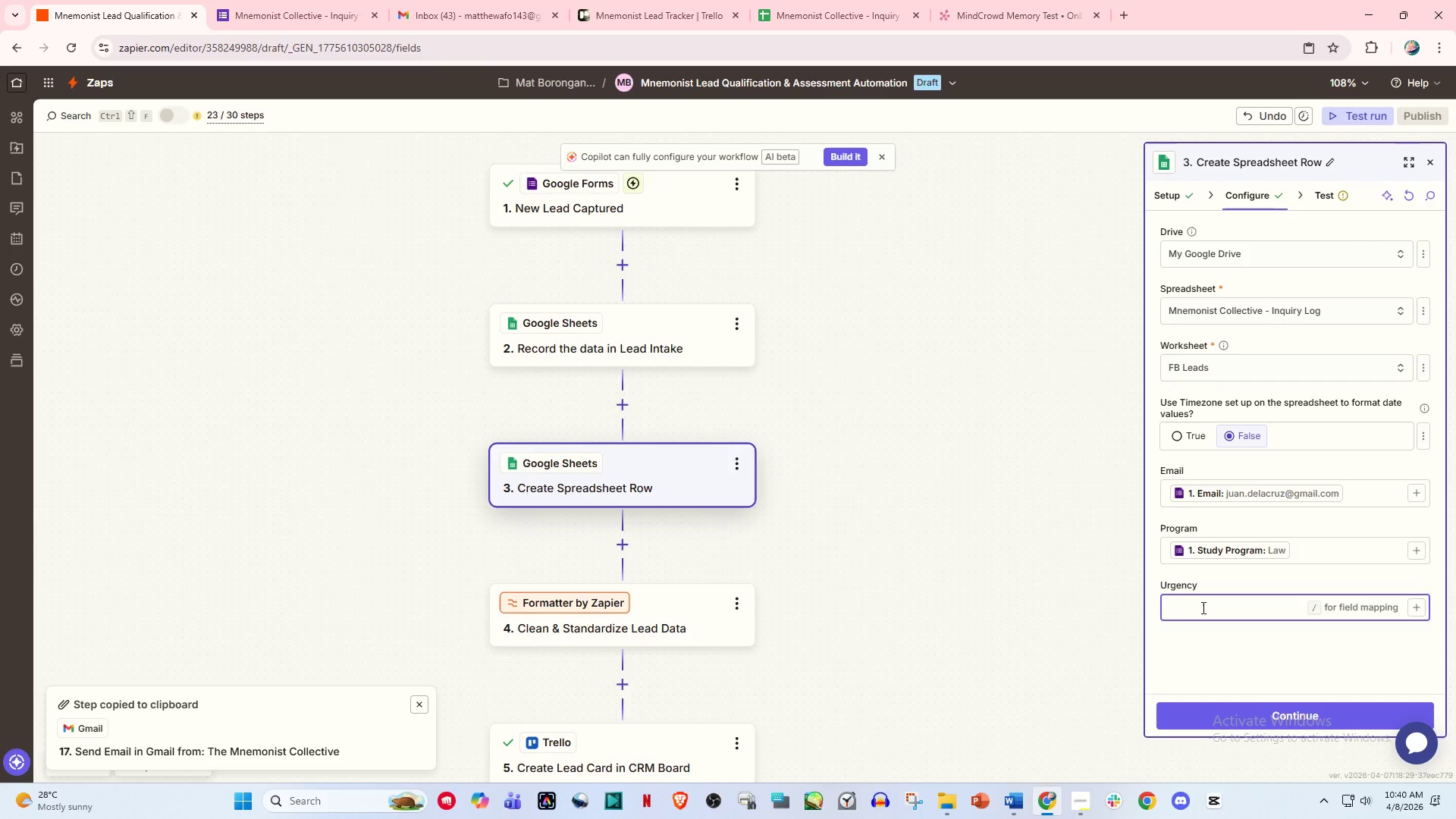 
key(Slash)
 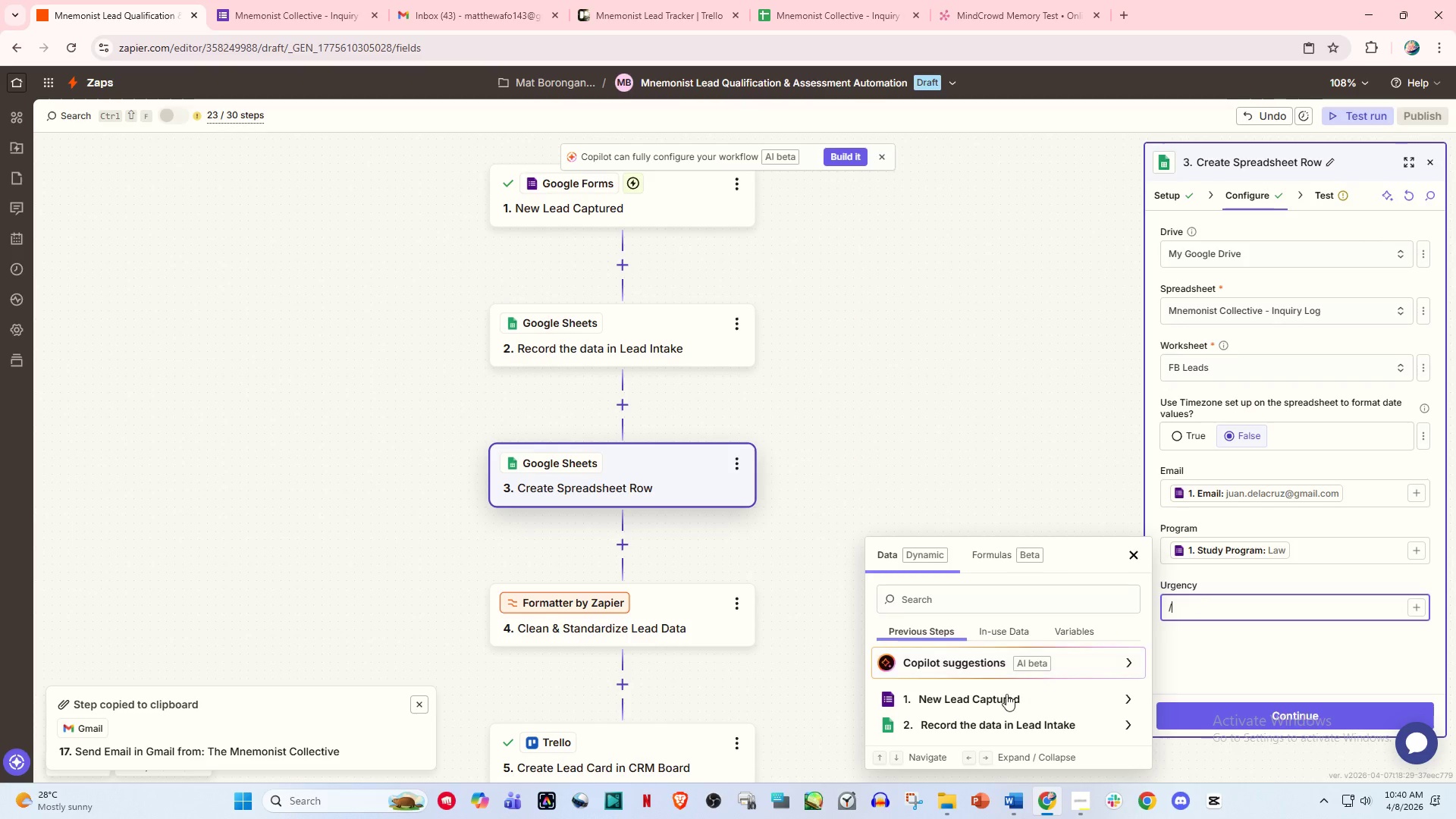 
left_click([1011, 700])
 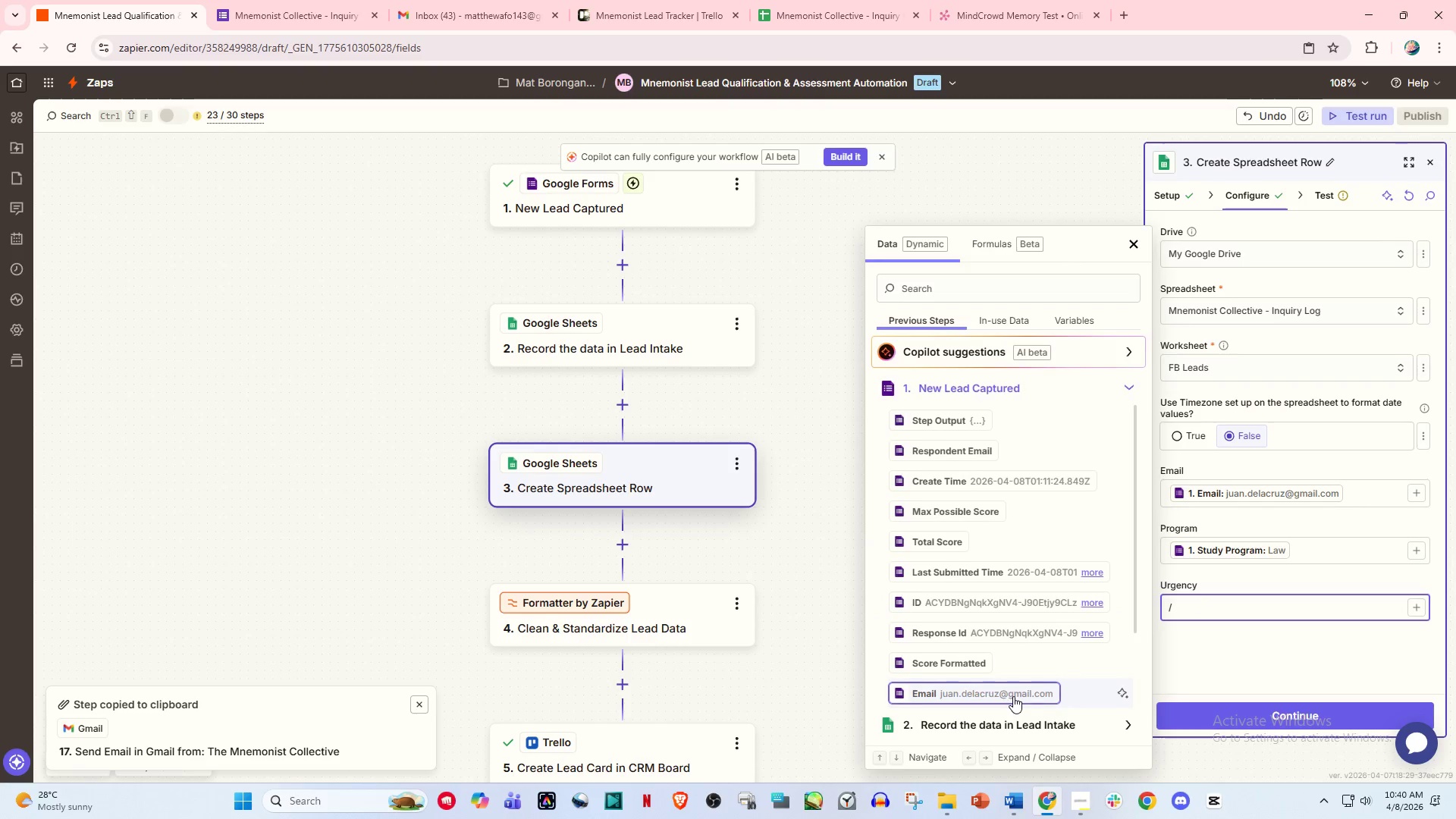 
scroll: coordinate [1025, 669], scroll_direction: down, amount: 11.0
 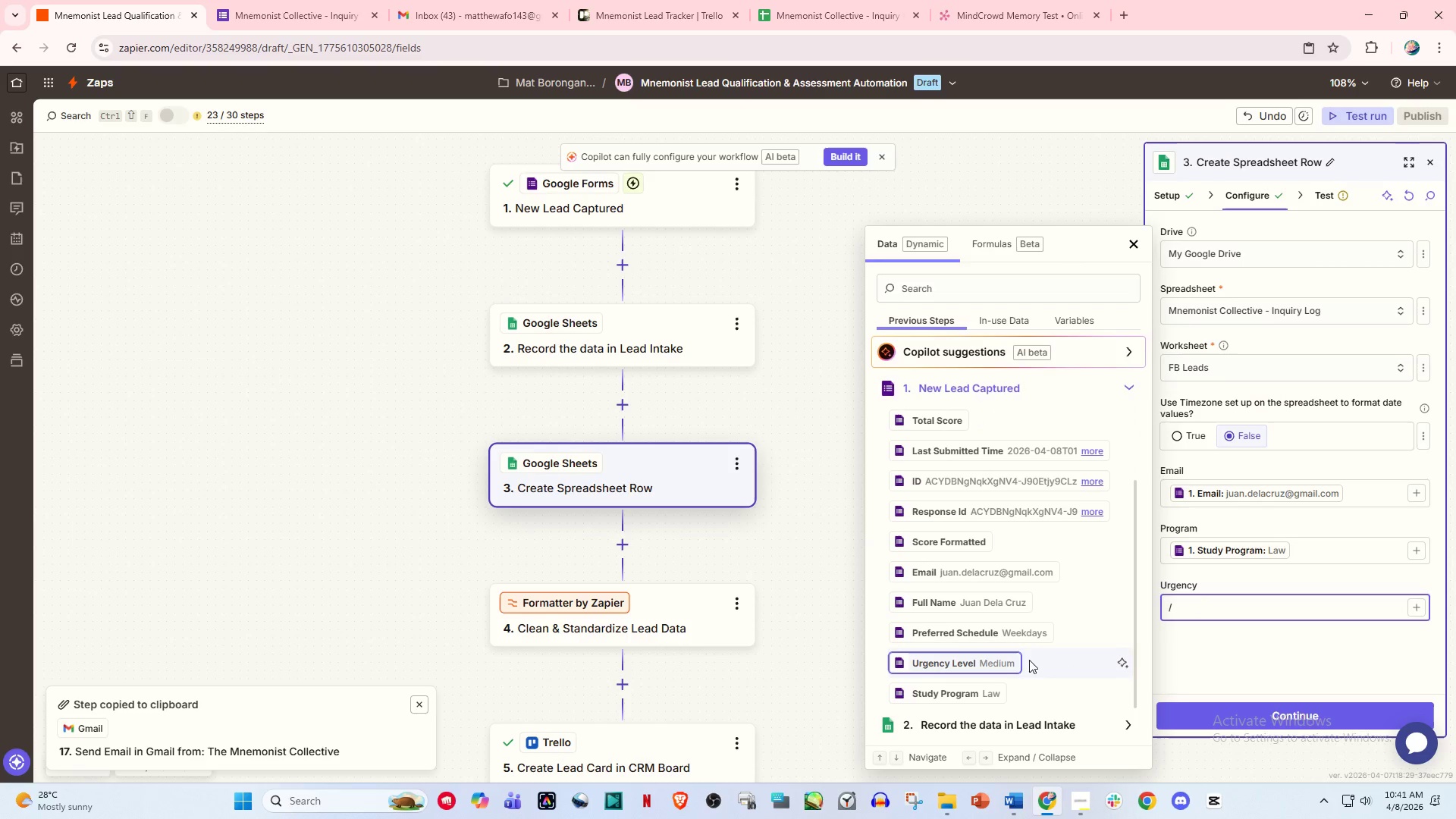 
wait(8.79)
 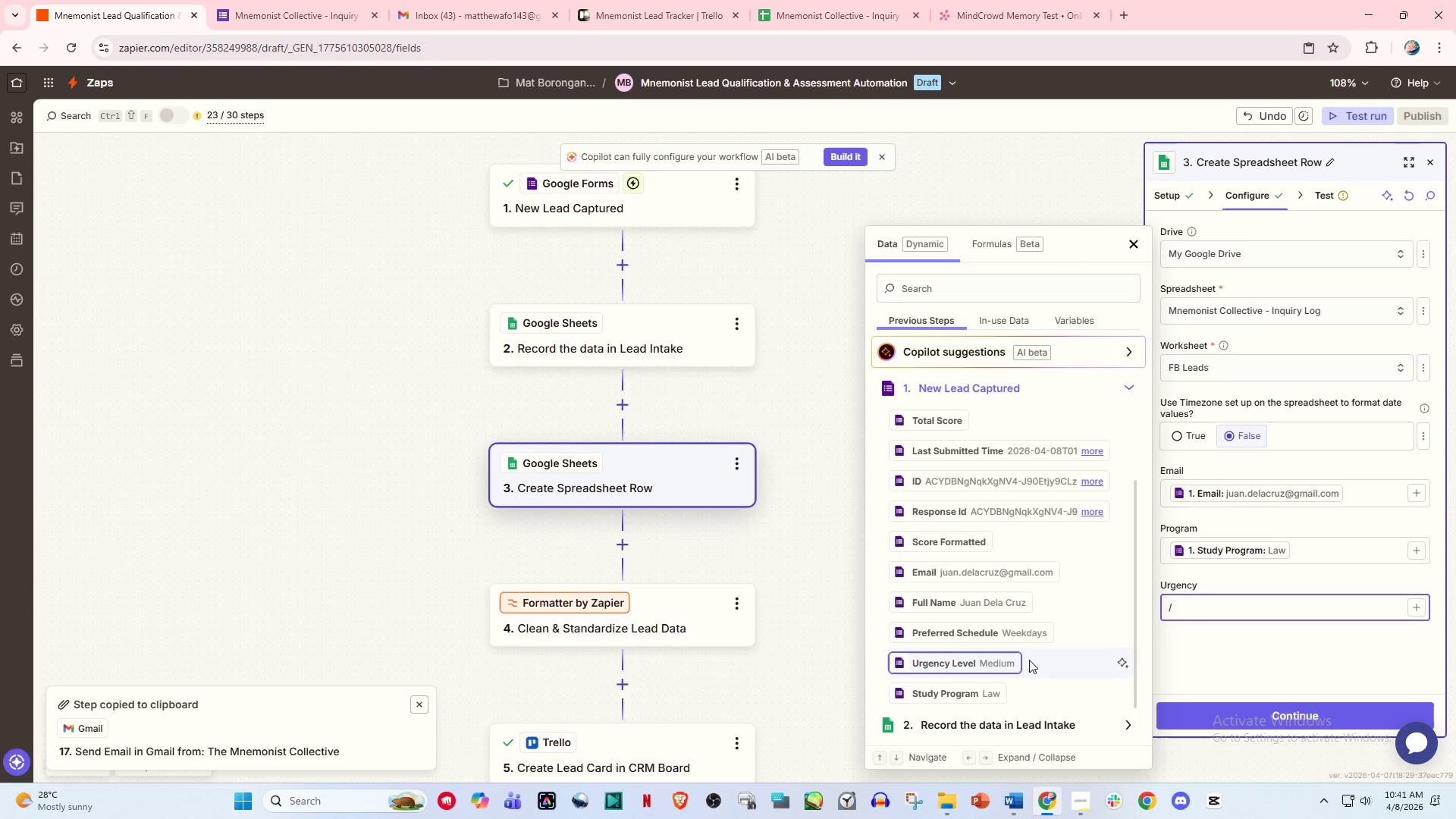 
left_click([1001, 660])
 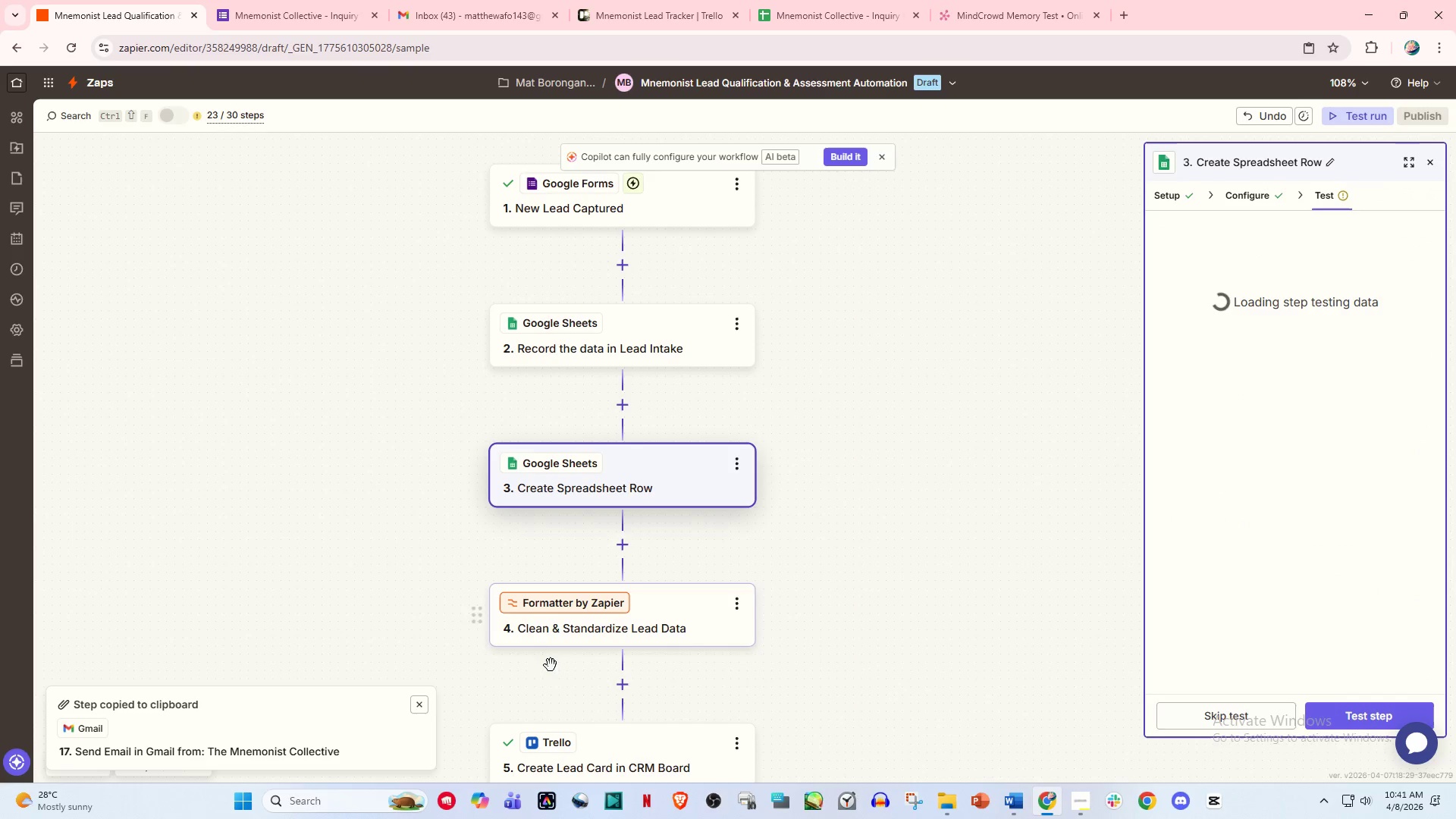 
left_click([856, 0])
 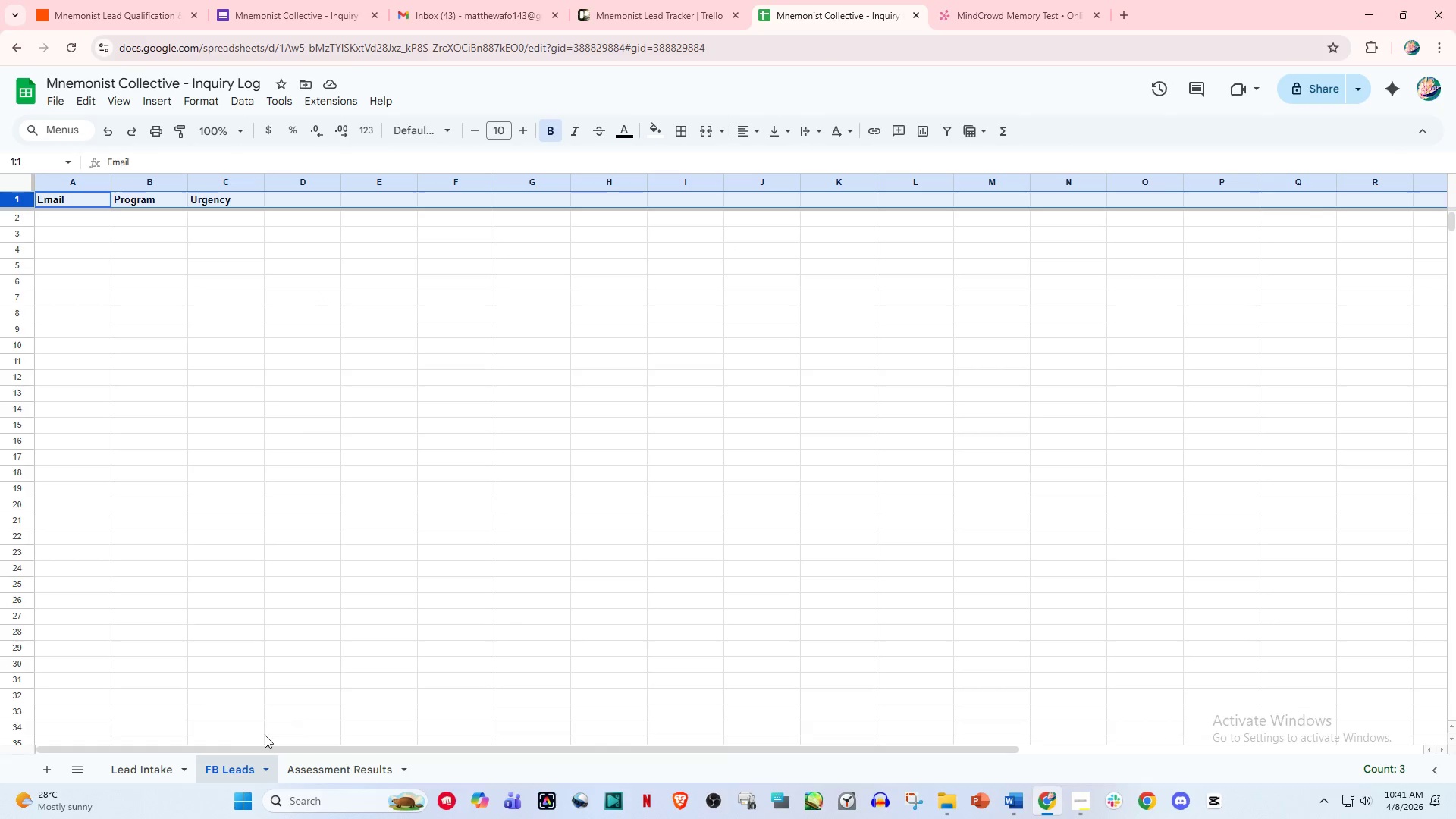 
left_click([166, 771])
 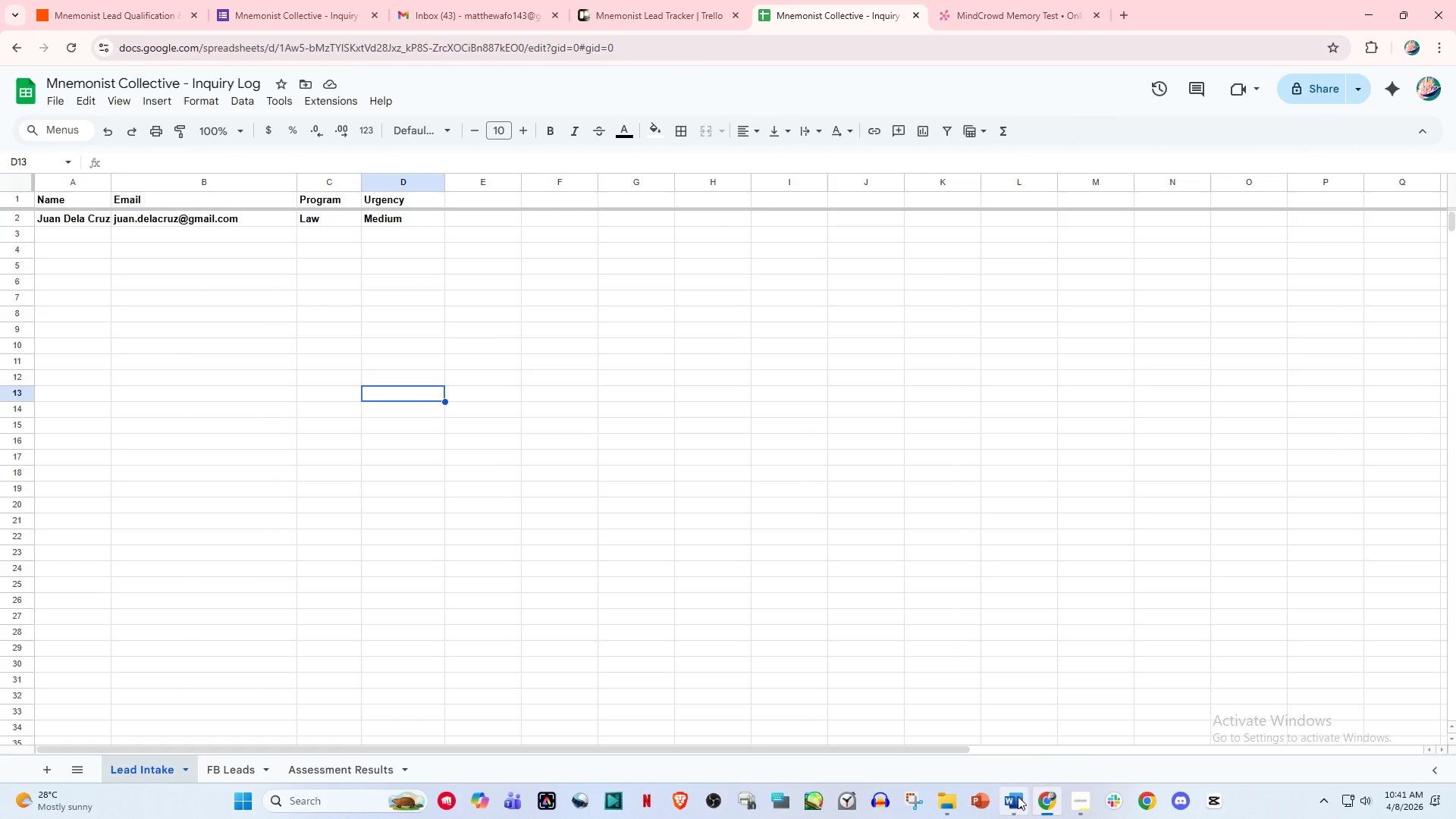 
left_click([1036, 796])
 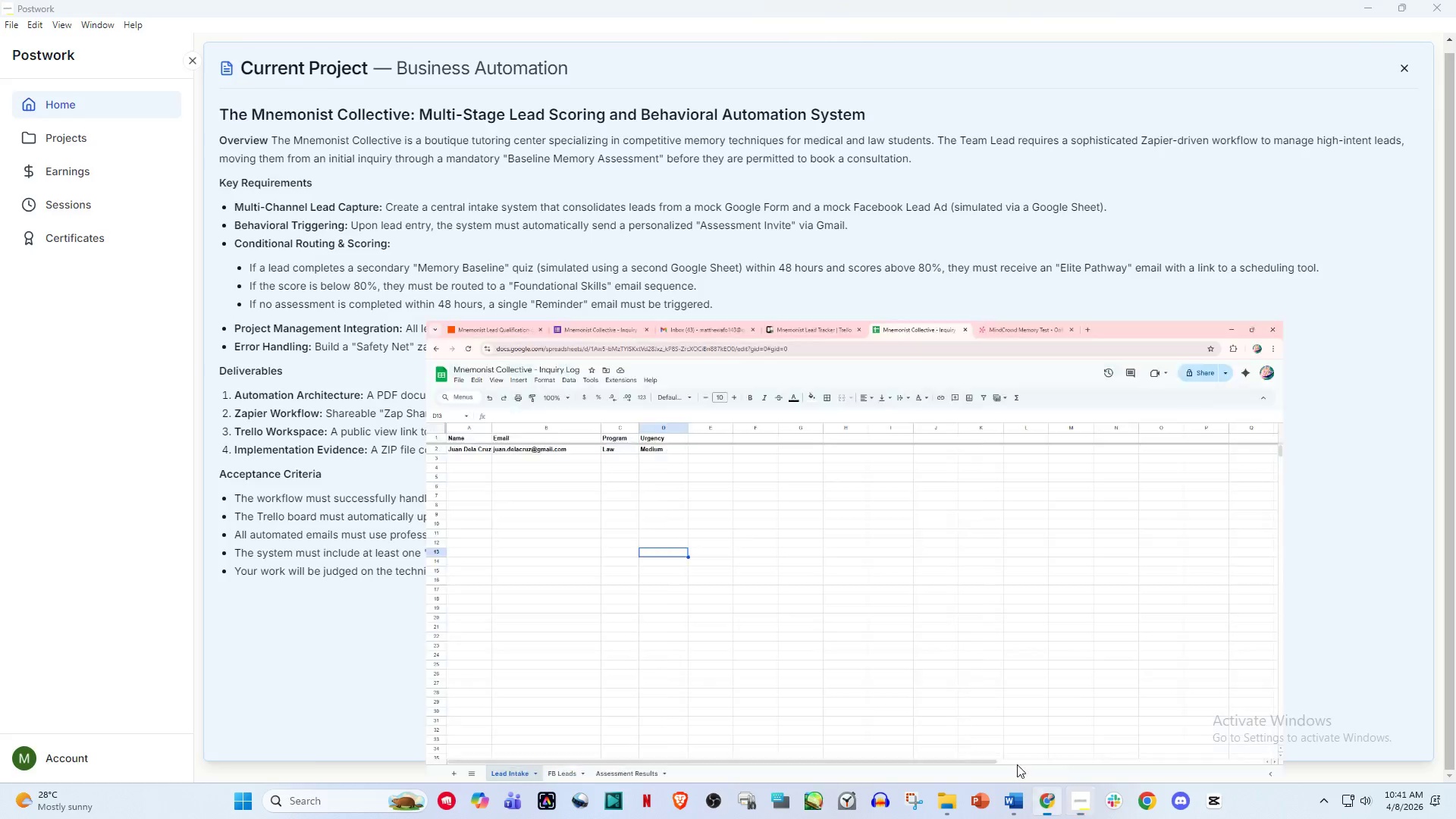 
left_click_drag(start_coordinate=[305, 0], to_coordinate=[299, 0])
 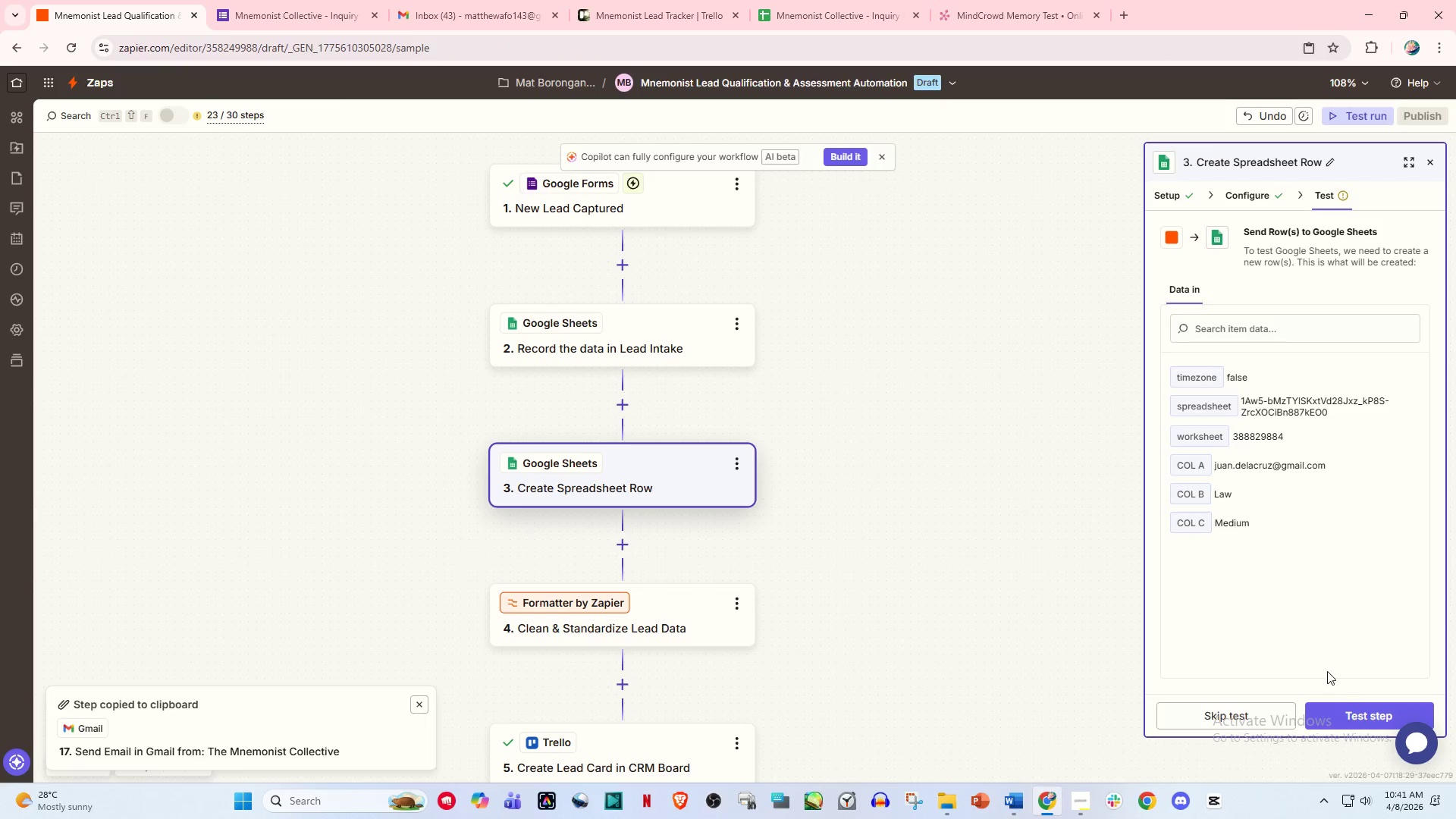 
left_click([1351, 717])
 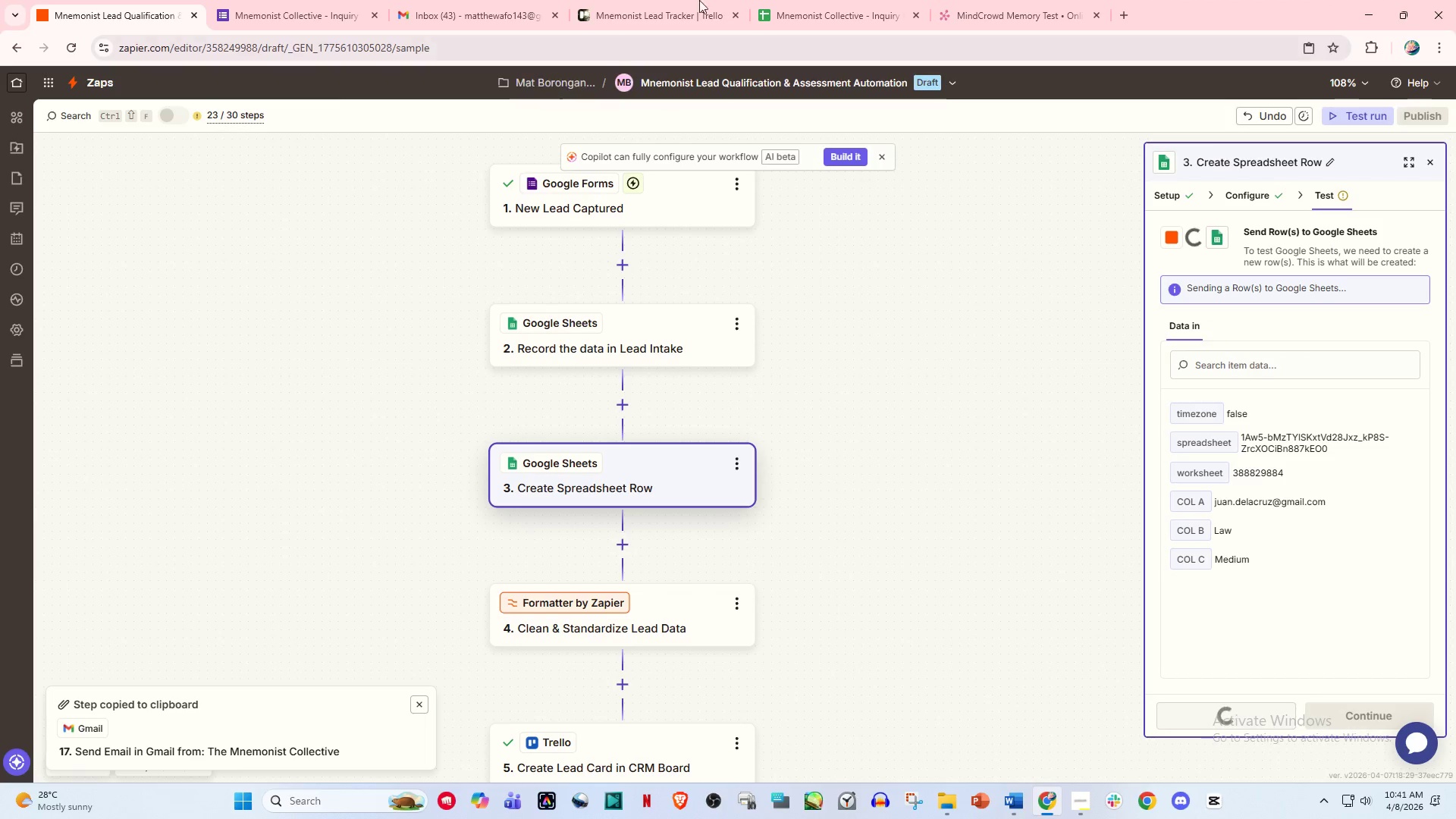 
left_click([838, 0])
 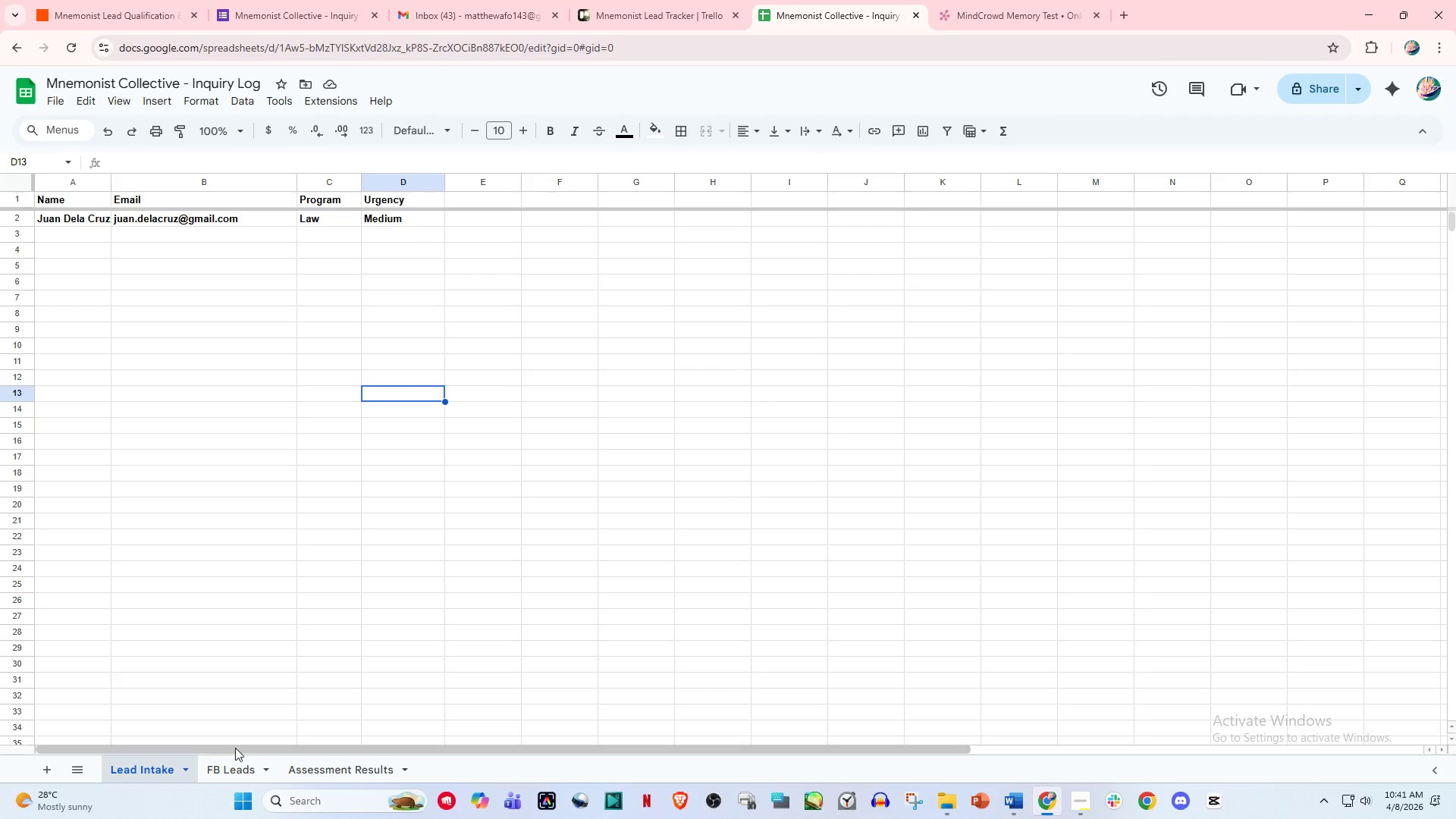 
left_click([233, 764])
 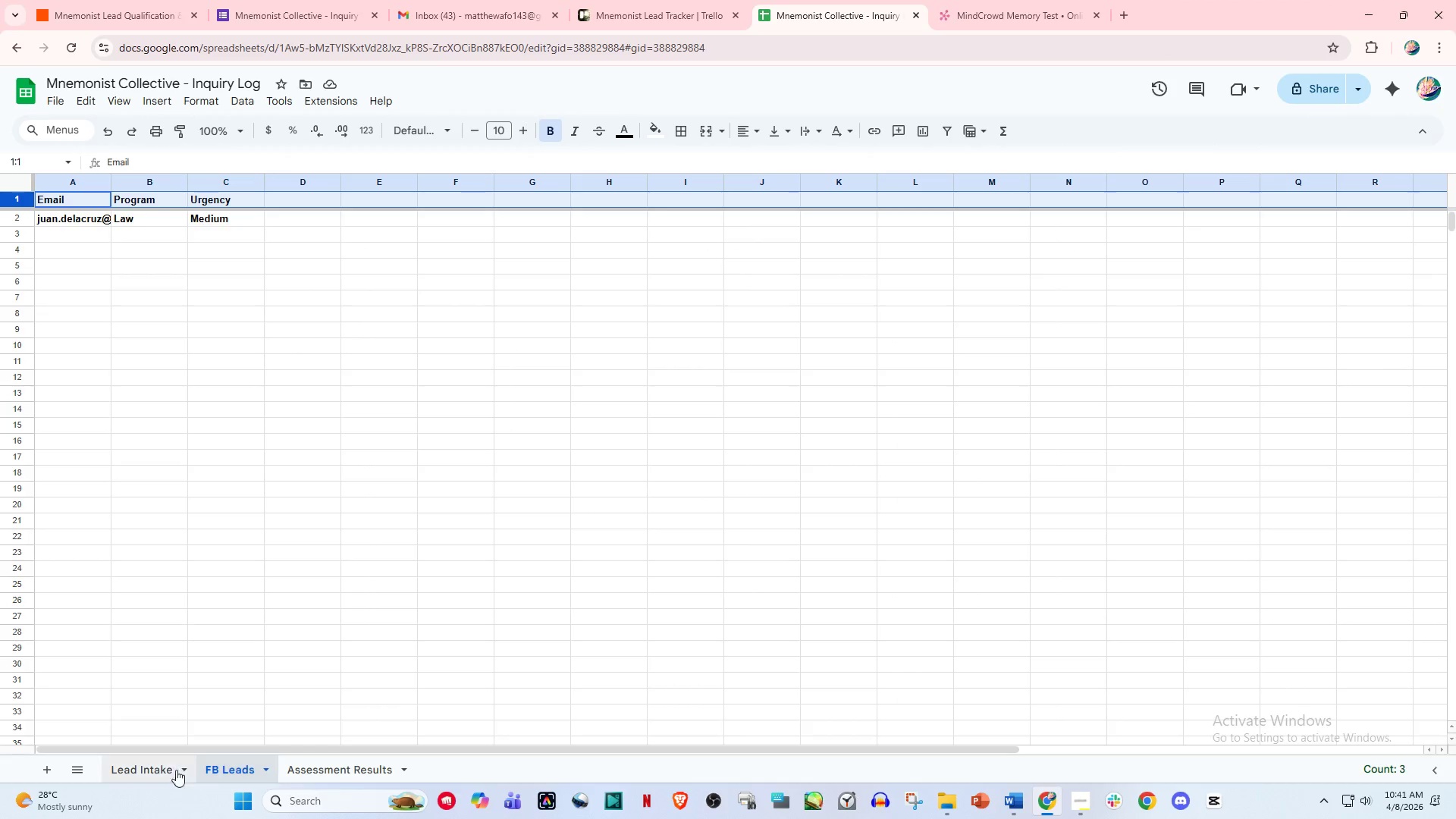 
left_click([162, 767])
 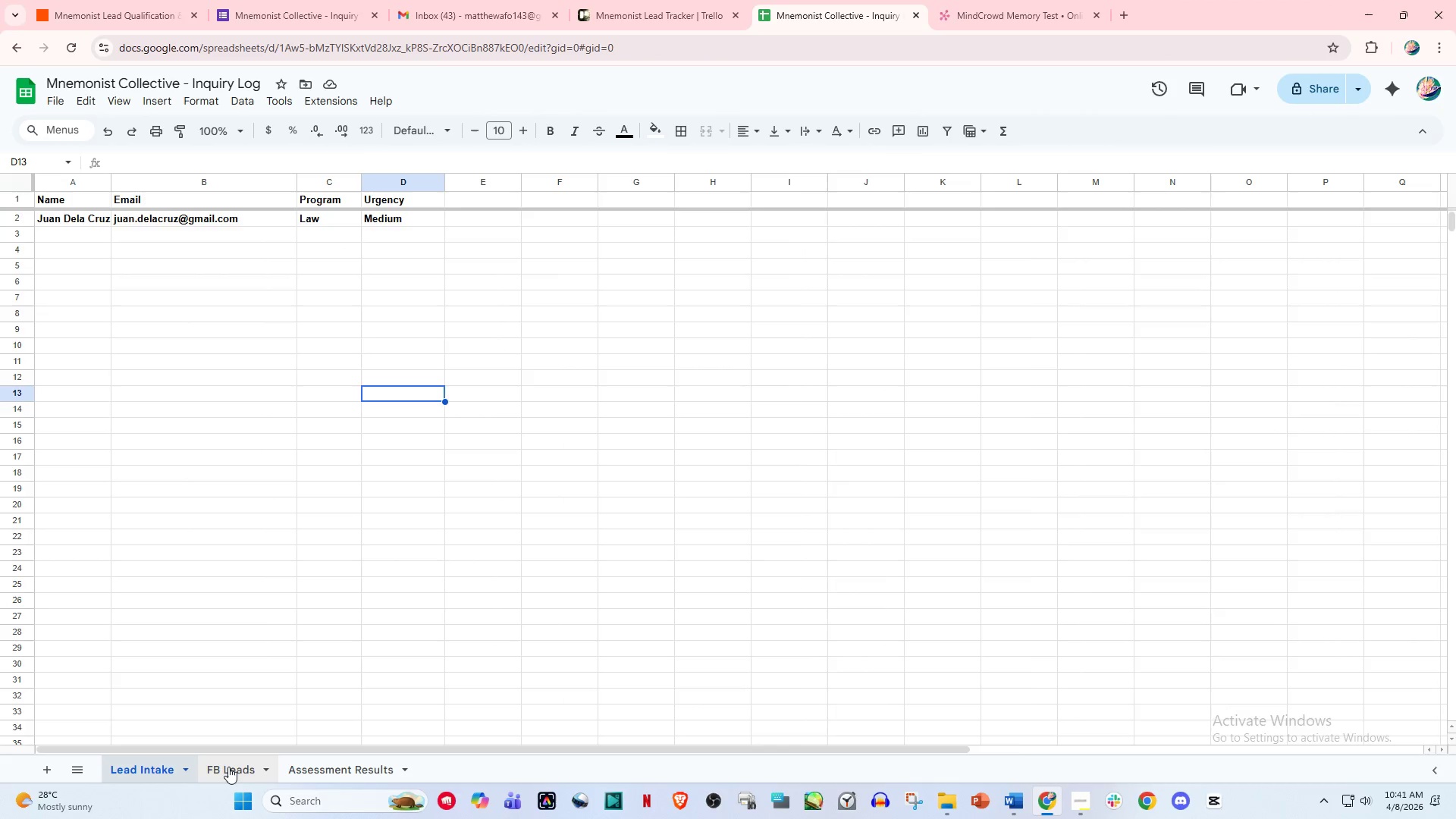 
left_click([235, 767])
 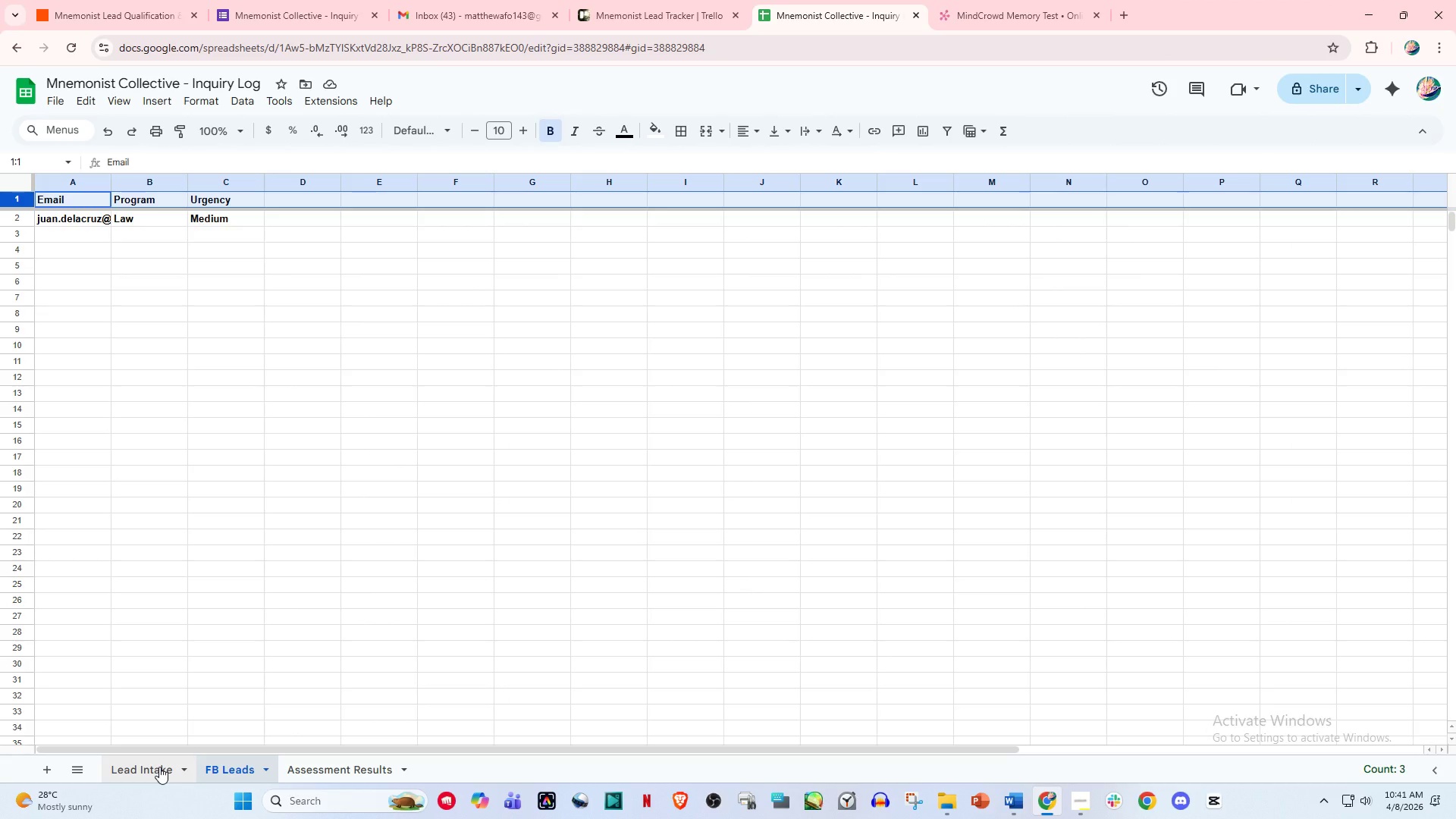 
left_click([159, 767])
 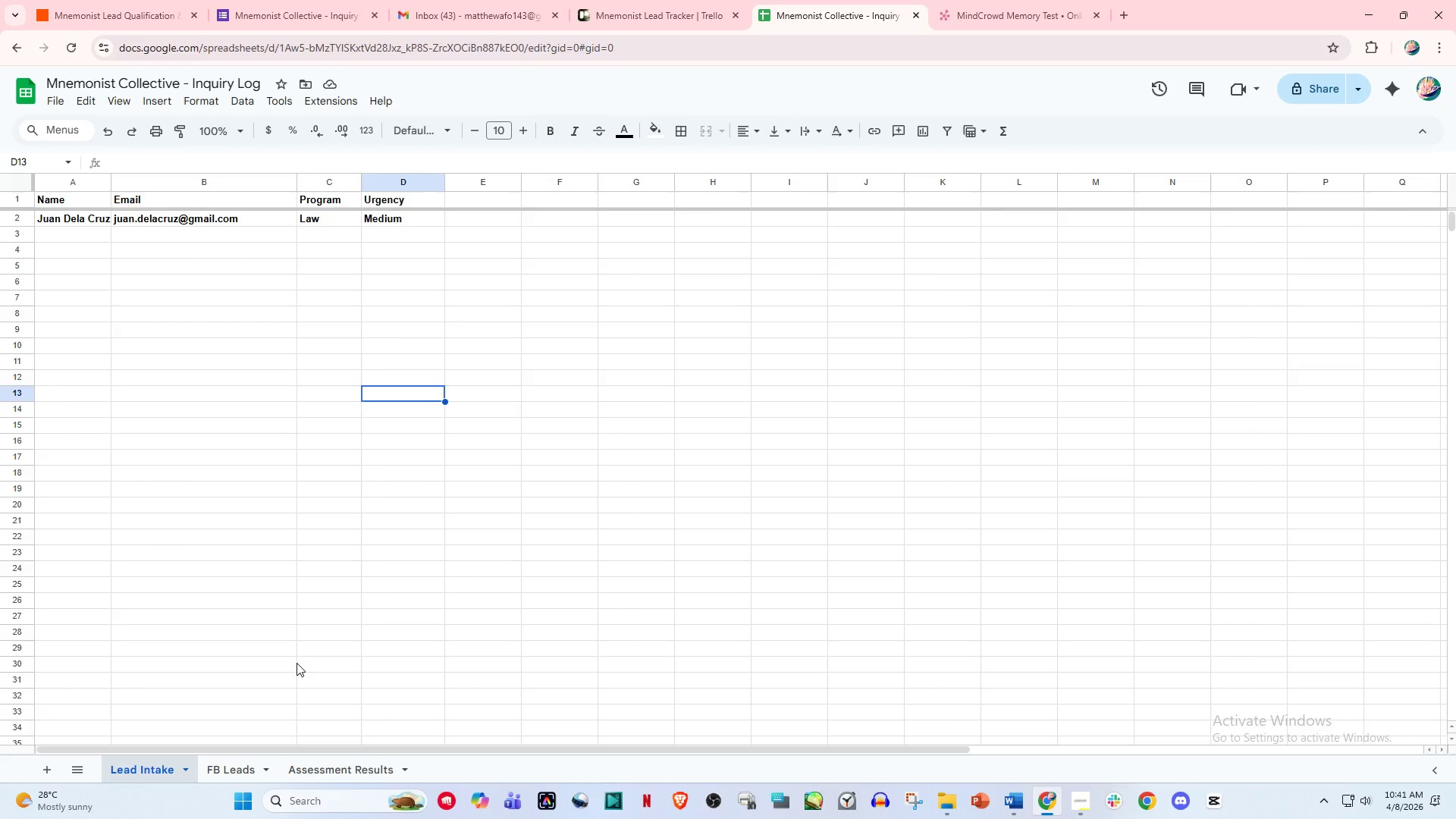 
wait(35.45)
 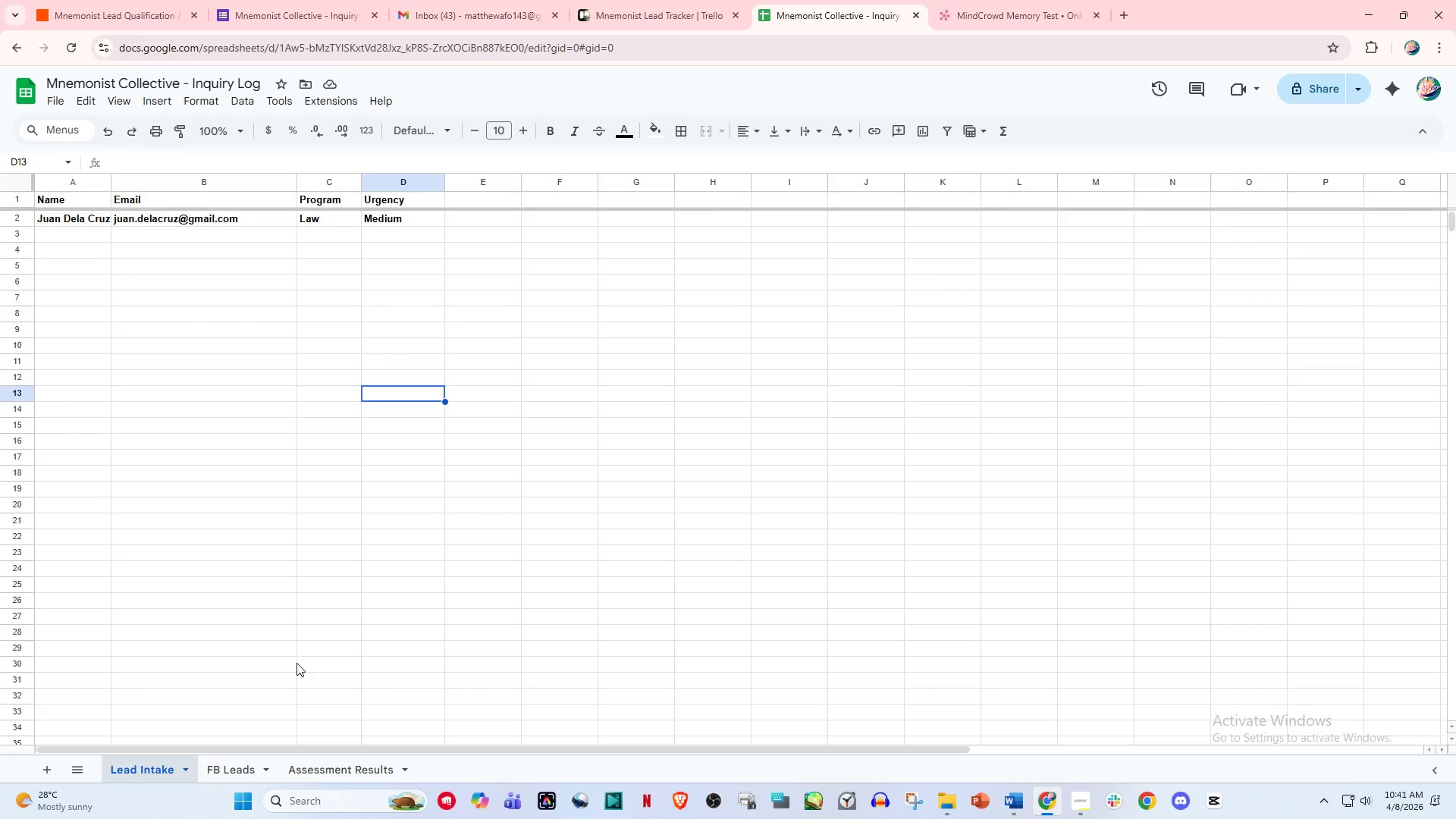 
left_click([356, 763])
 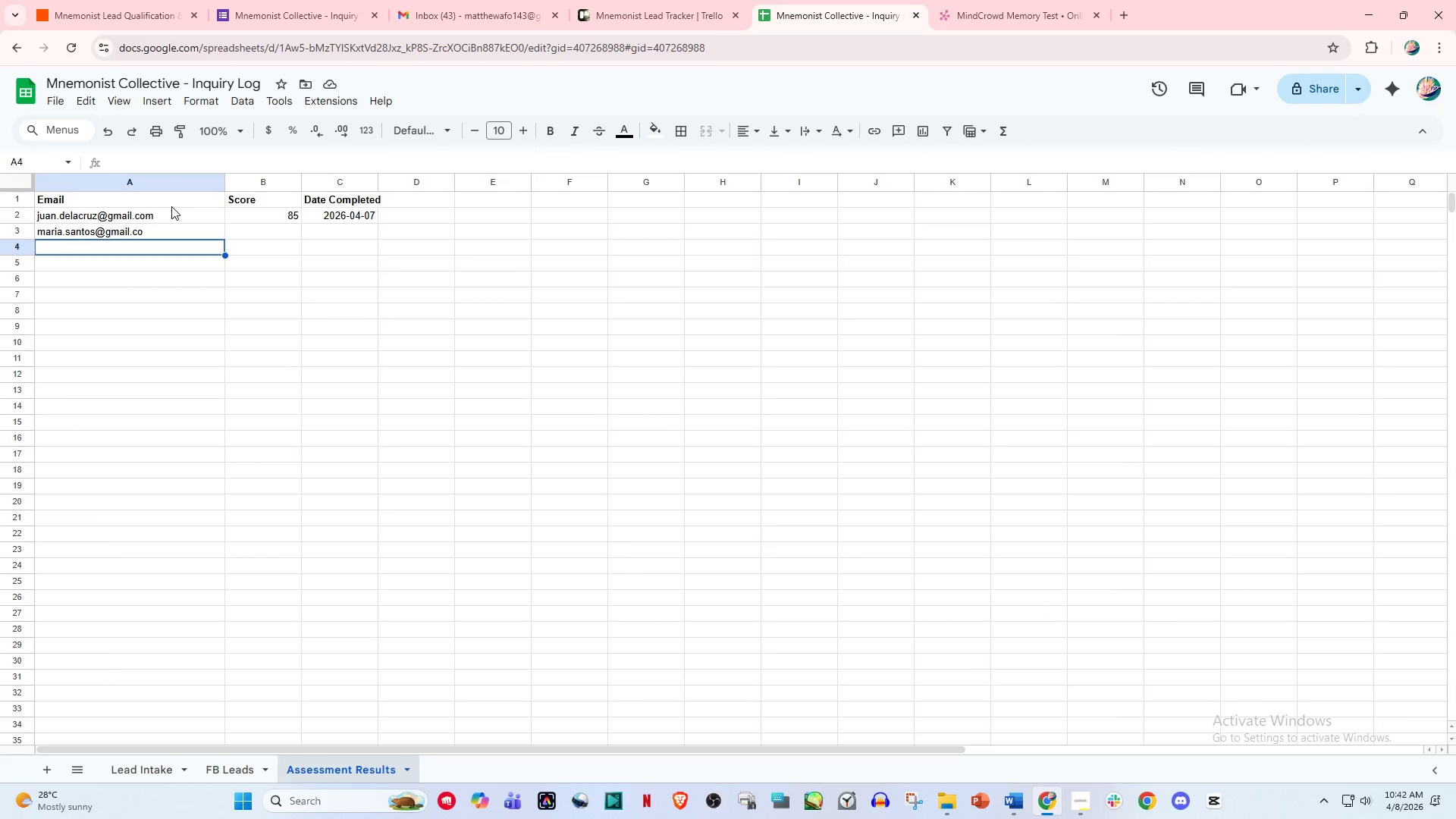 
left_click([184, 224])
 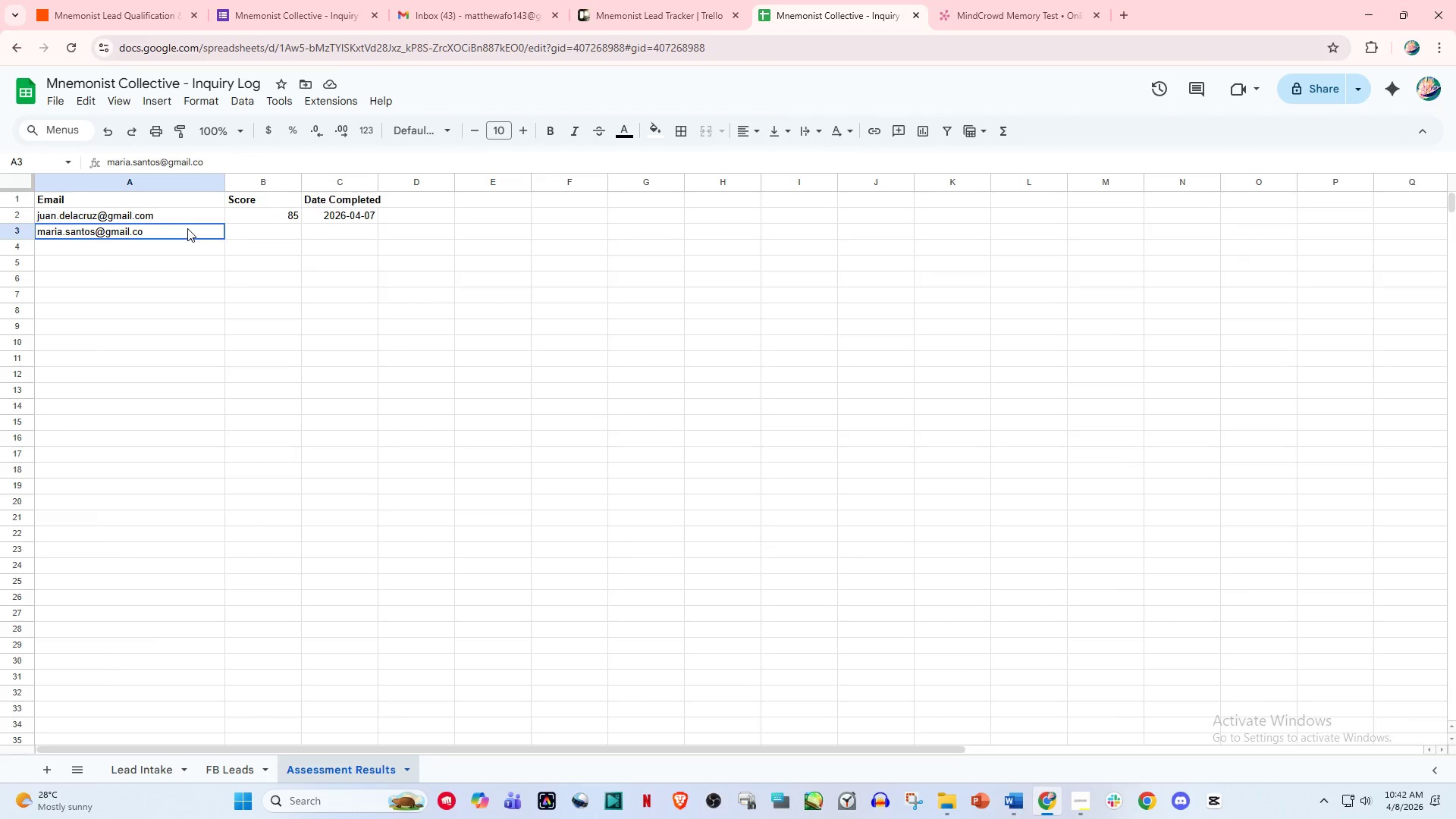 
double_click([192, 212])
 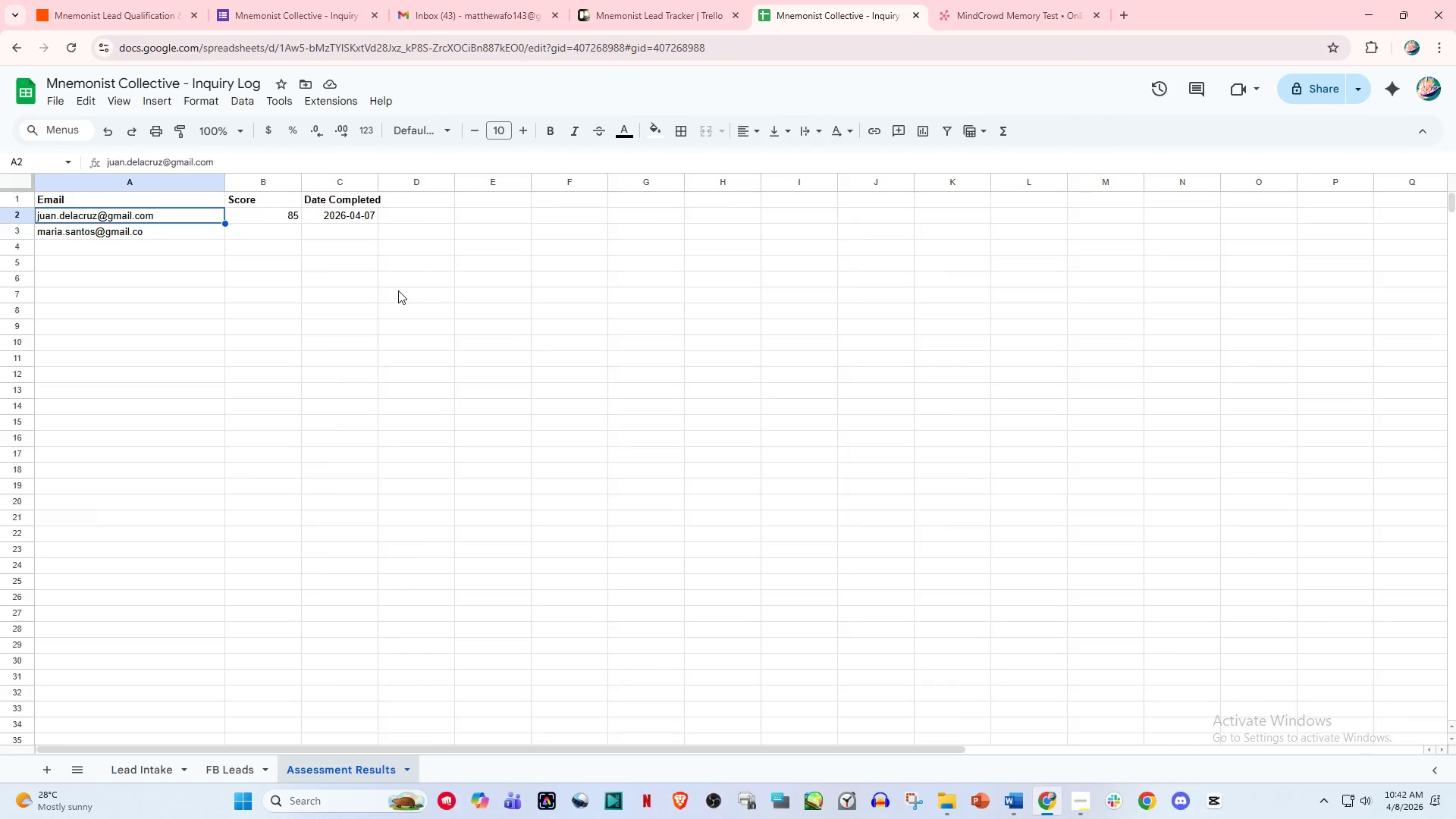 
left_click([388, 286])
 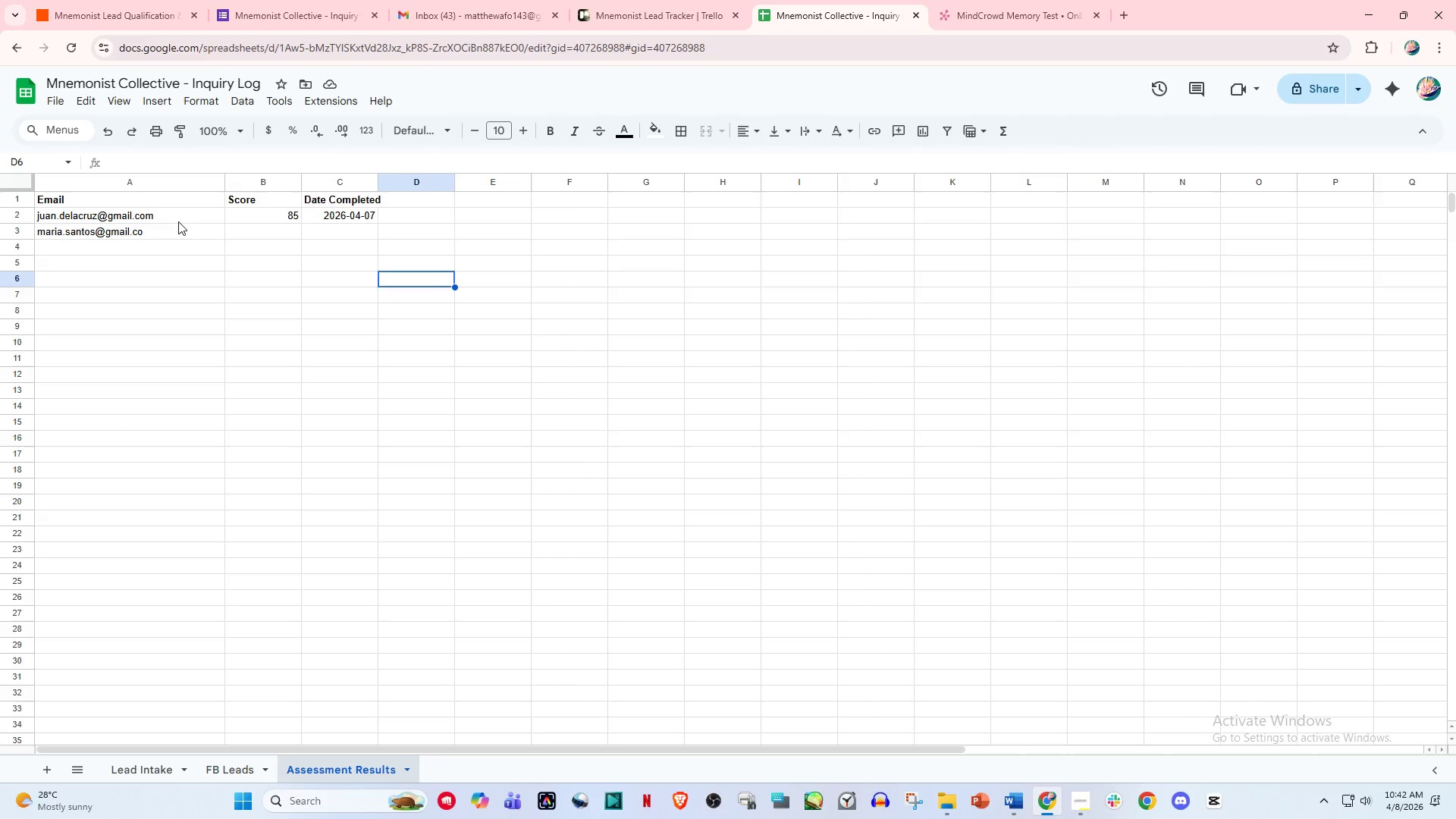 
left_click([175, 218])
 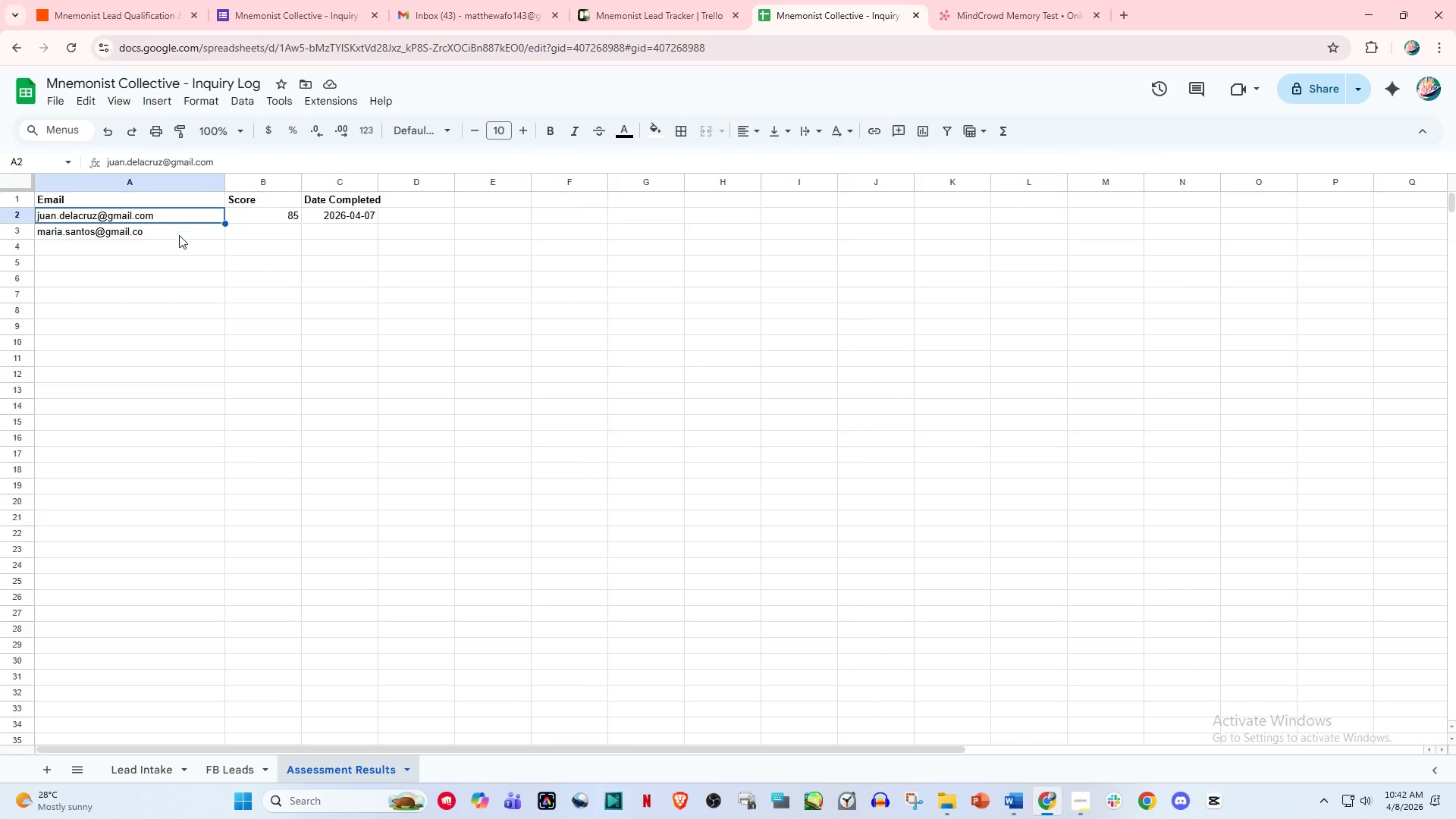 
left_click([179, 238])
 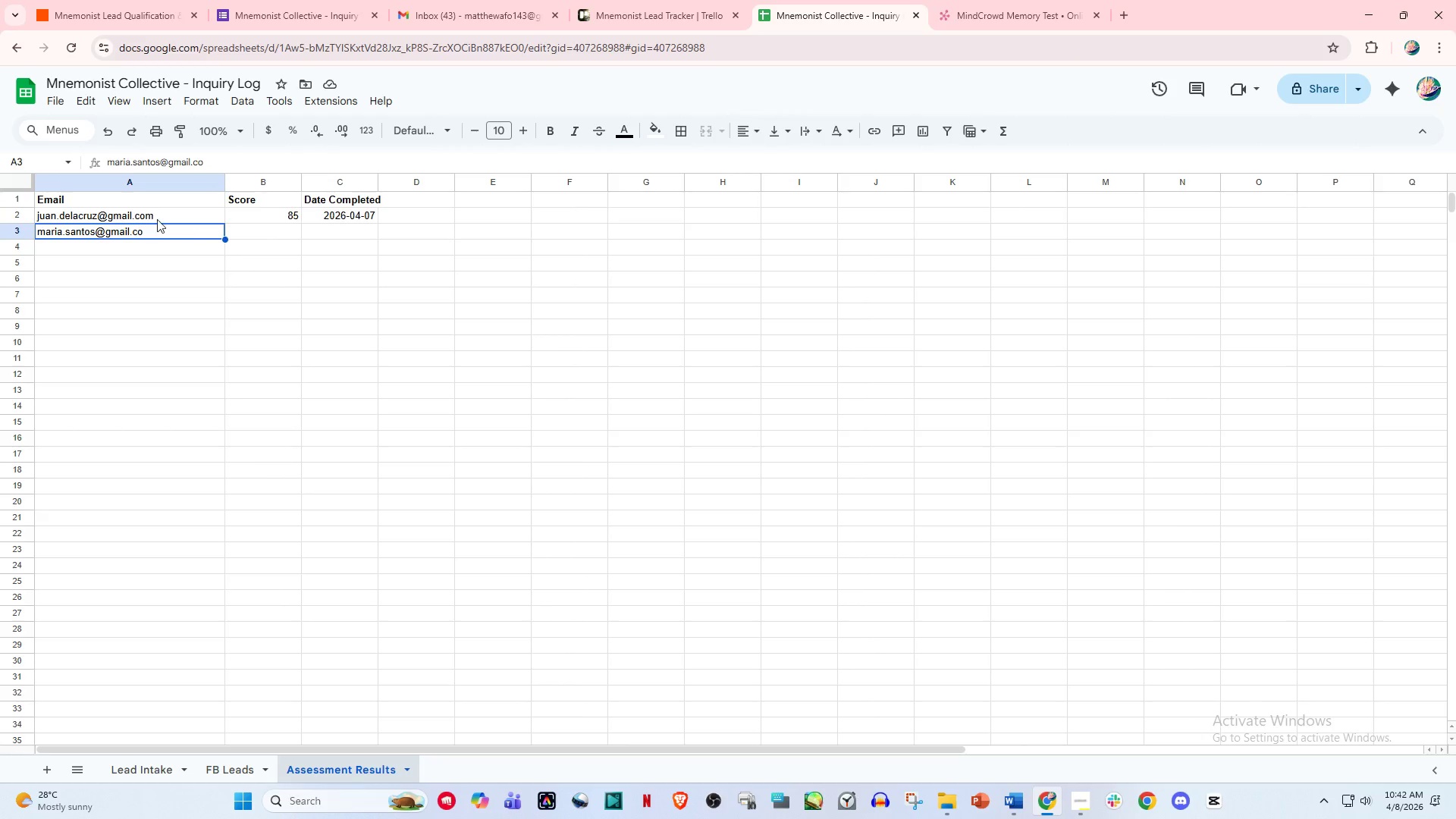 
left_click([153, 217])
 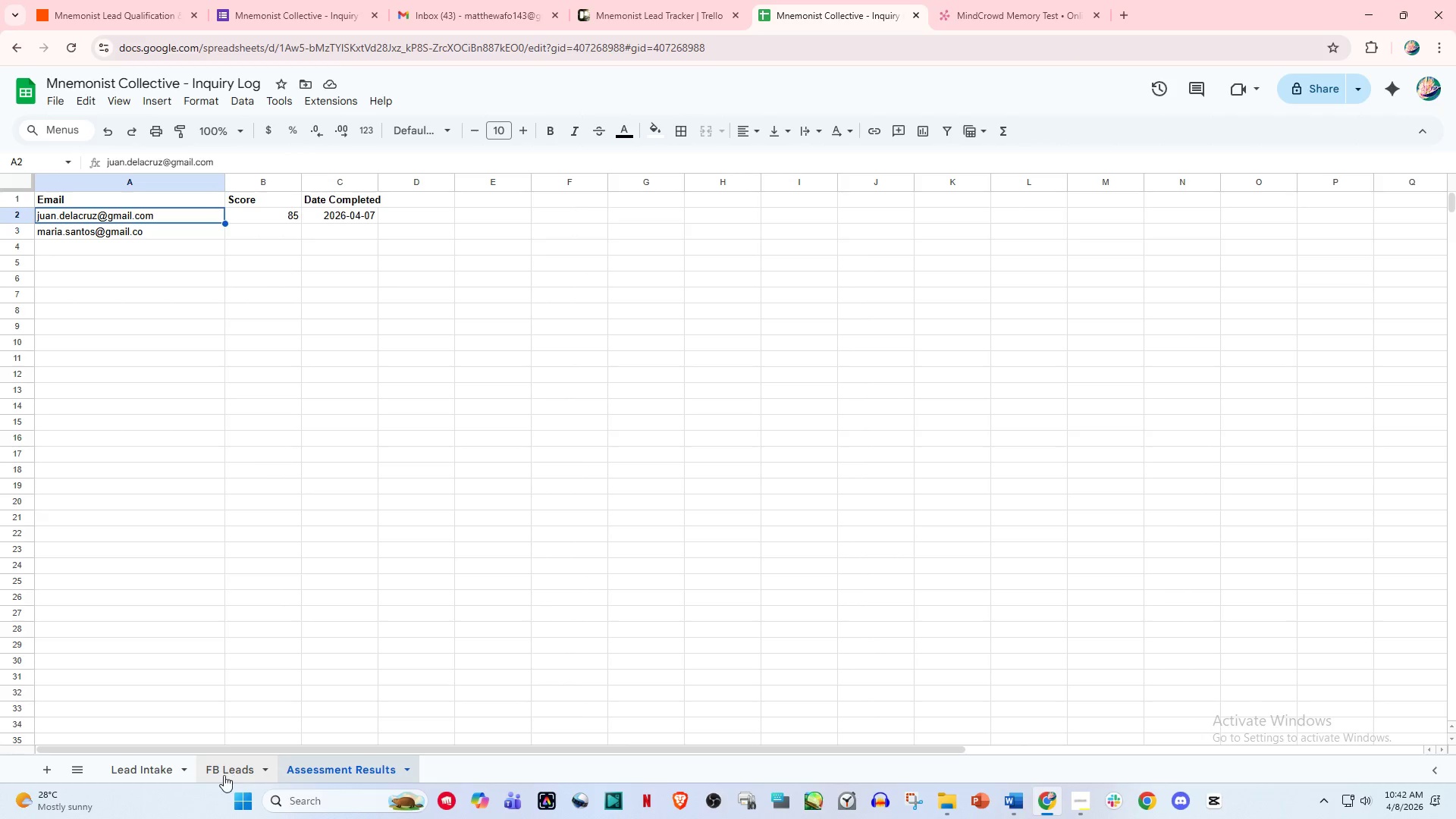 
left_click([224, 774])
 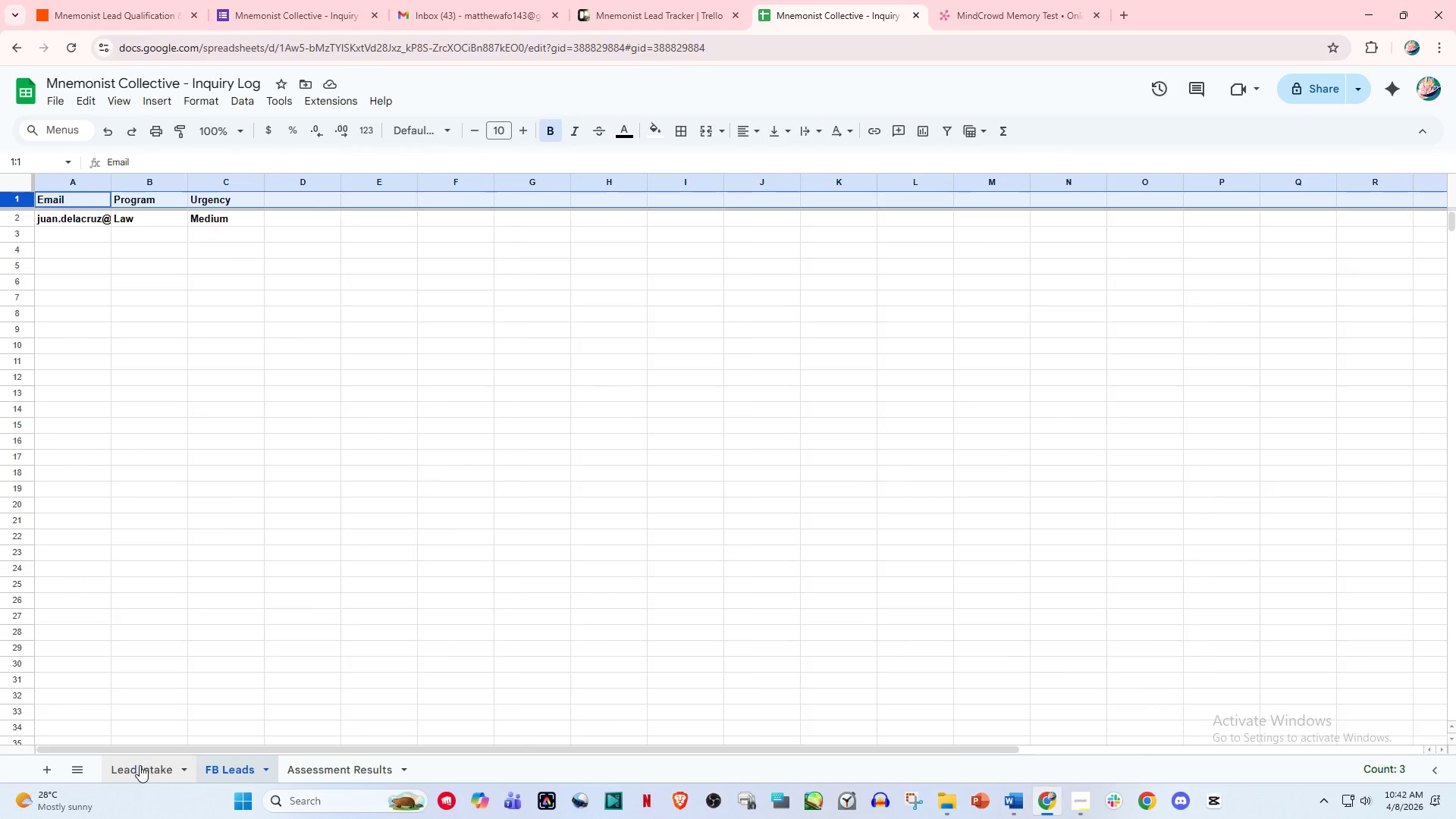 
left_click([140, 765])
 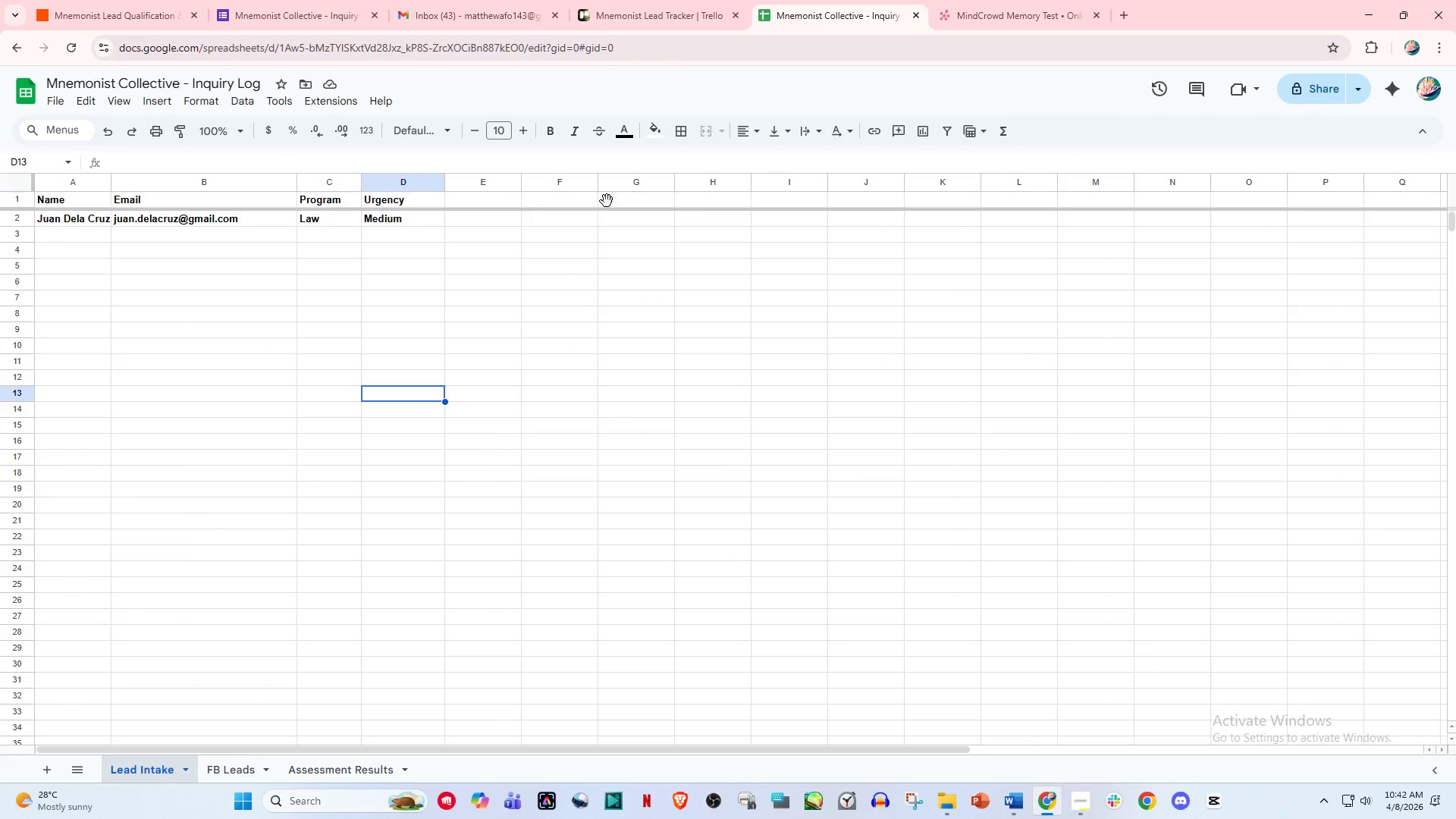 
left_click([676, 0])
 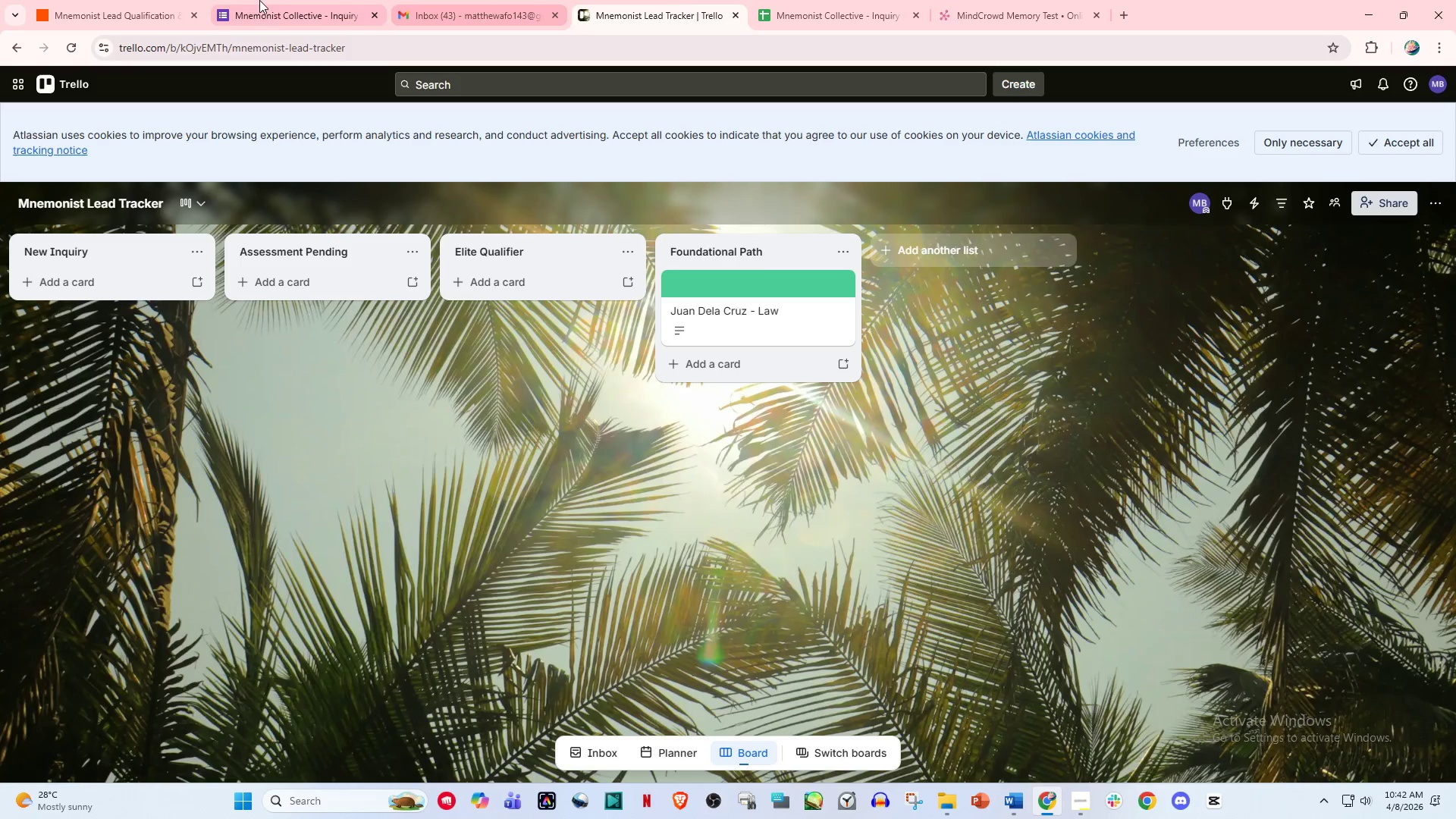 
left_click([125, 0])
 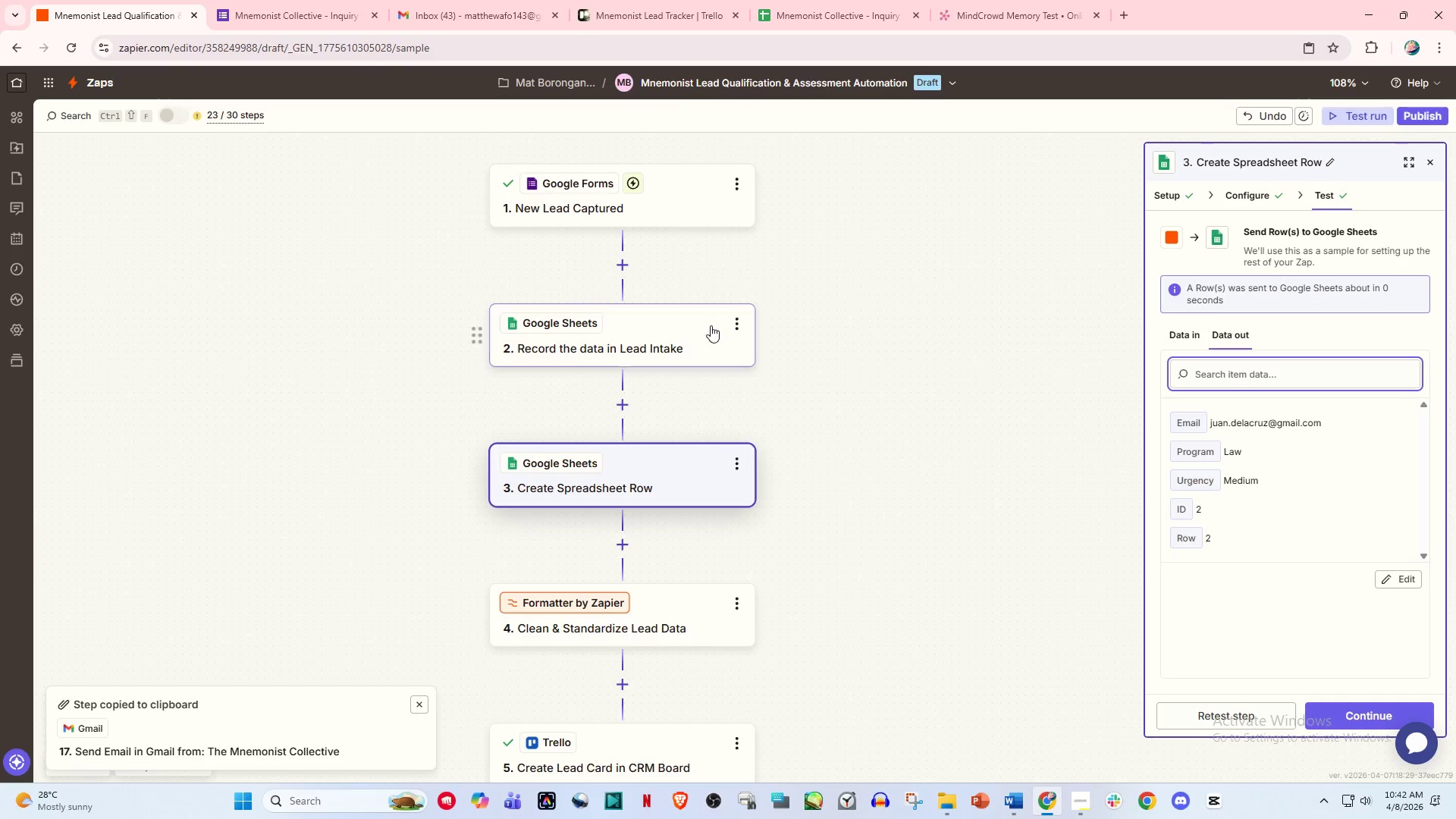 
double_click([736, 318])
 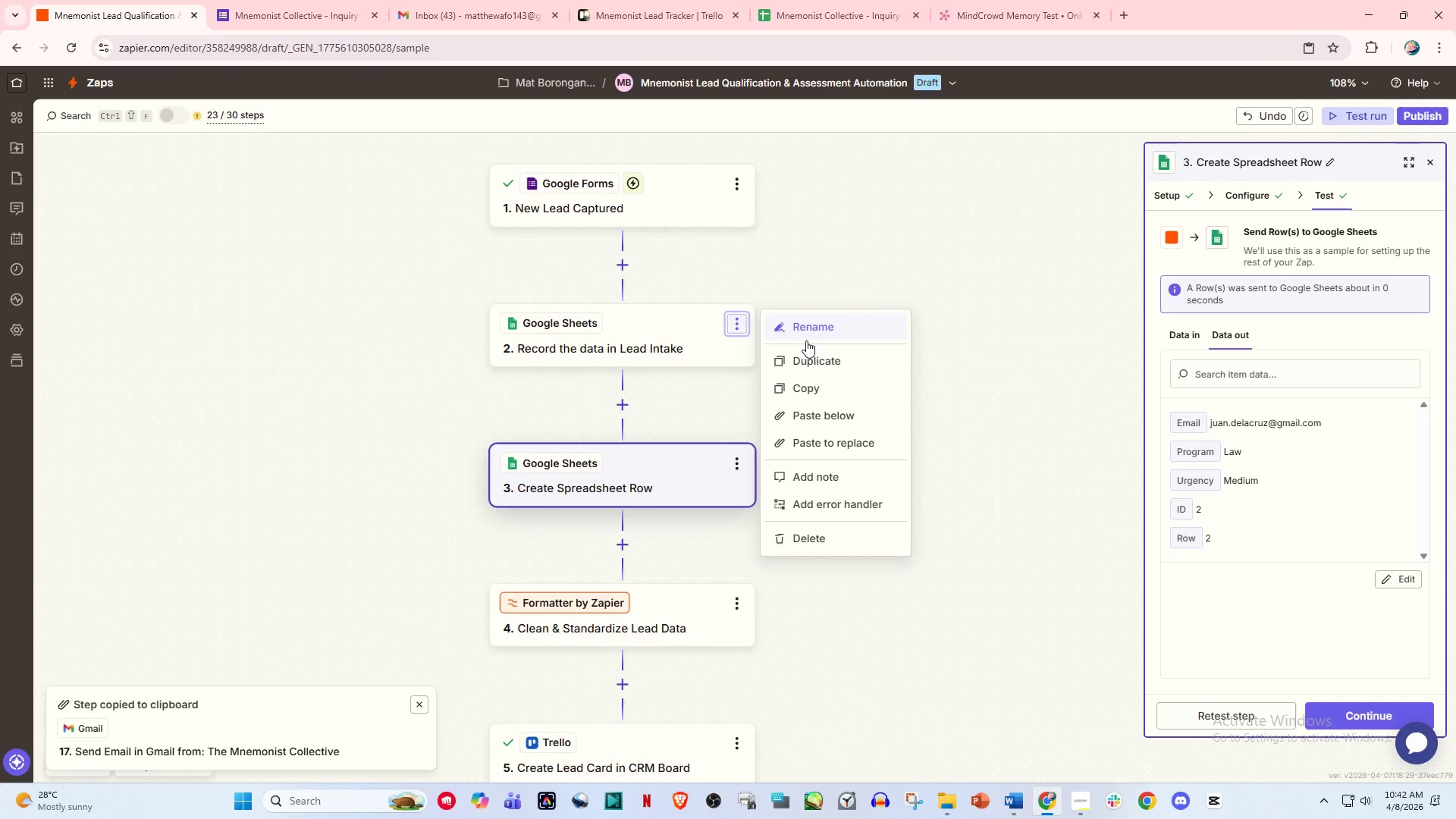 
left_click([820, 332])
 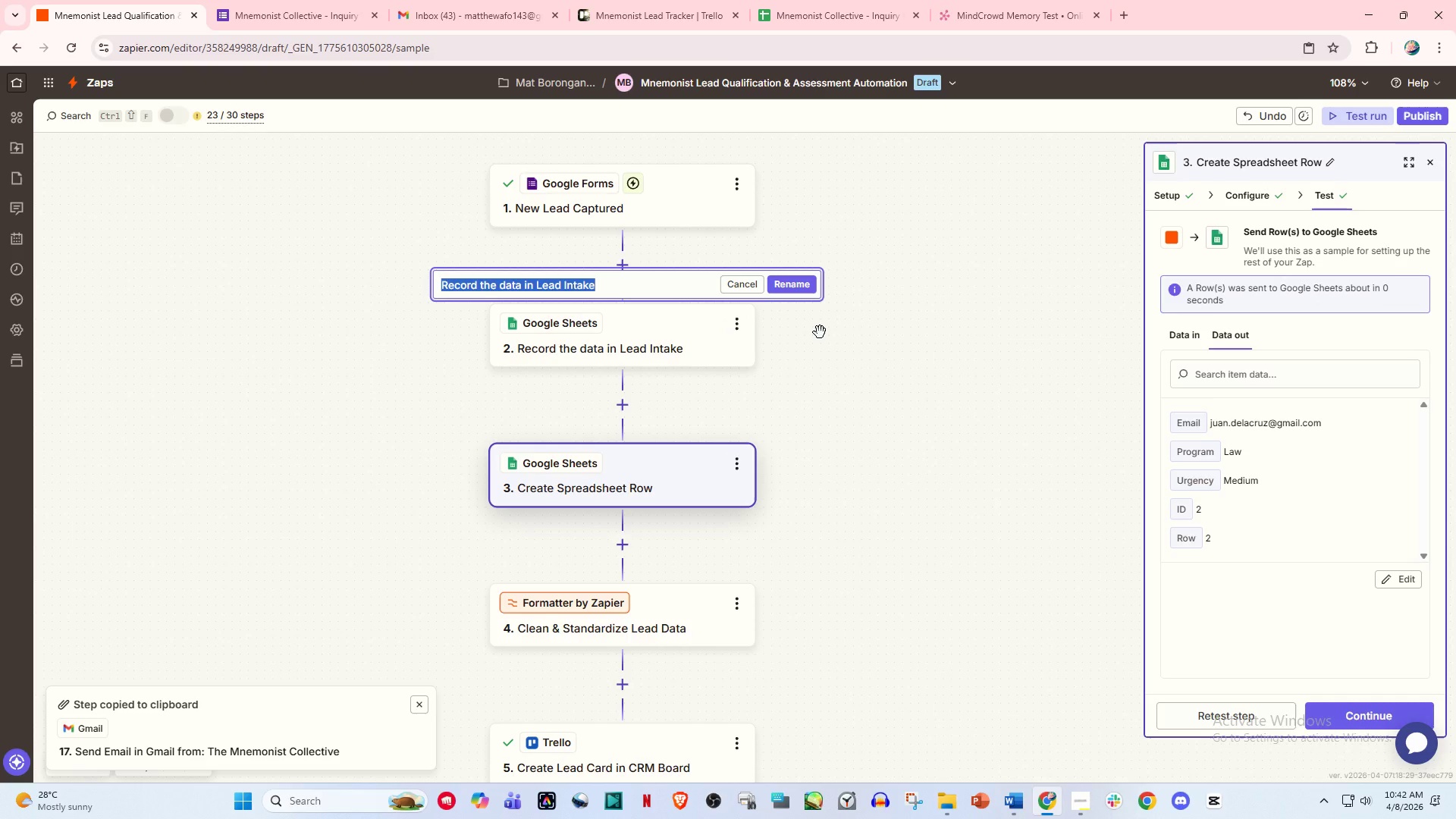 
key(Control+C)
 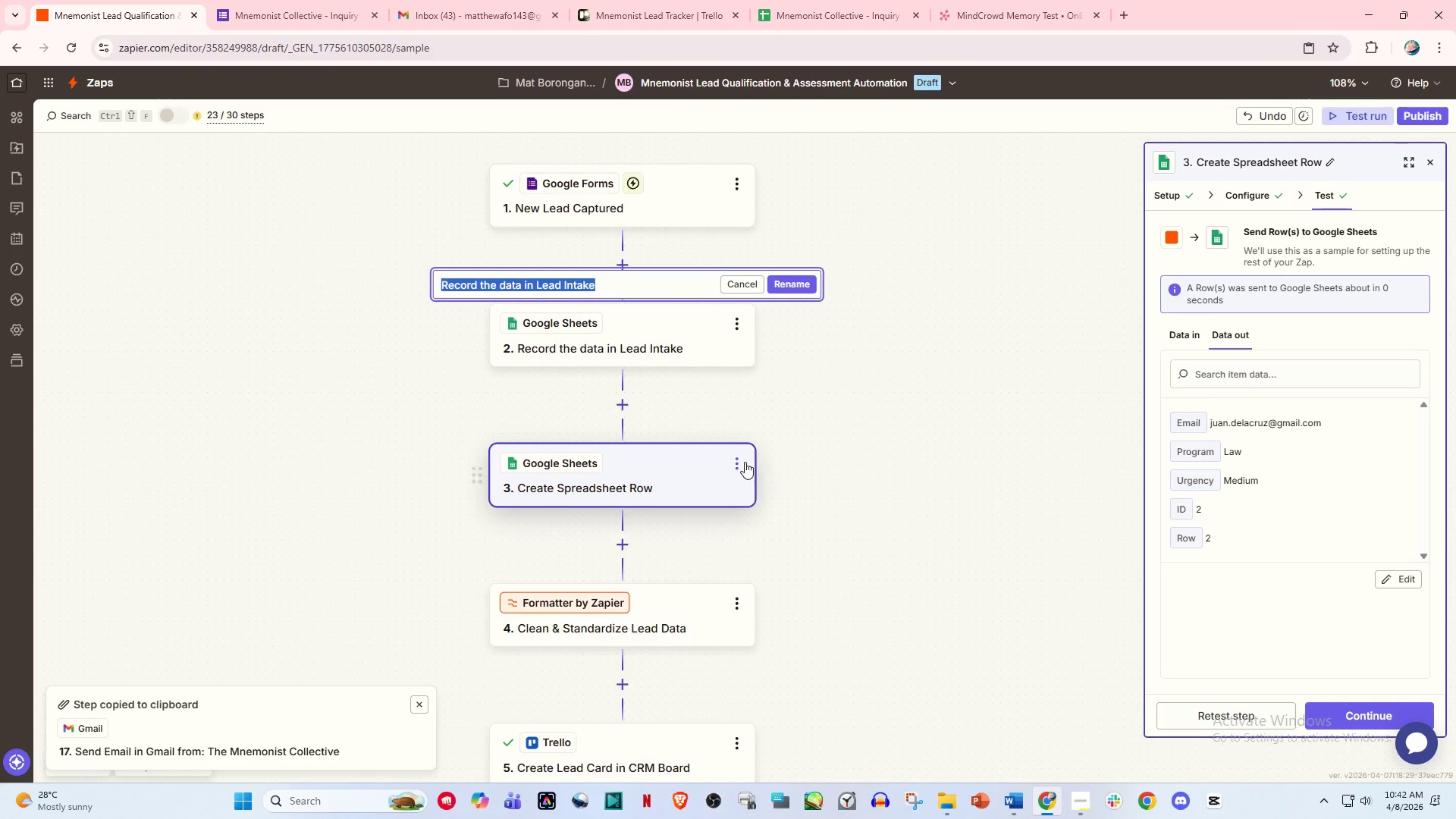 
left_click([745, 462])
 